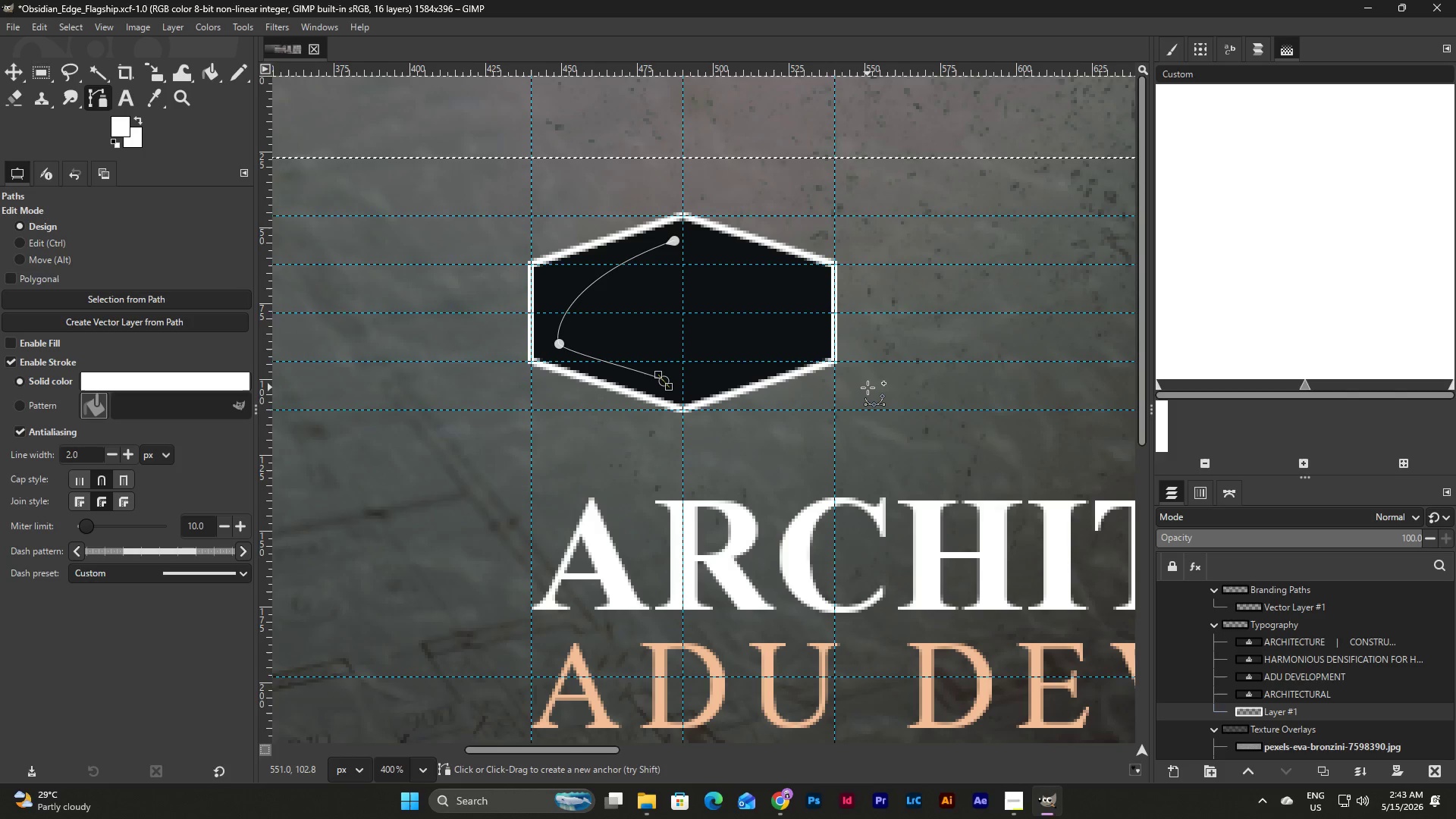 
key(Control+Z)
 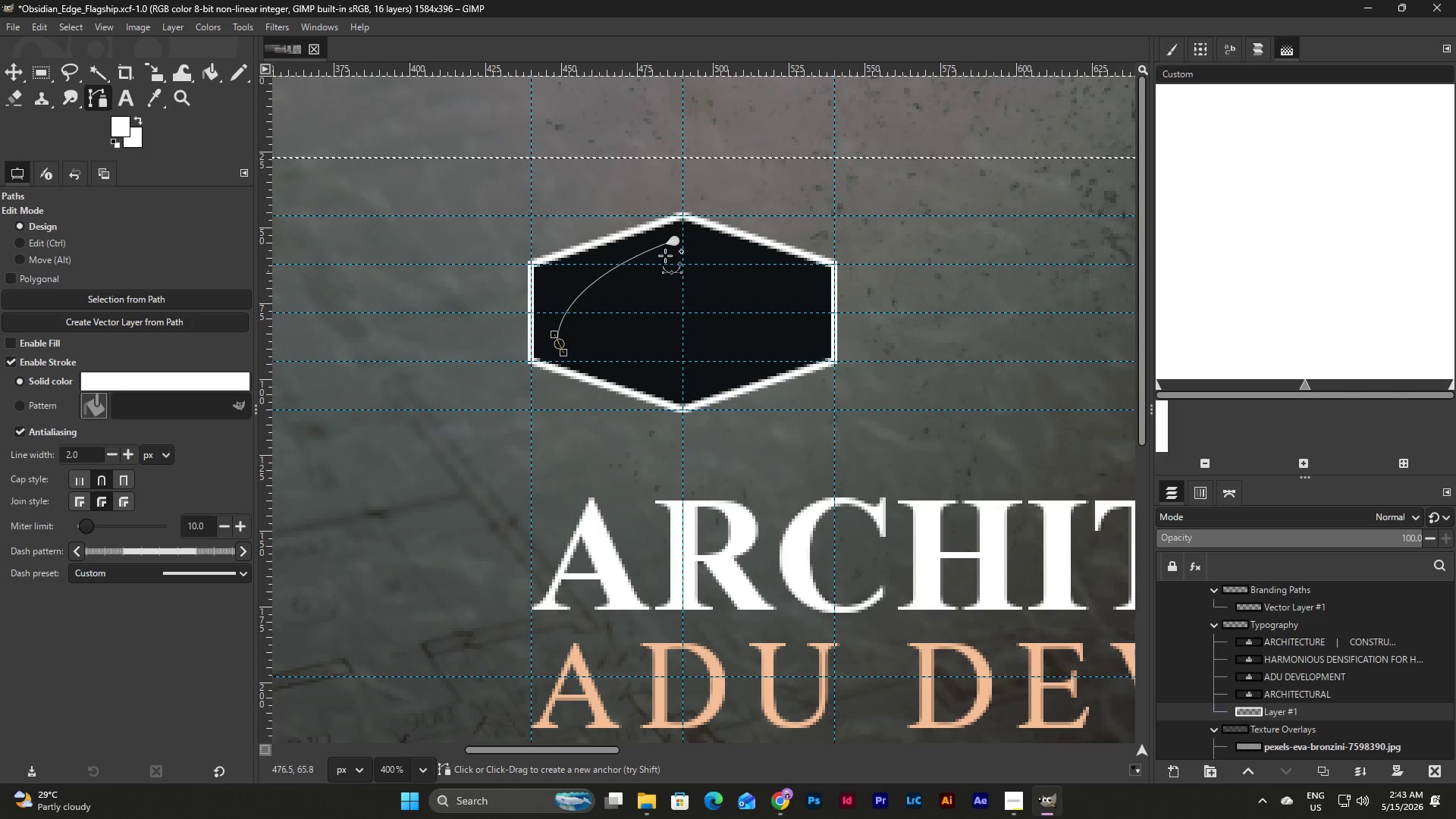 
key(Control+Z)
 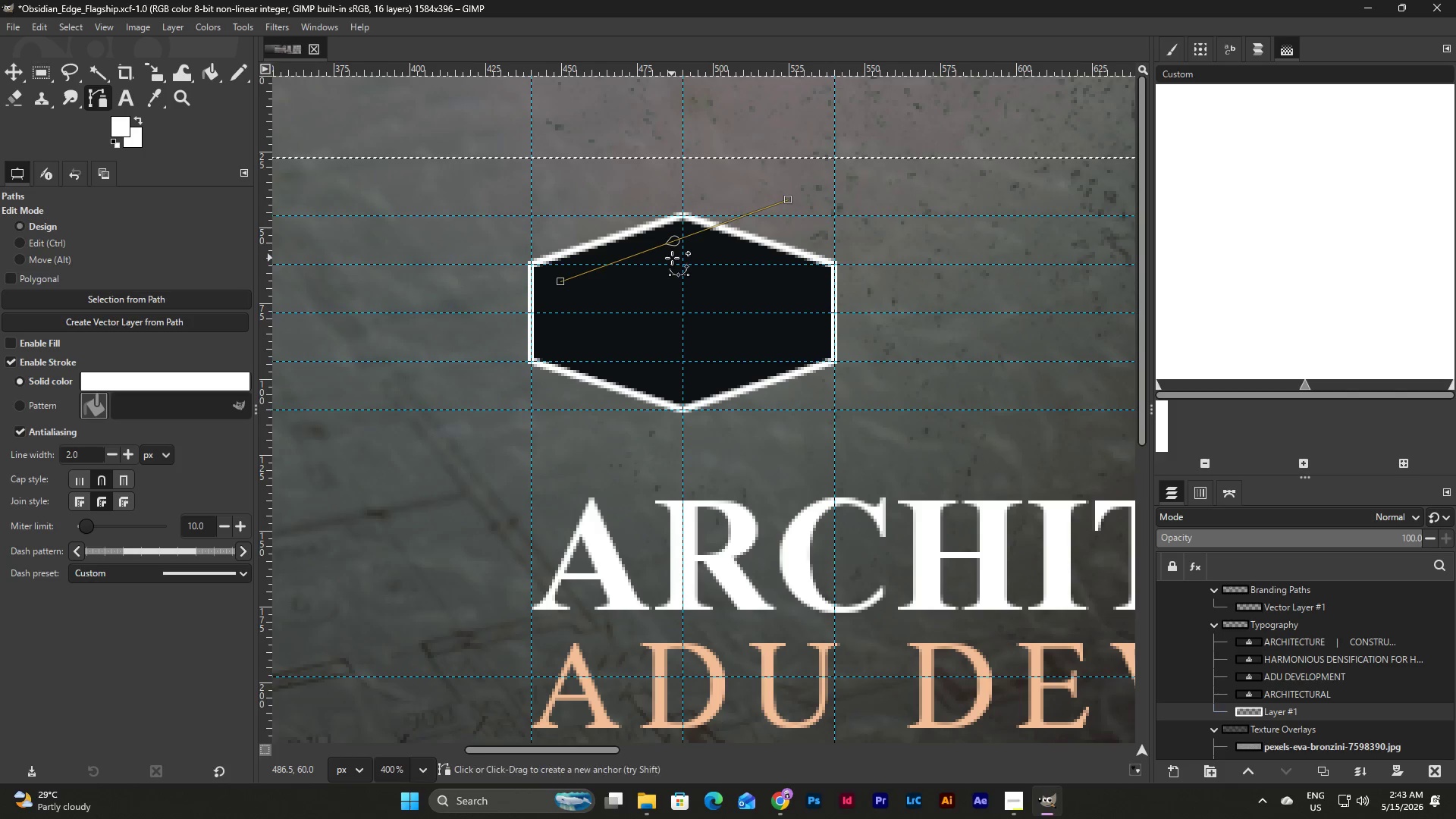 
key(Control+Z)
 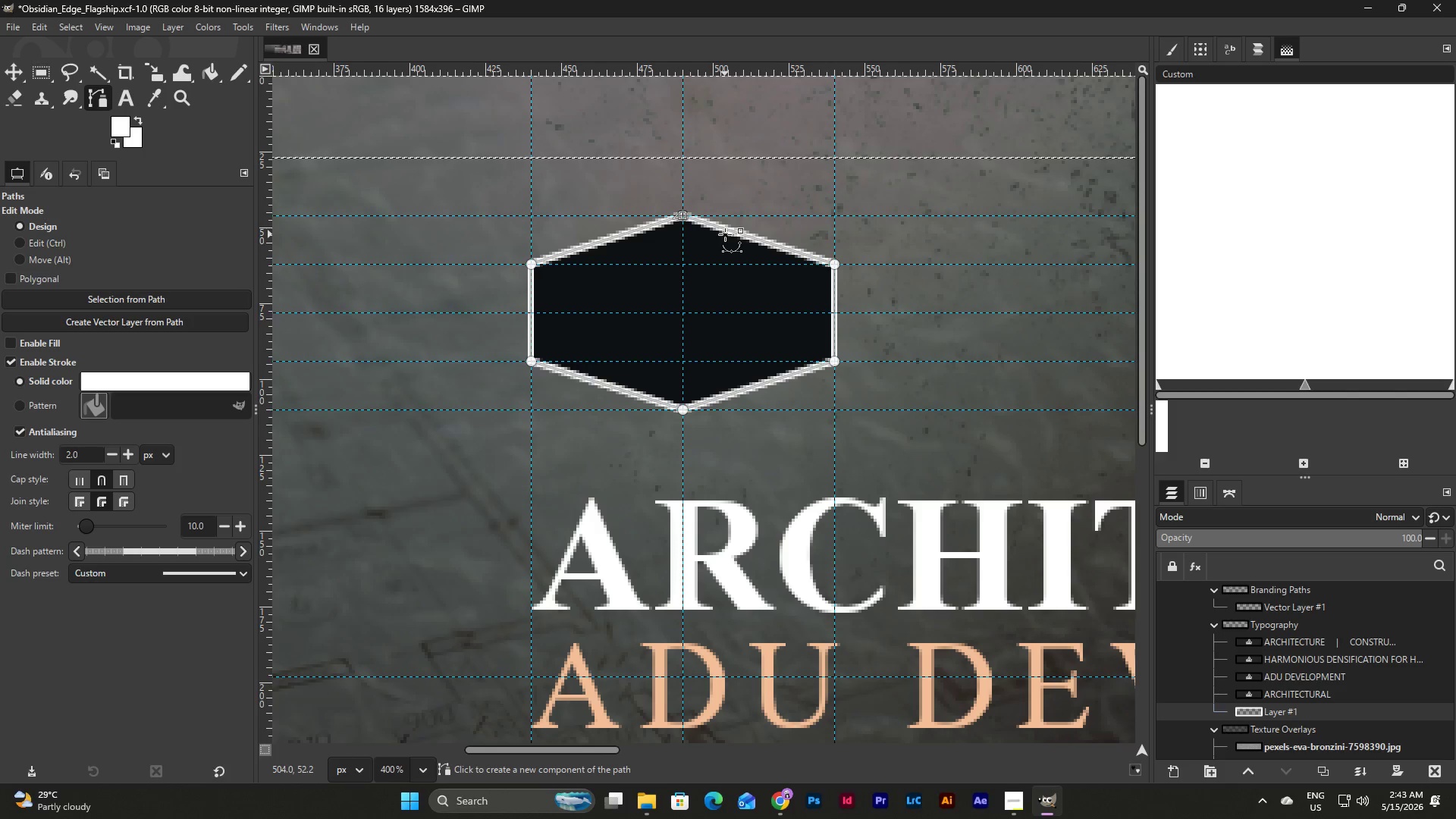 
wait(5.56)
 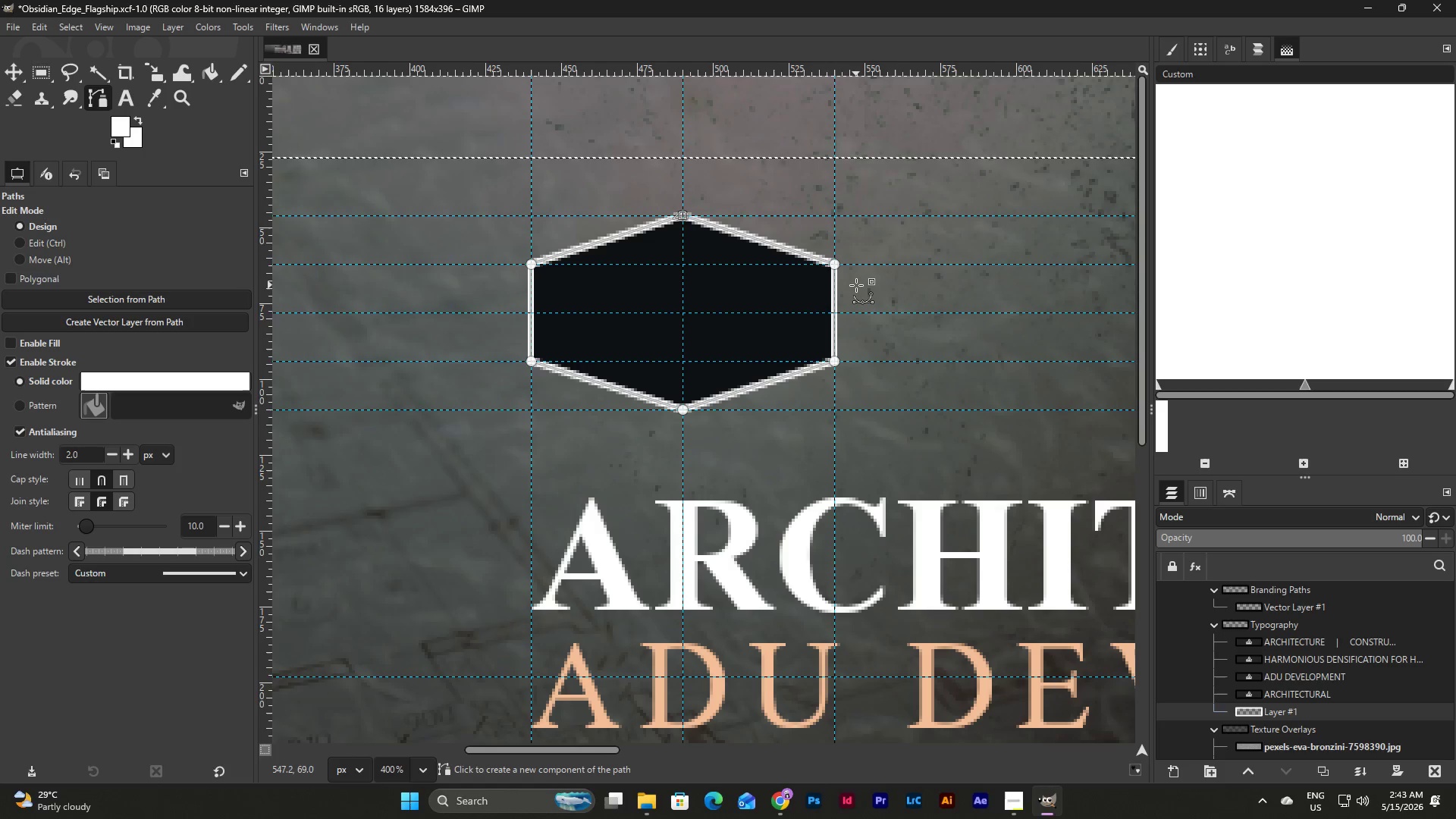 
left_click([90, 244])
 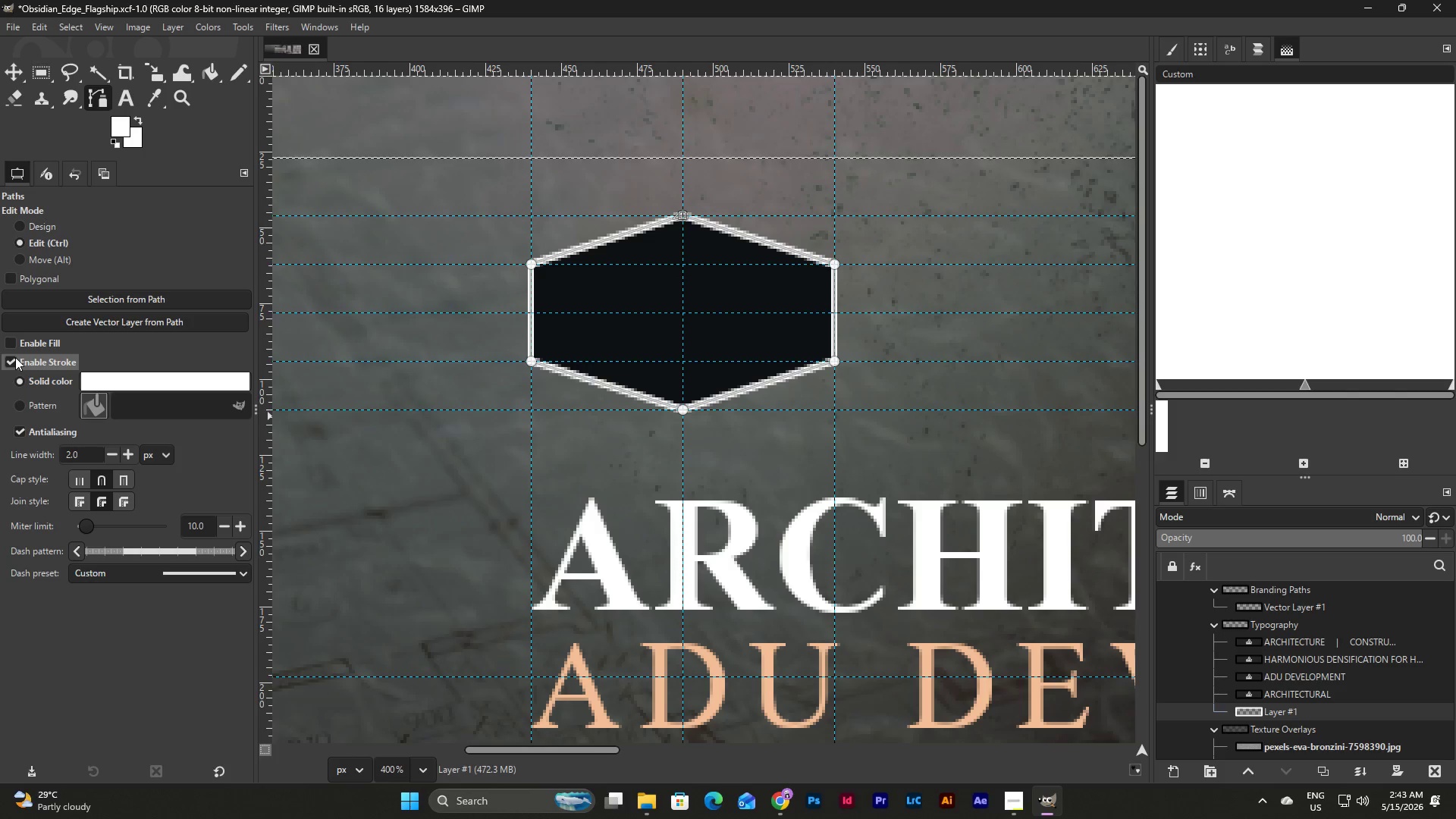 
left_click([16, 344])
 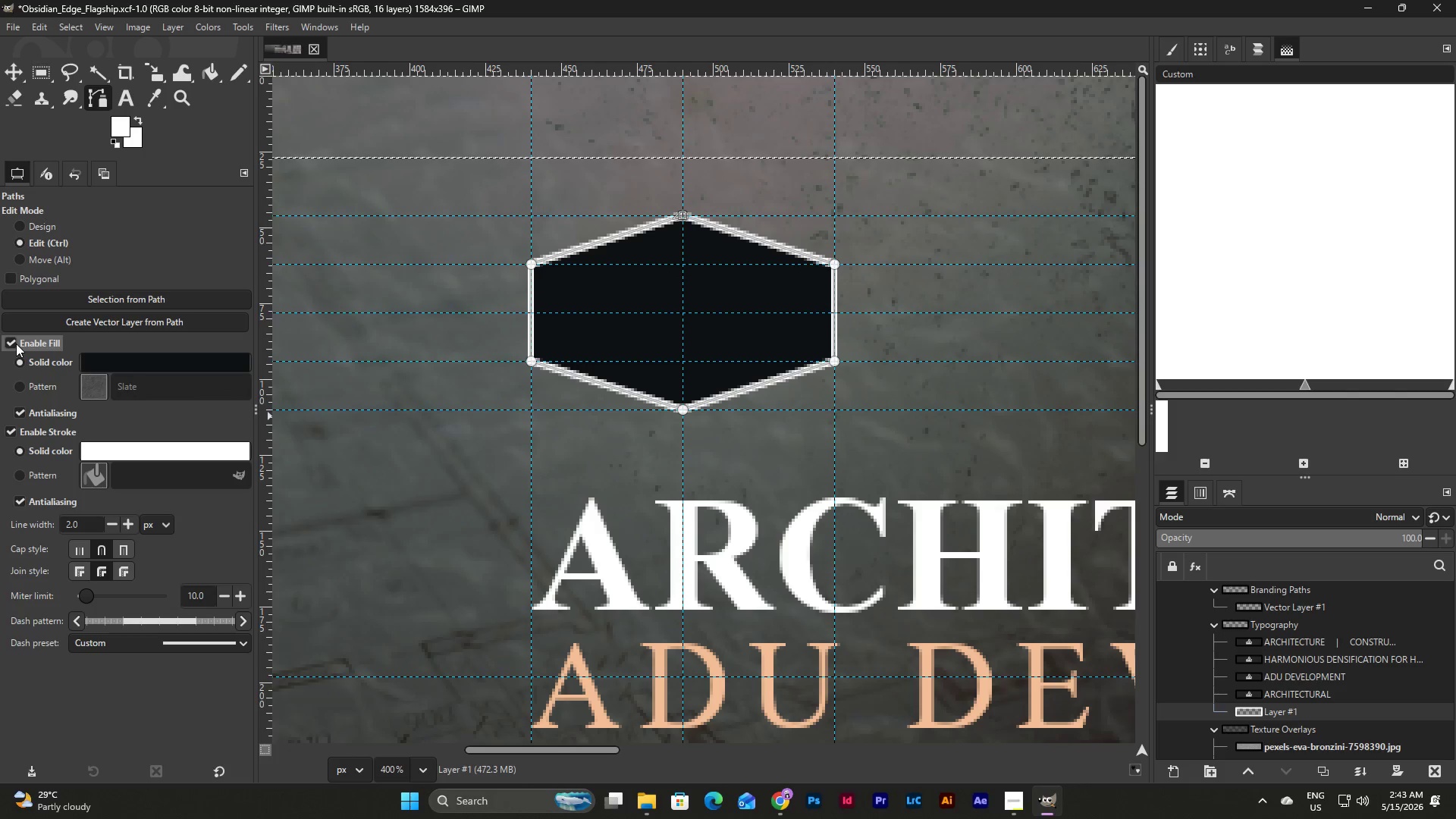 
left_click([16, 344])
 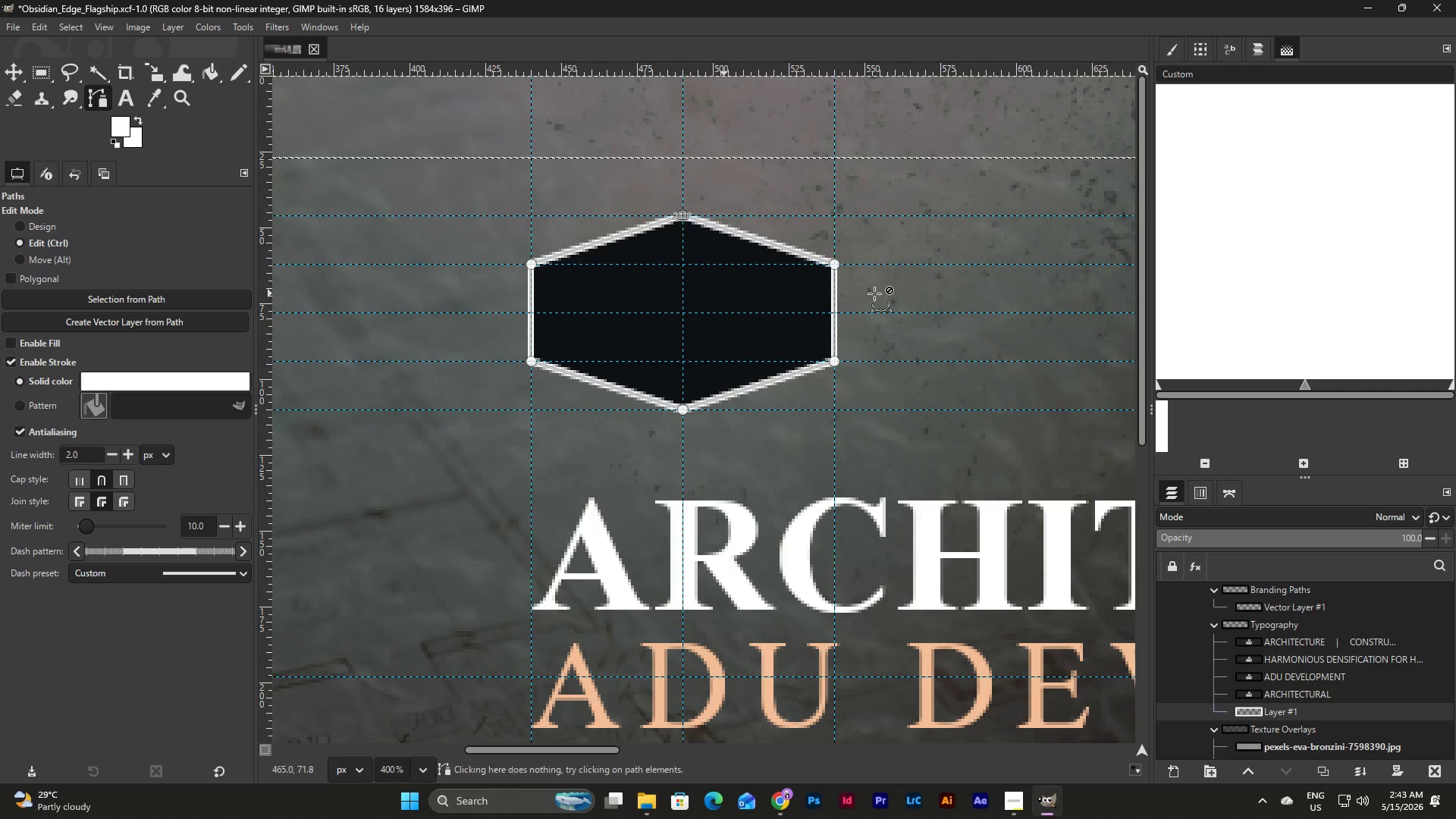 
left_click([1294, 605])
 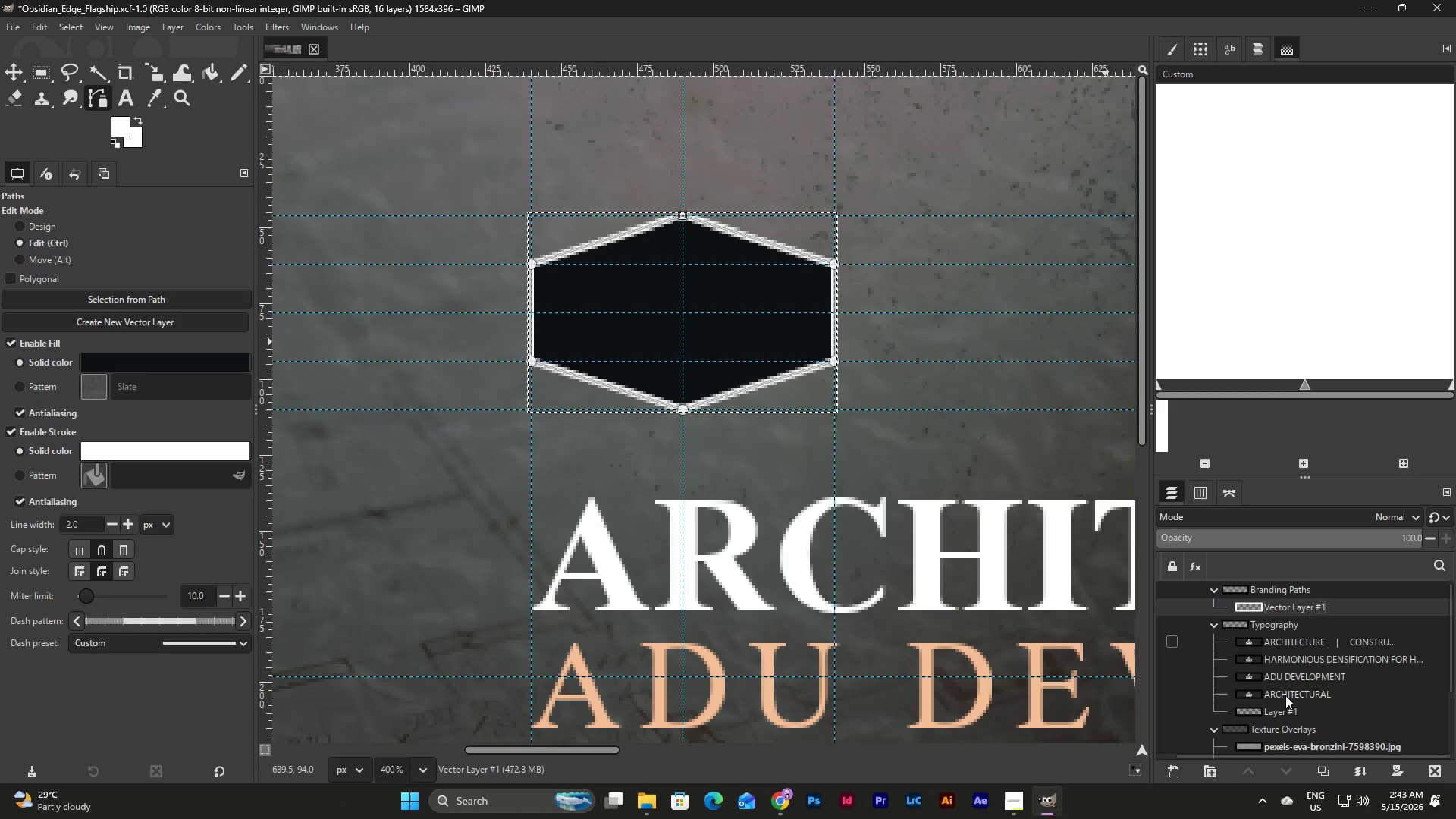 
left_click([1280, 714])
 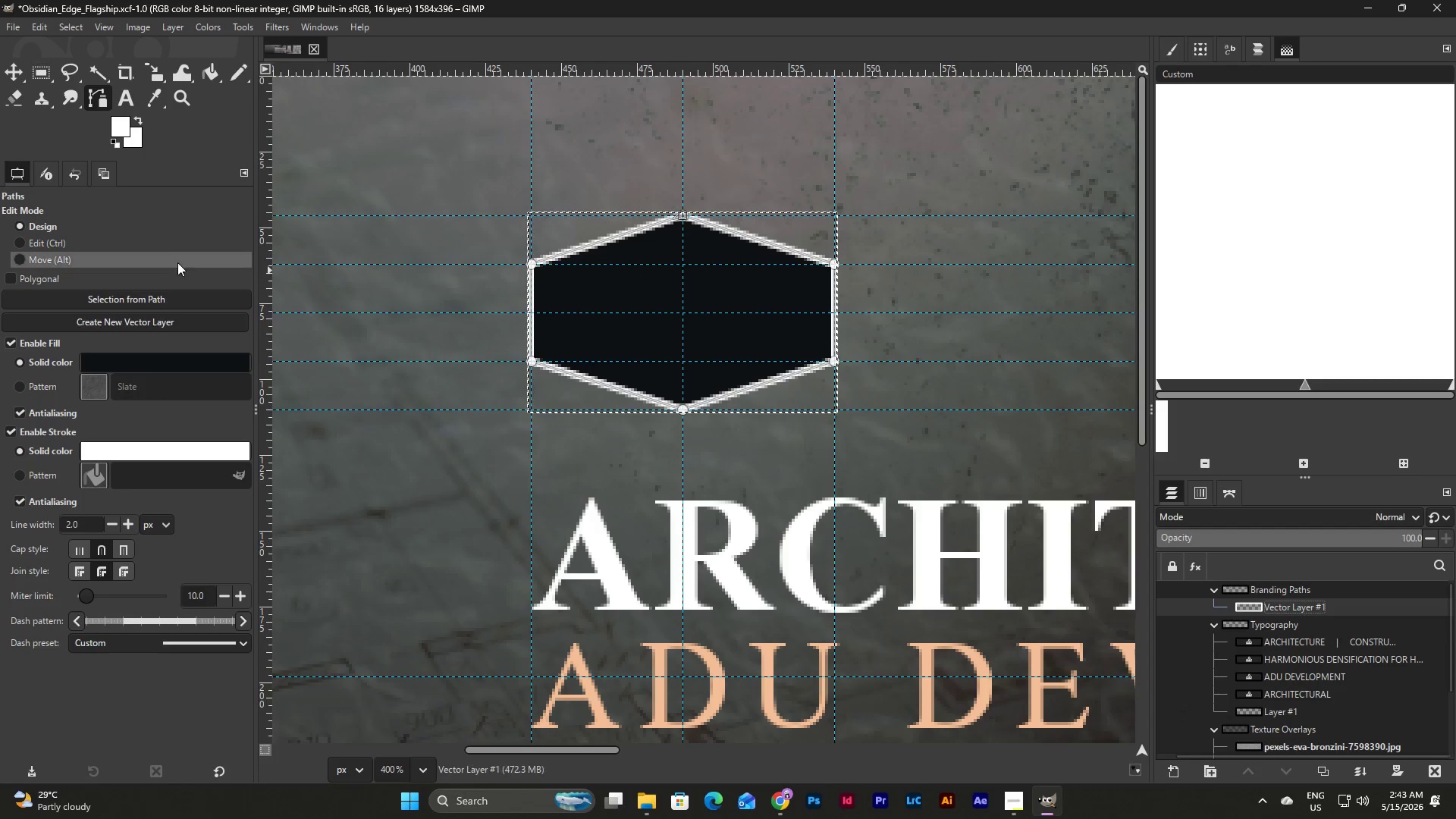 
left_click([14, 339])
 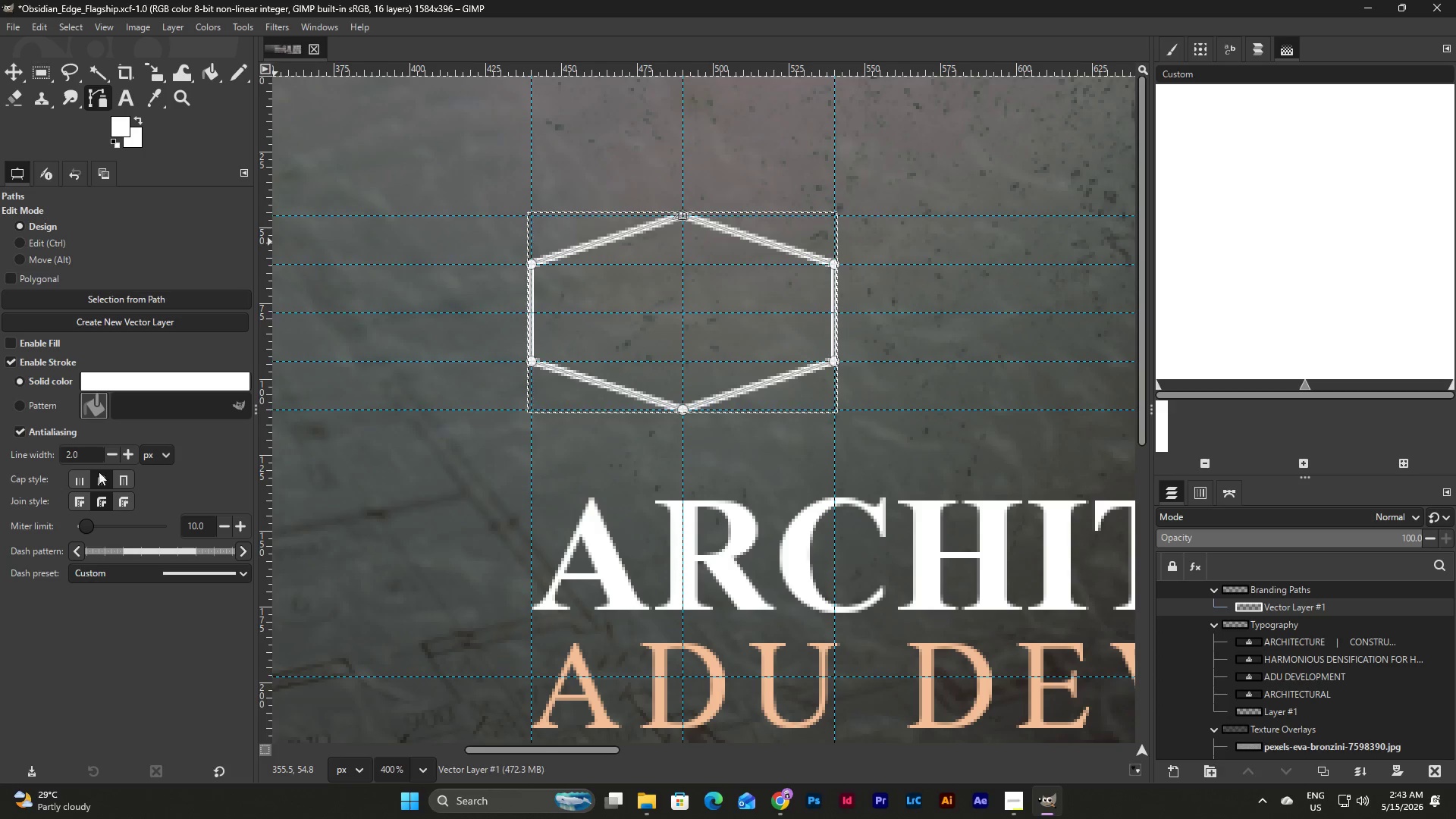 
double_click([127, 456])
 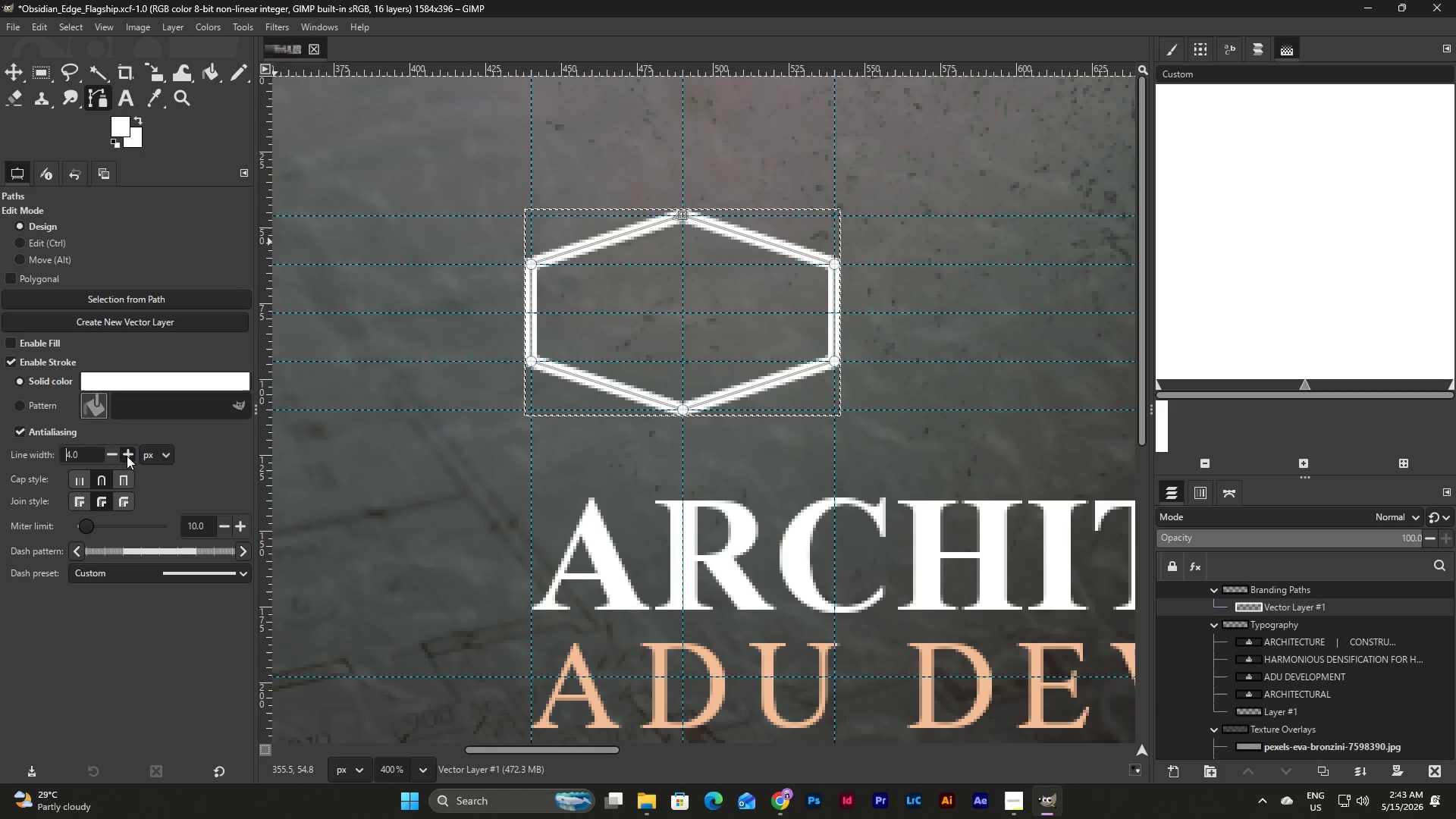 
left_click([127, 456])
 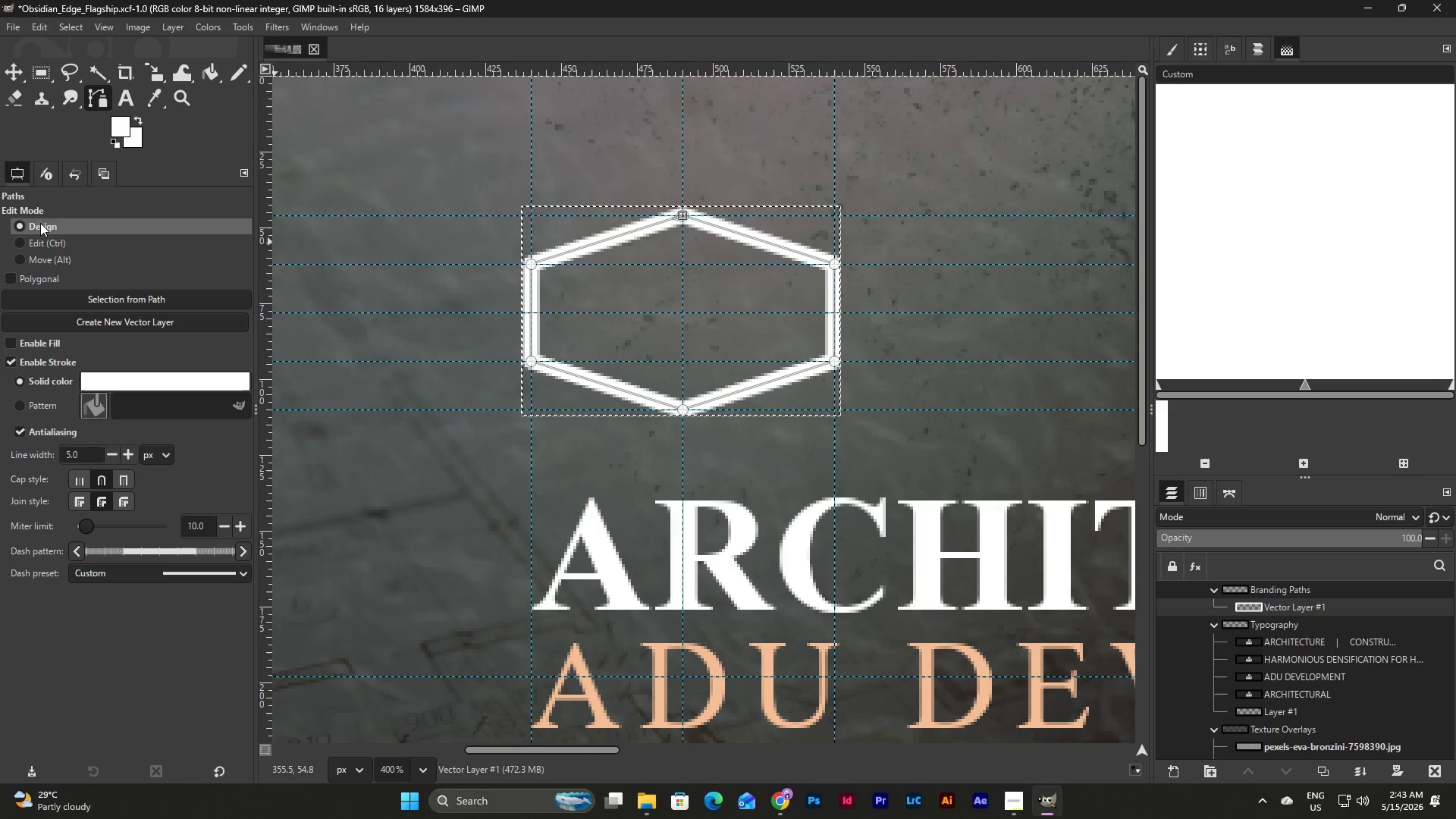 
wait(9.03)
 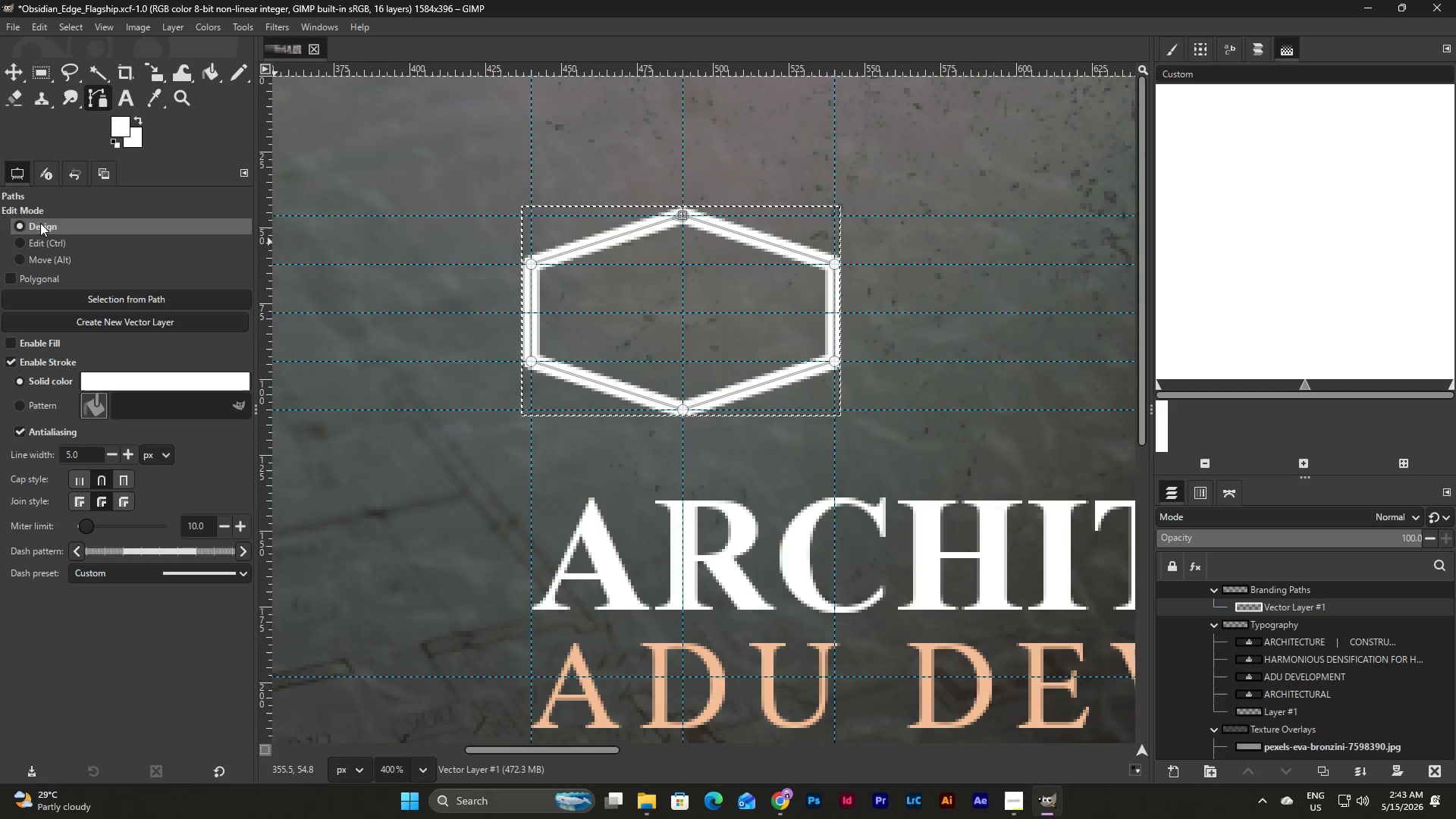 
left_click_drag(start_coordinate=[269, 232], to_coordinate=[698, 318])
 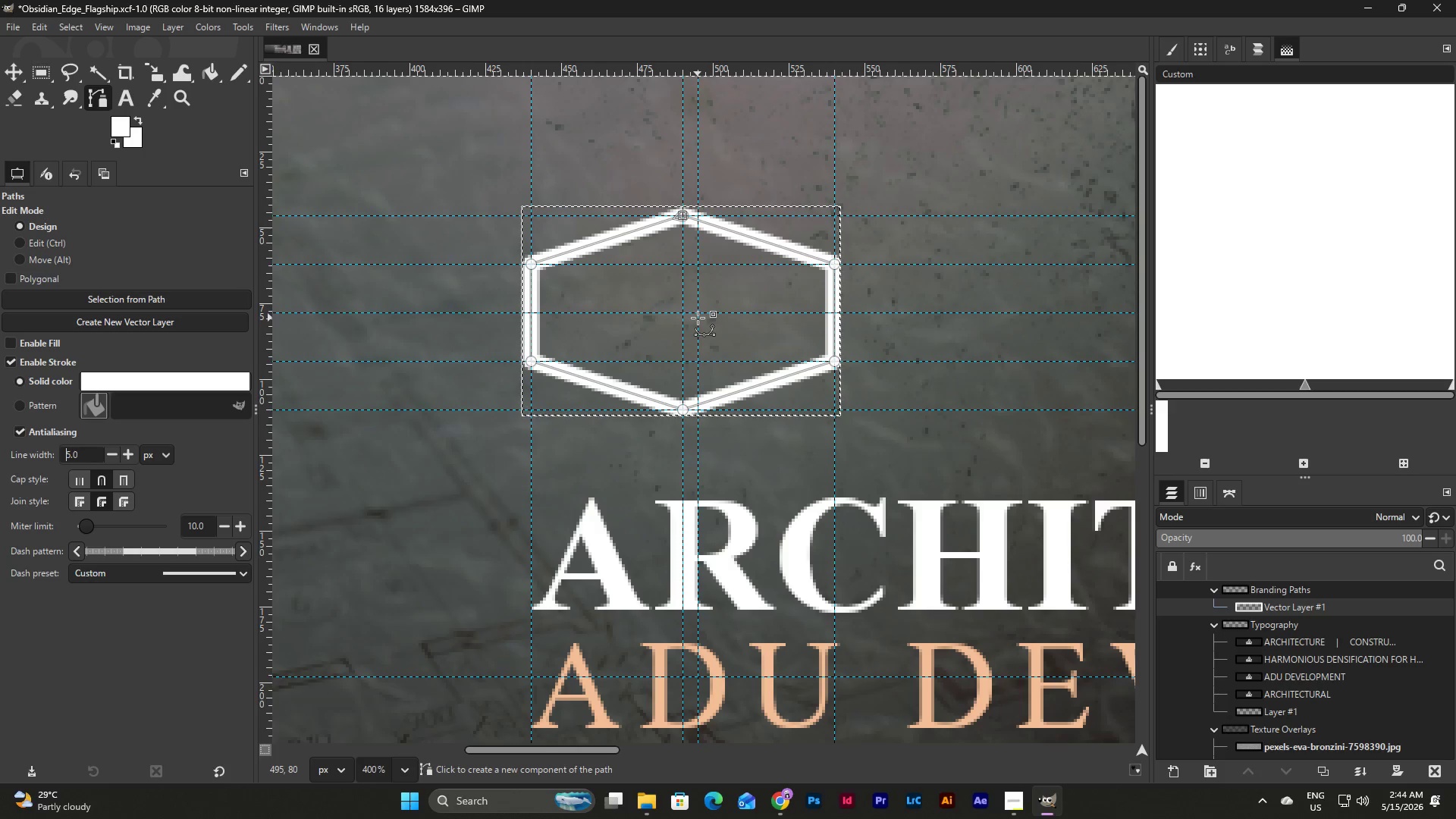 
hold_key(key=ControlLeft, duration=0.67)
 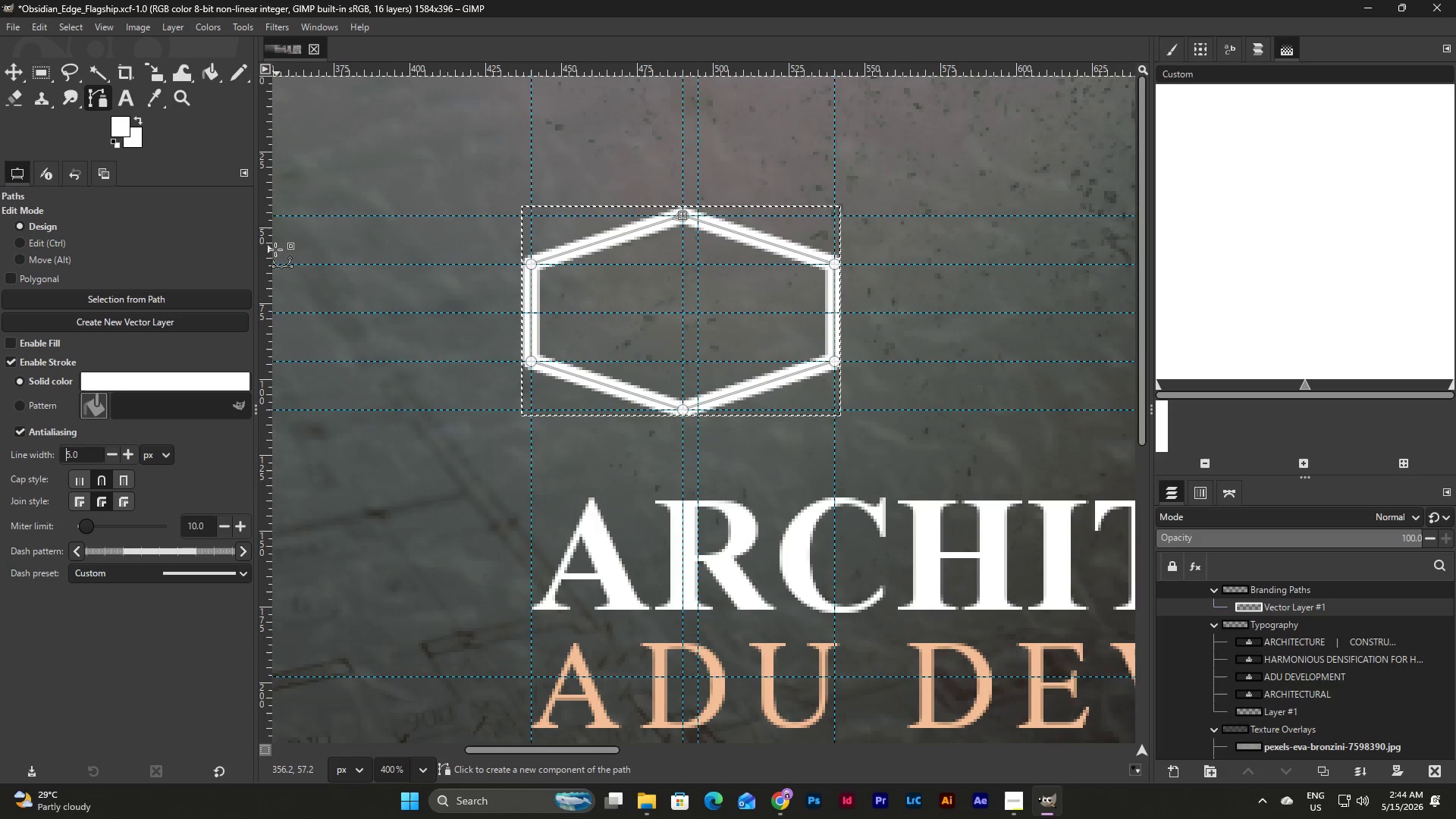 
left_click_drag(start_coordinate=[271, 249], to_coordinate=[667, 344])
 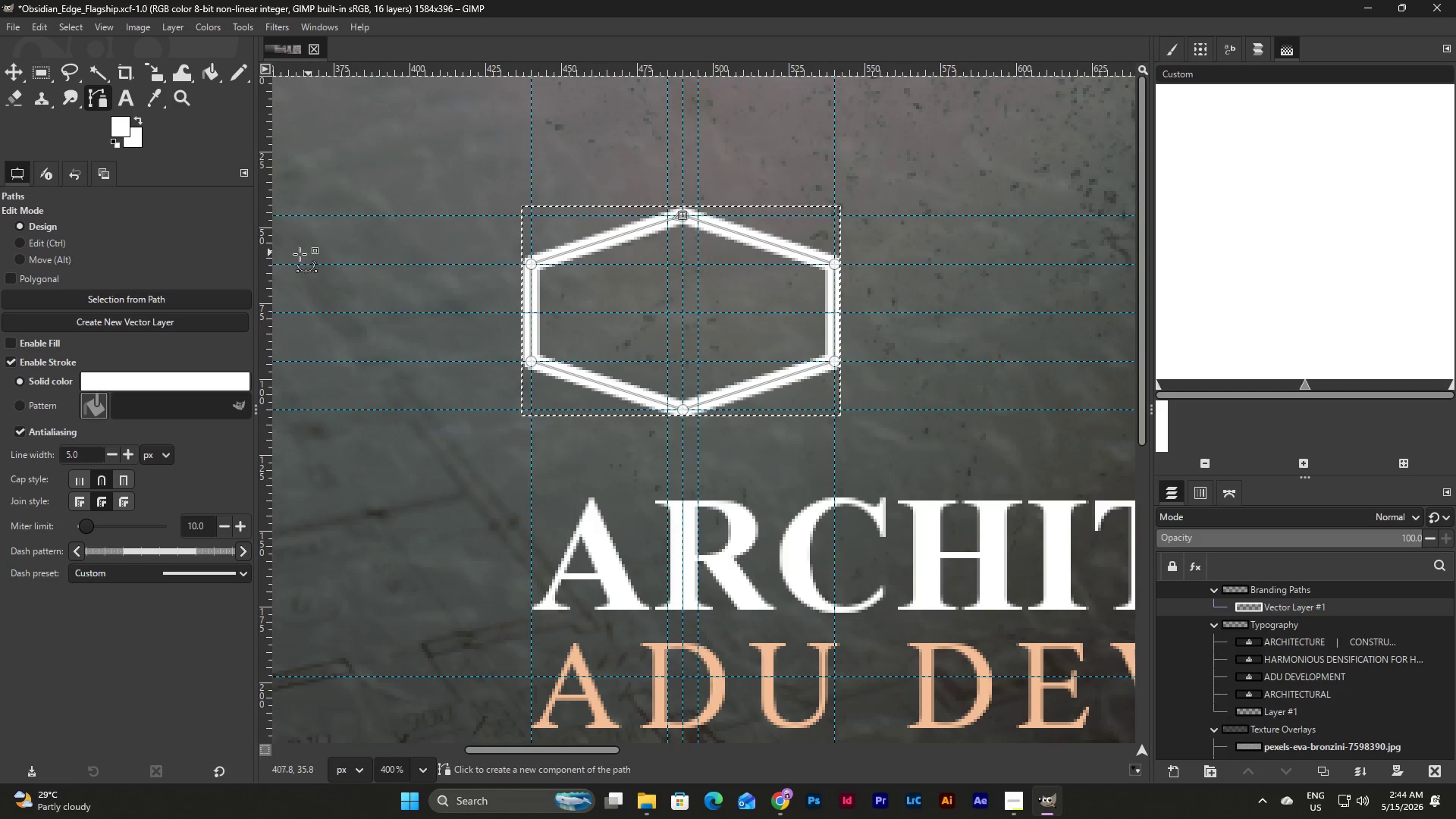 
left_click_drag(start_coordinate=[271, 221], to_coordinate=[560, 309])
 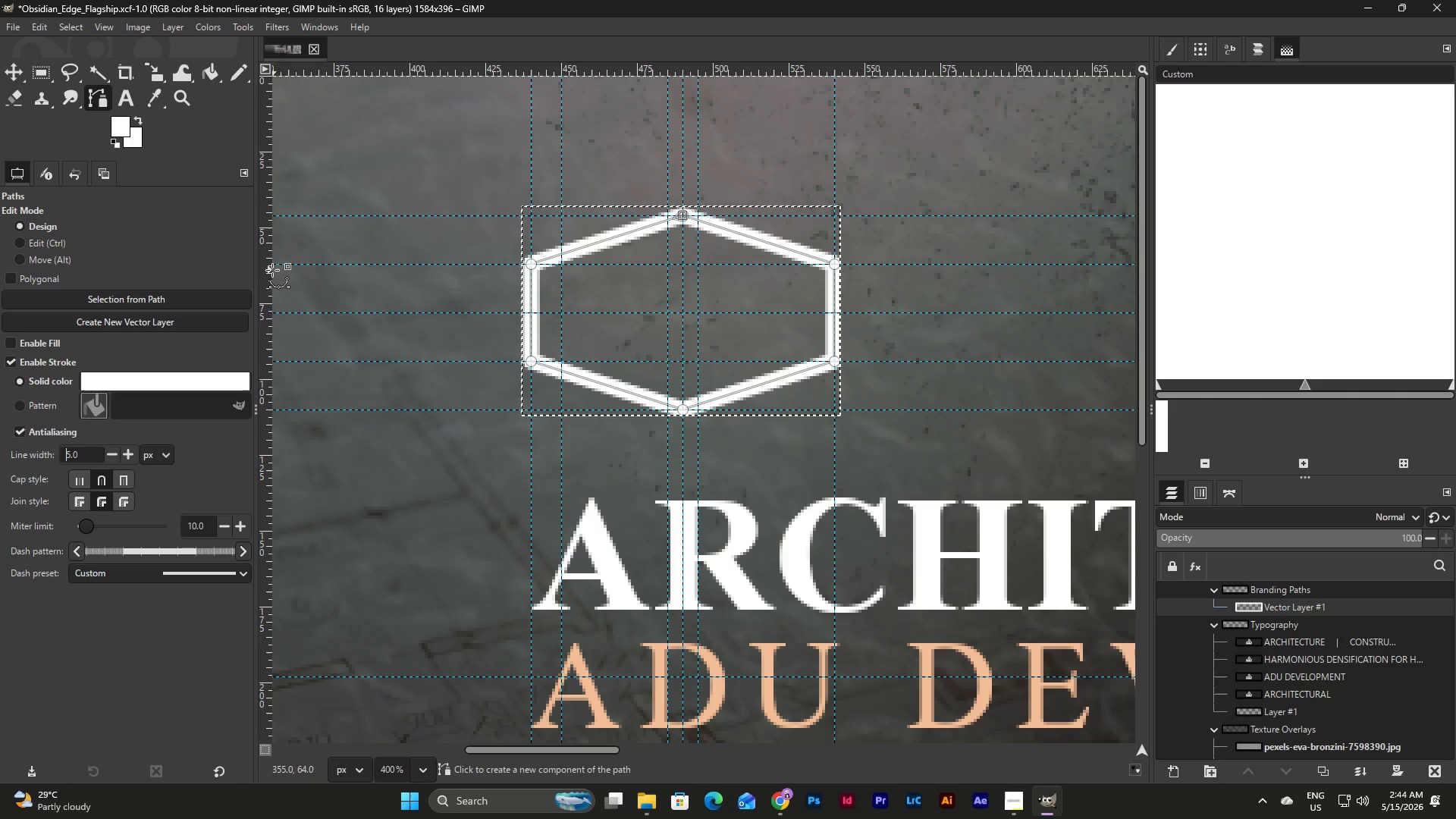 
left_click_drag(start_coordinate=[270, 270], to_coordinate=[803, 350])
 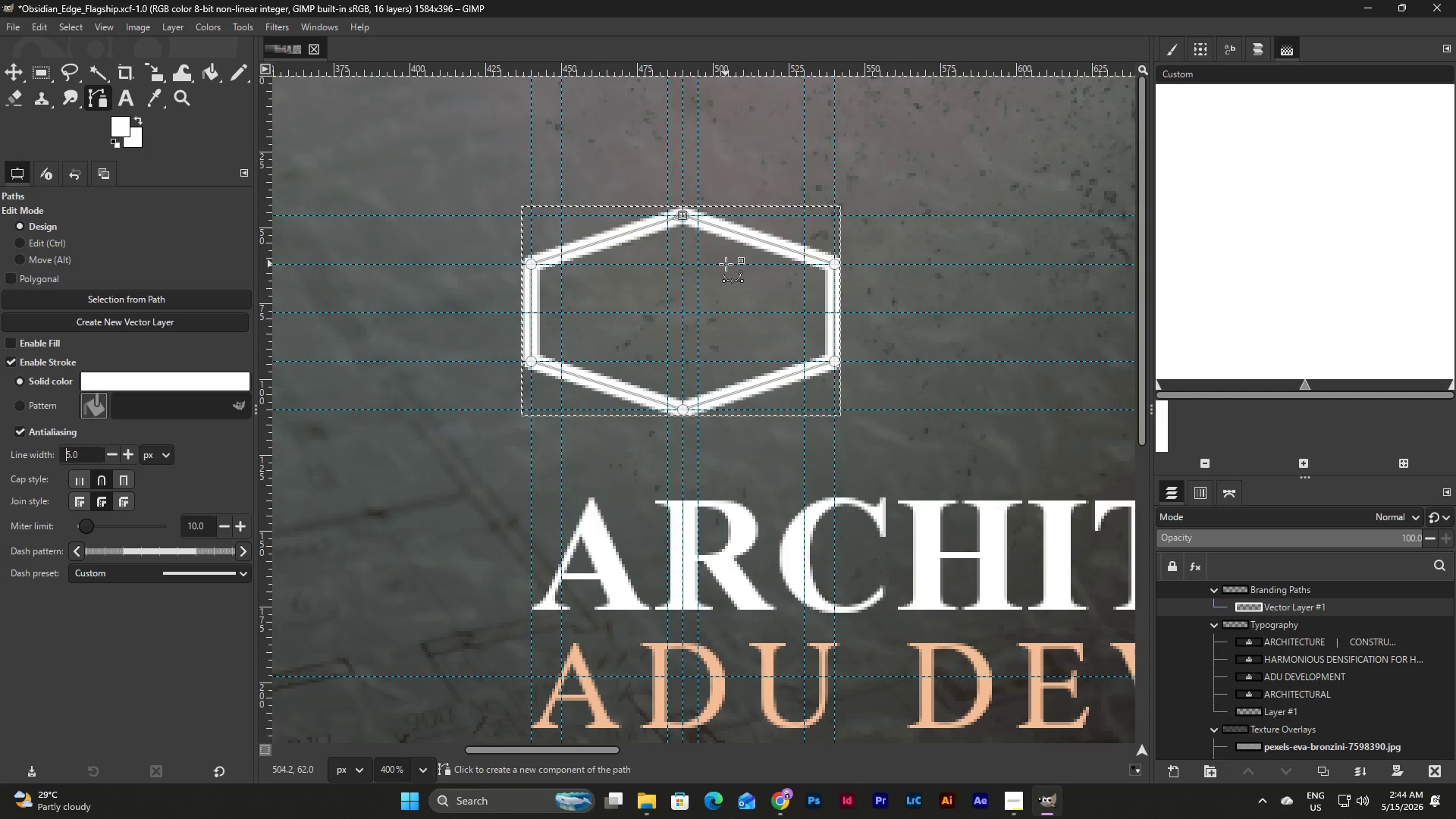 
wait(7.94)
 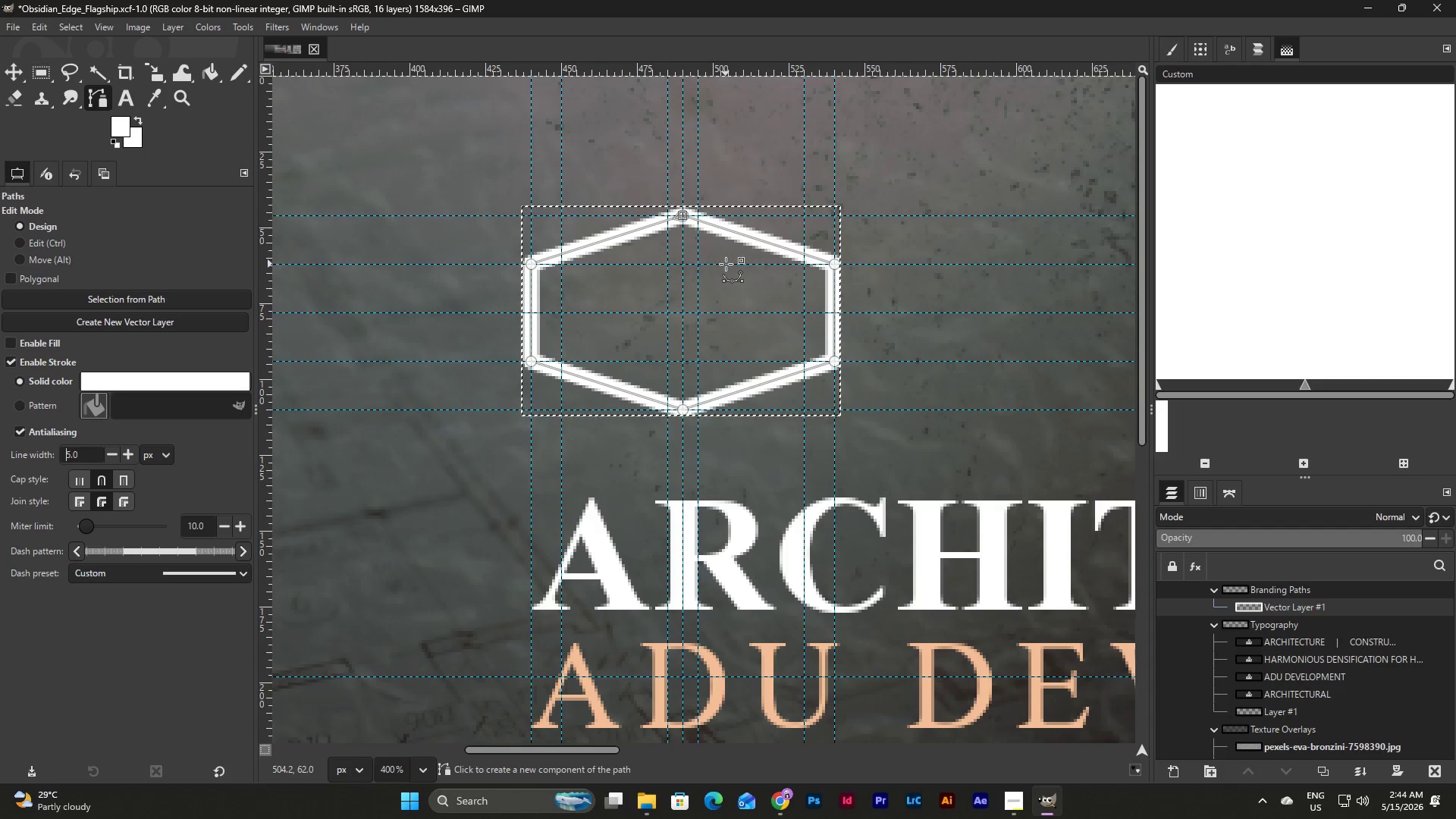 
mouse_move([104, 108])
 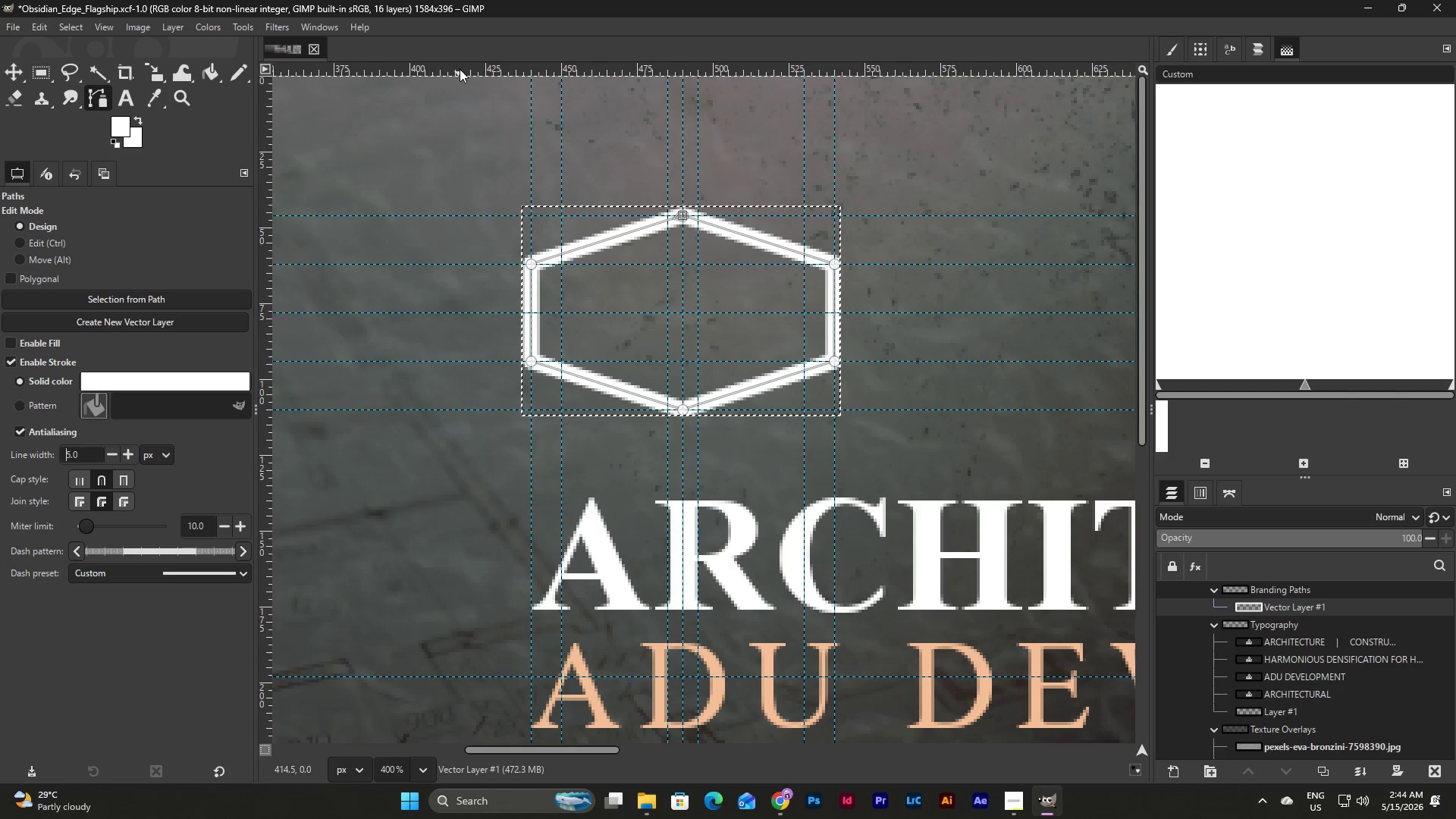 
left_click_drag(start_coordinate=[460, 72], to_coordinate=[464, 244])
 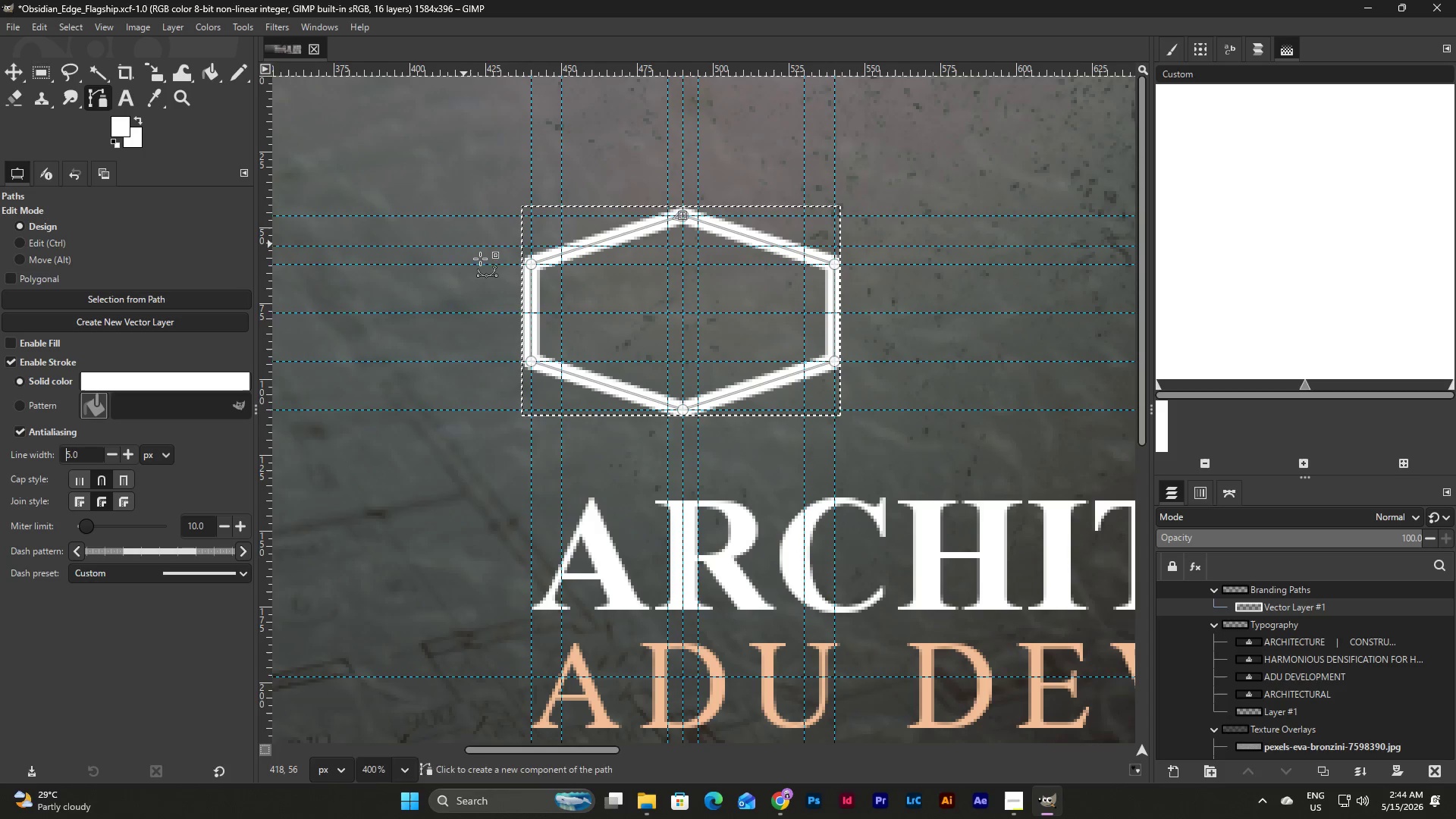 
wait(6.91)
 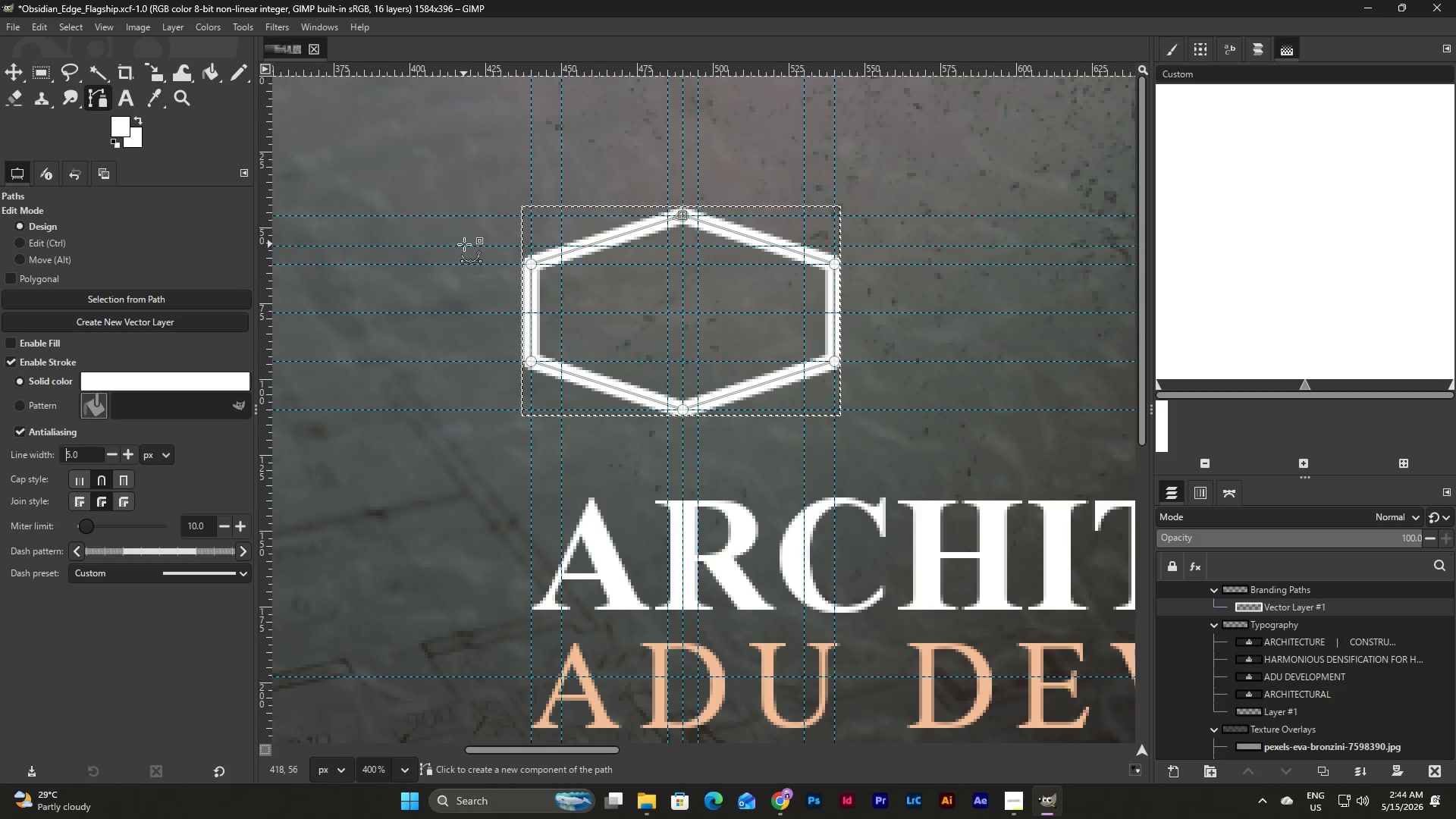 
left_click_drag(start_coordinate=[473, 73], to_coordinate=[499, 381])
 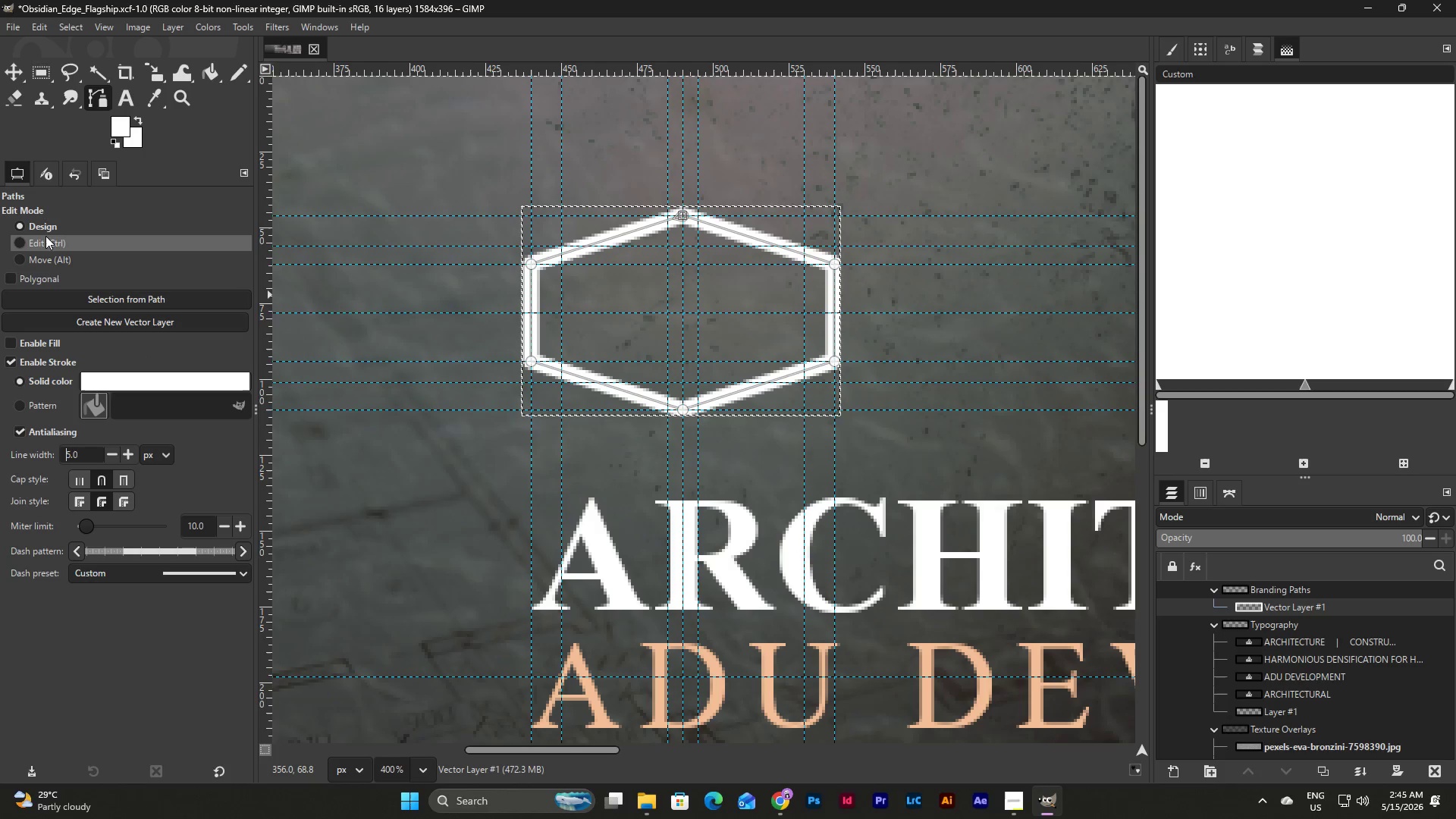 
left_click([46, 236])
 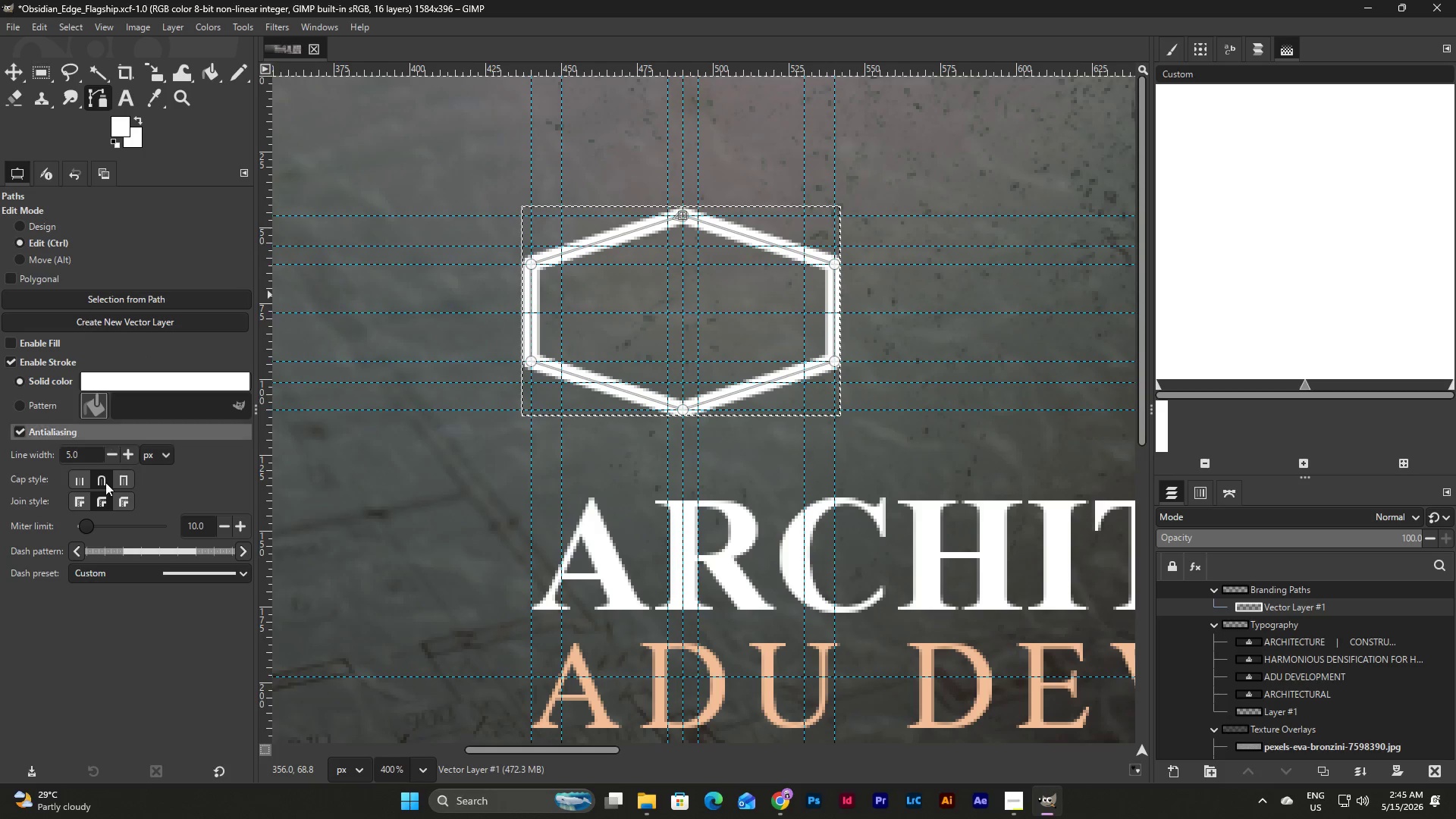 
left_click([114, 457])
 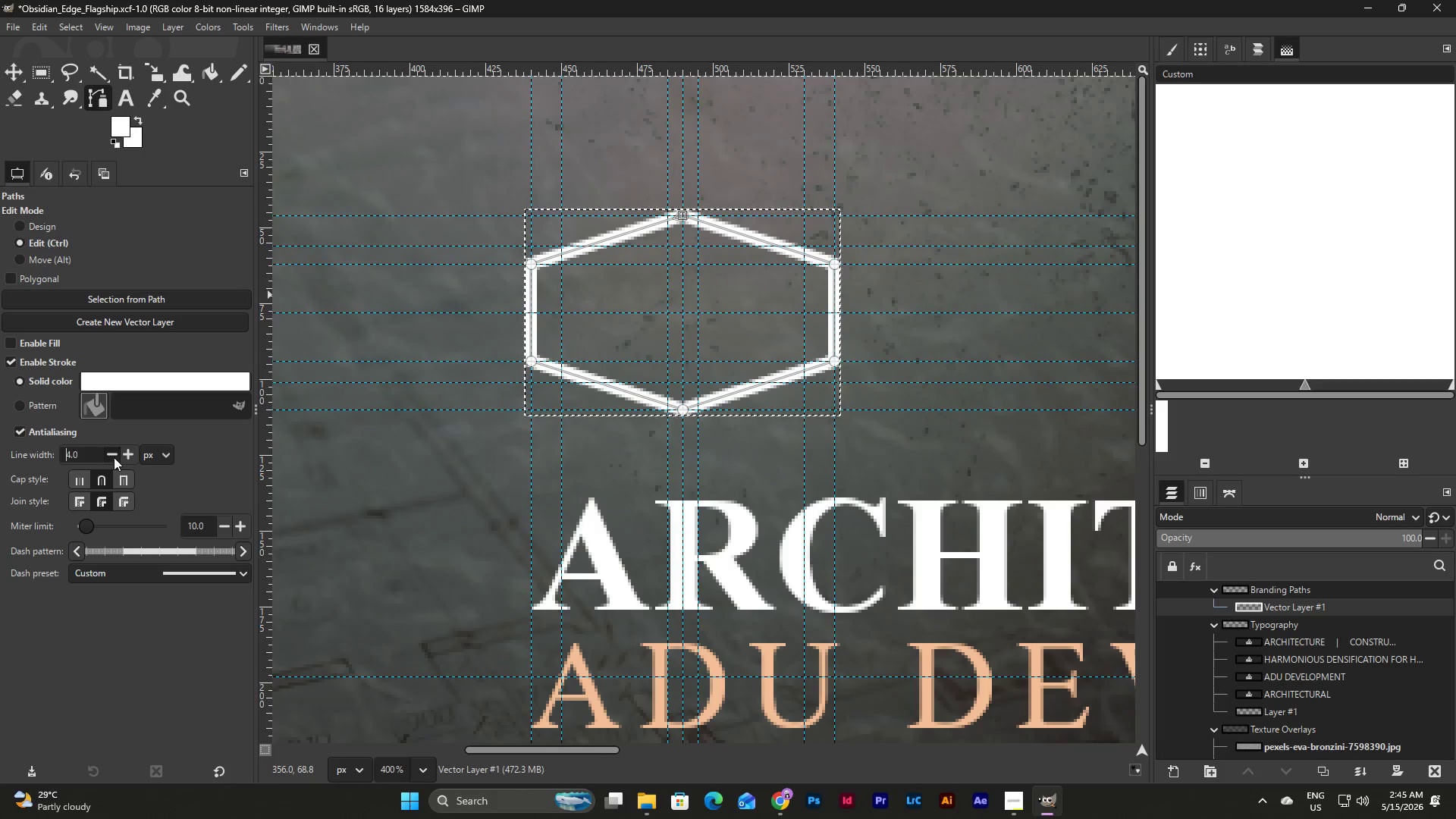 
left_click([114, 457])
 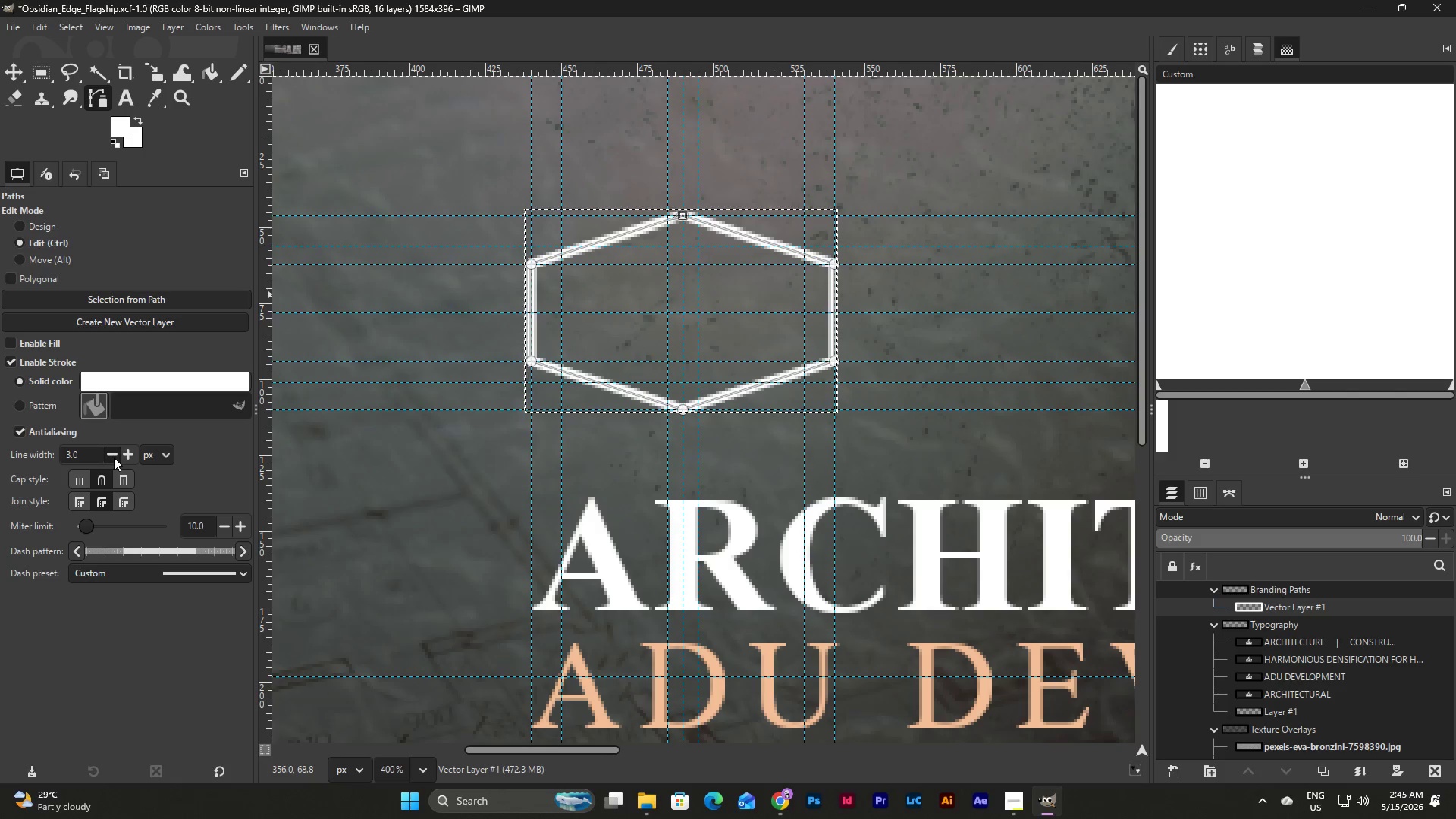 
left_click([114, 457])
 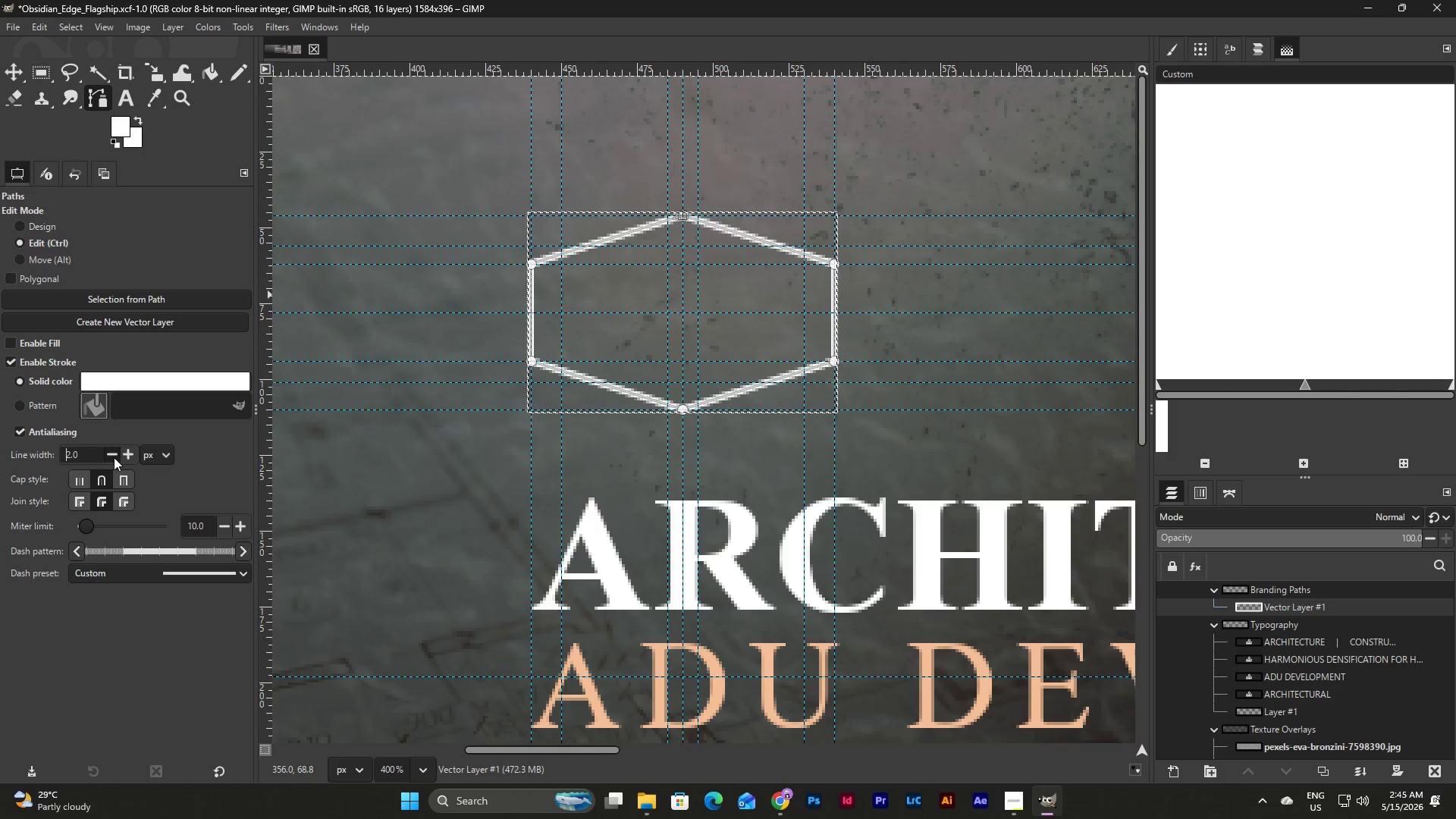 
left_click([114, 457])
 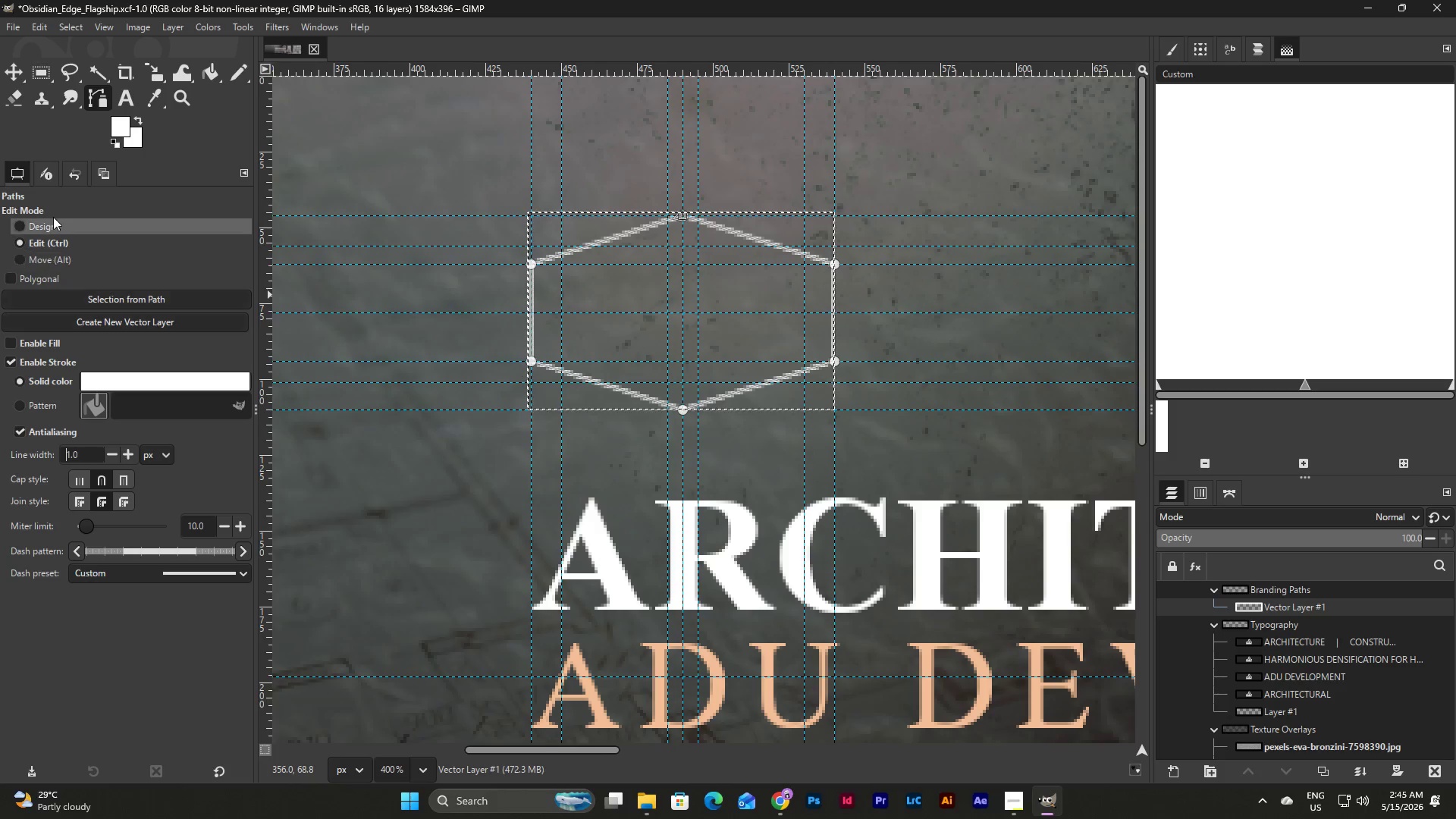 
left_click([49, 222])
 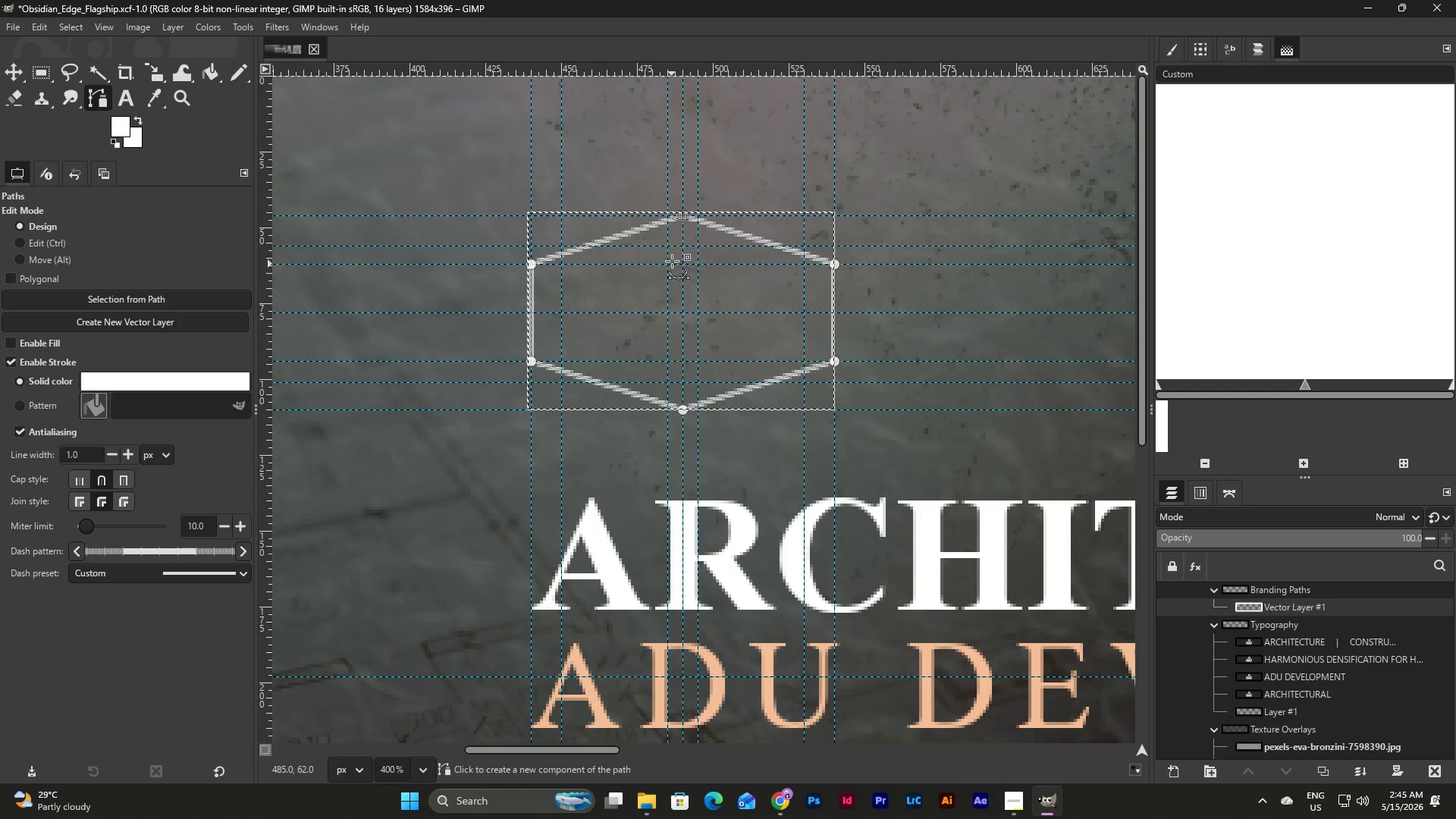 
left_click([668, 245])
 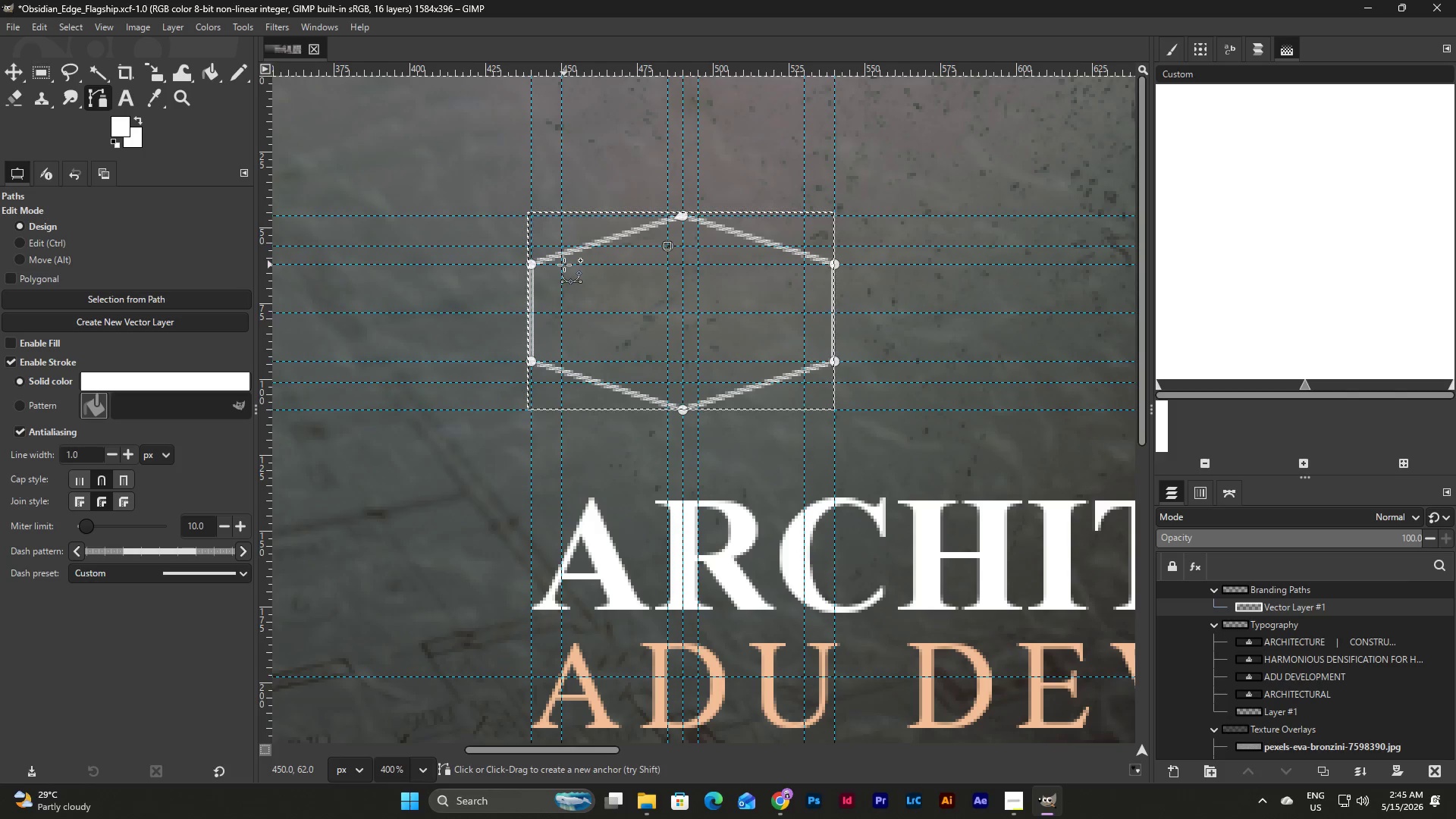 
left_click([564, 265])
 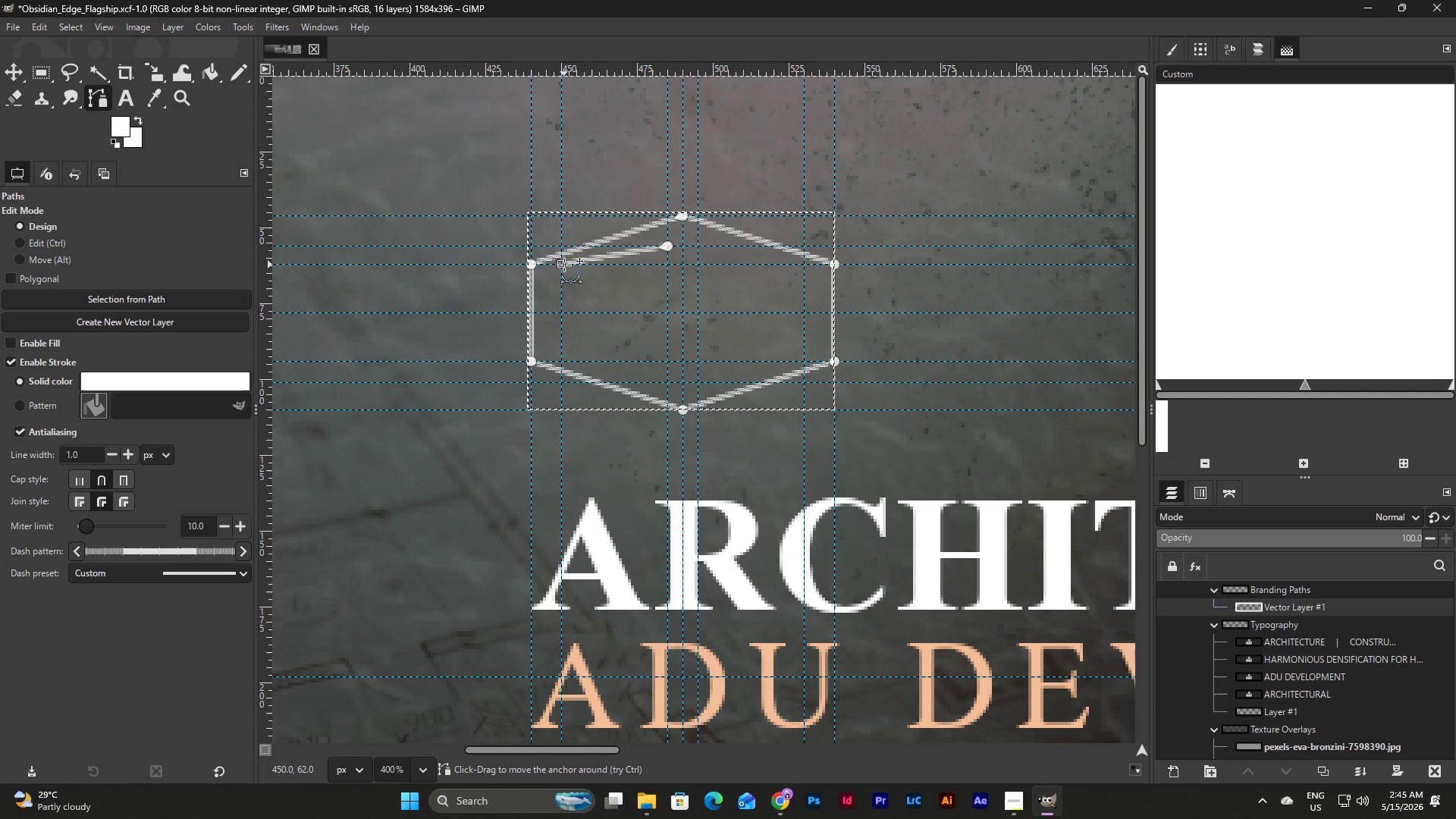 
key(Control+Z)
 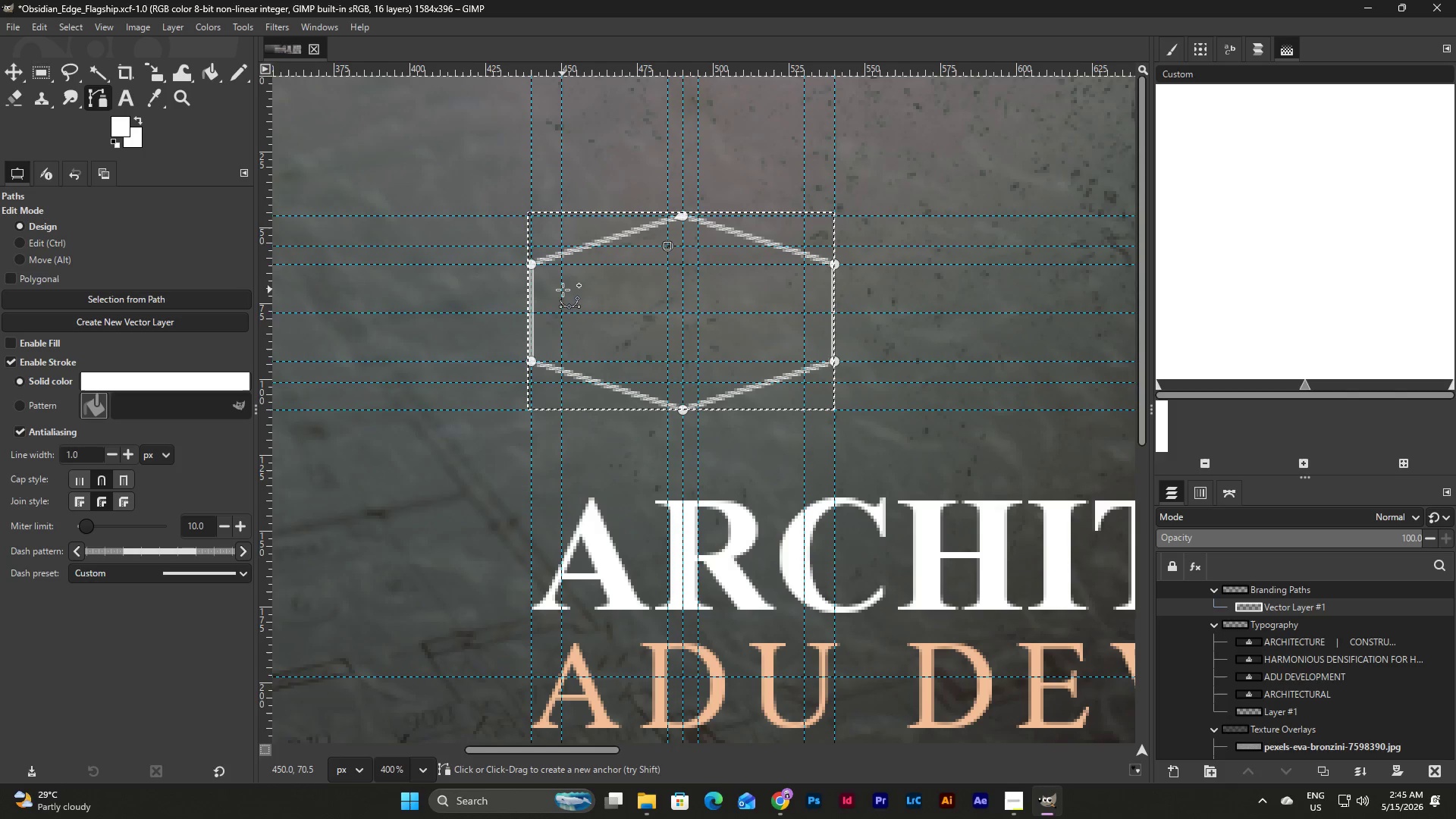 
left_click([563, 290])
 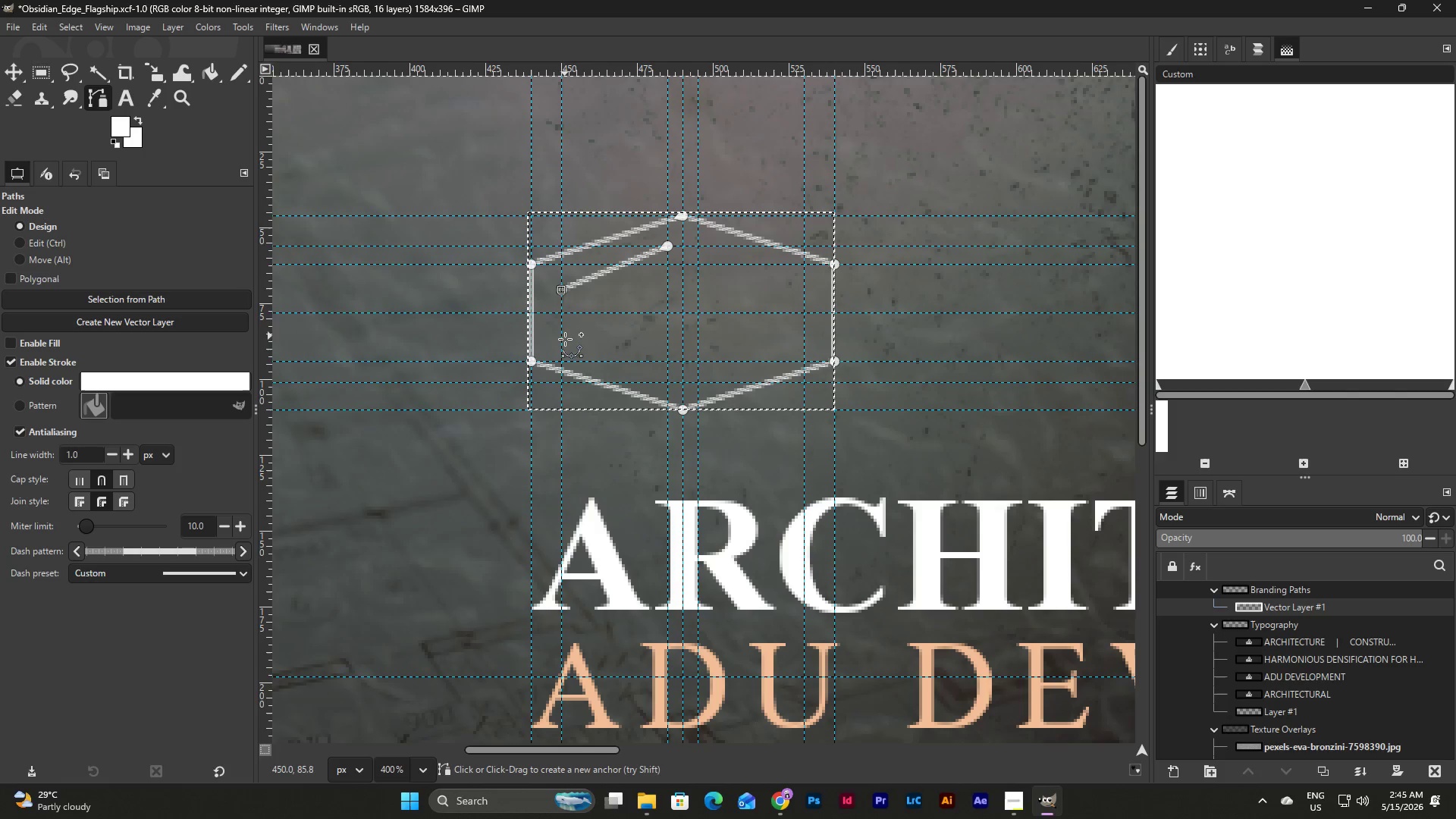 
left_click([562, 340])
 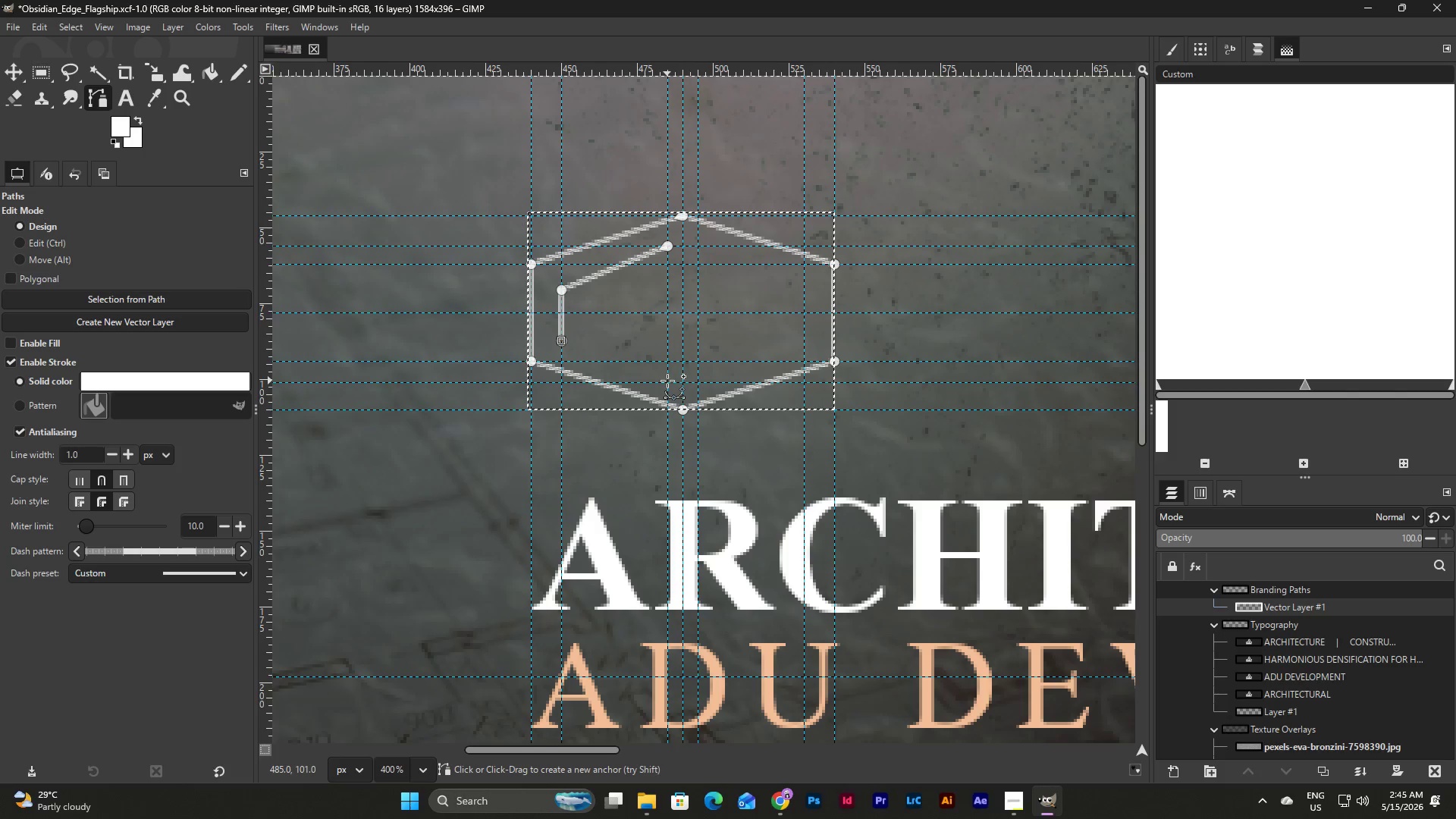 
left_click([667, 381])
 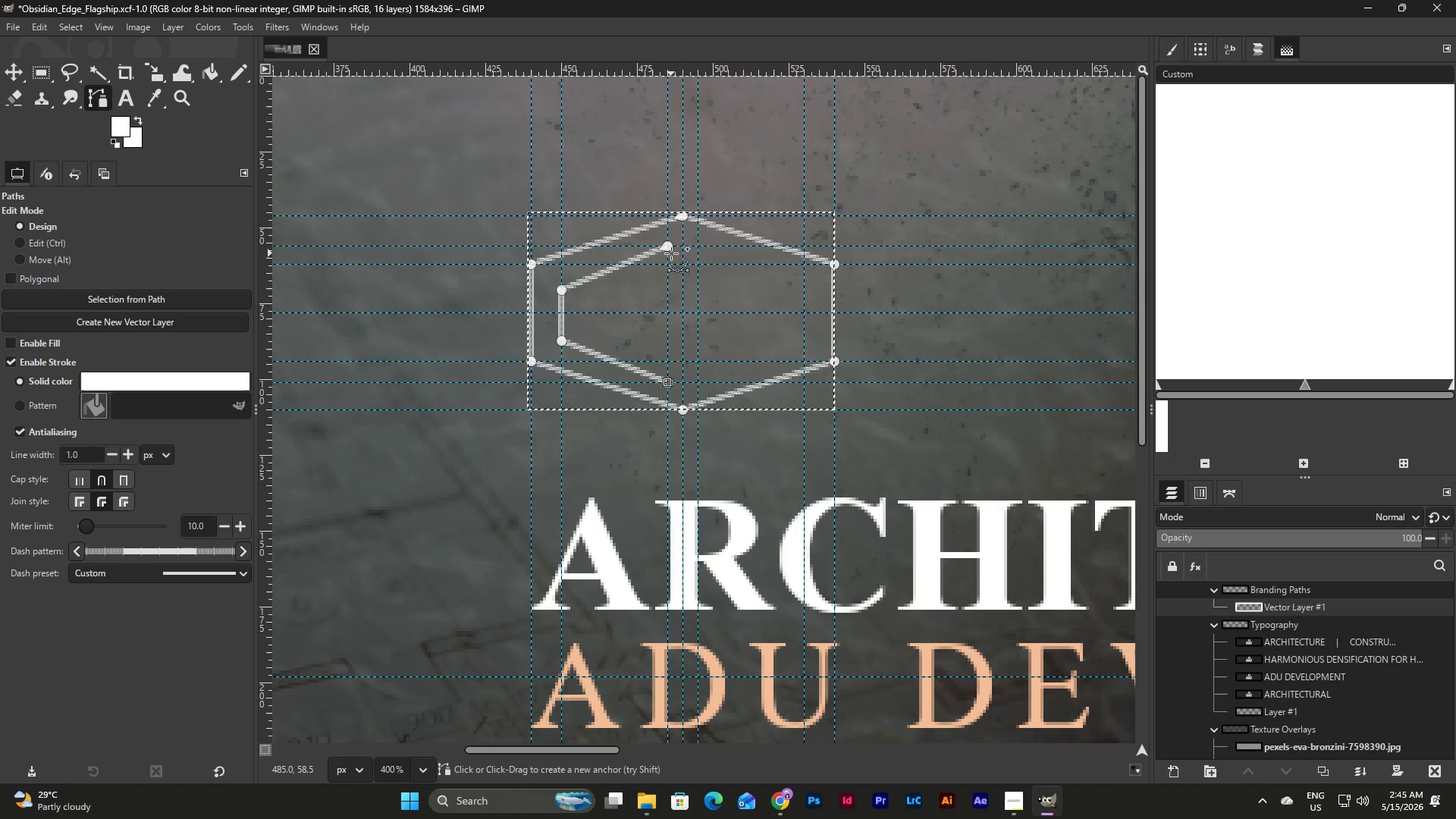 
left_click([669, 248])
 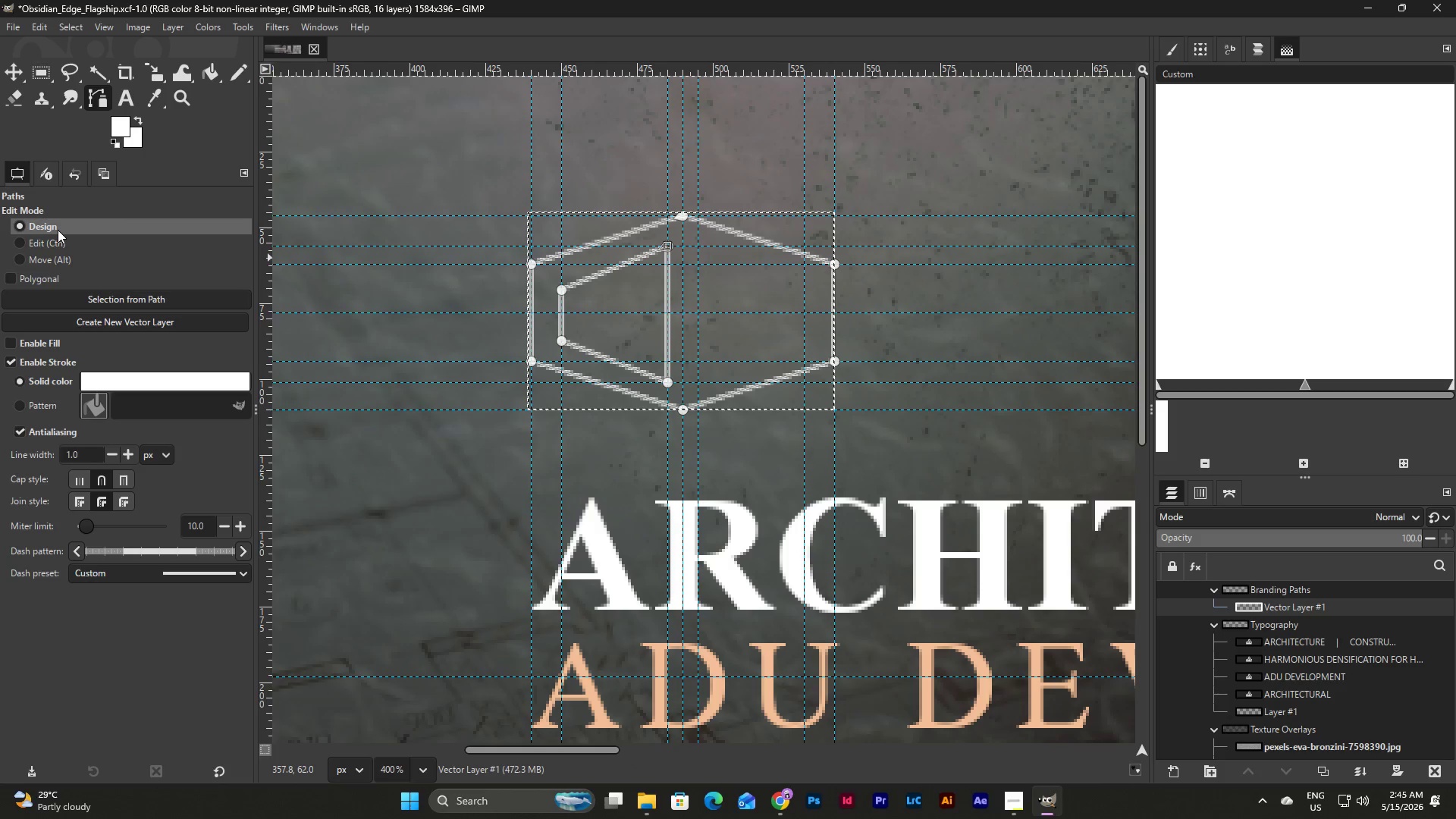 
wait(7.53)
 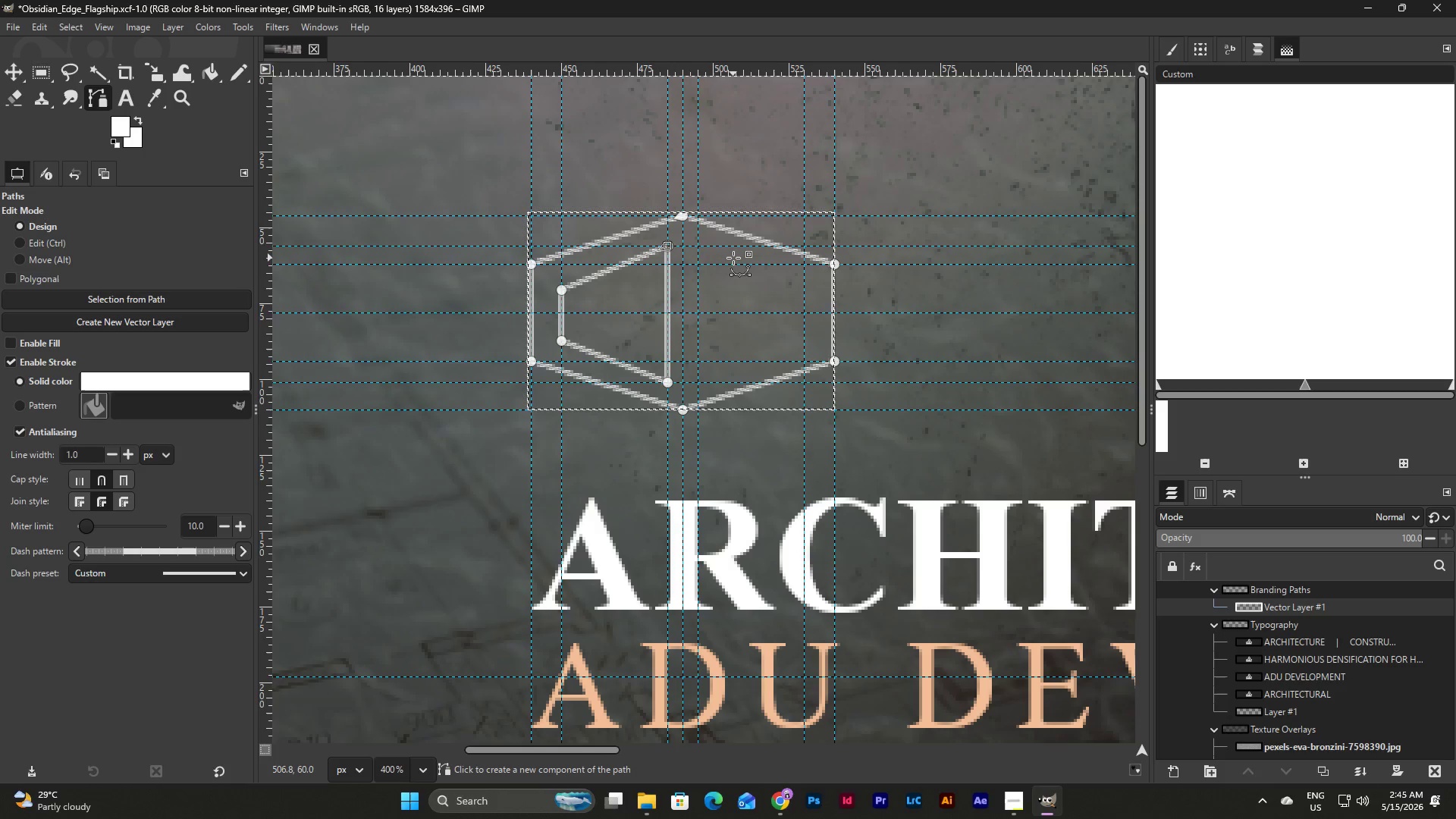 
left_click([700, 246])
 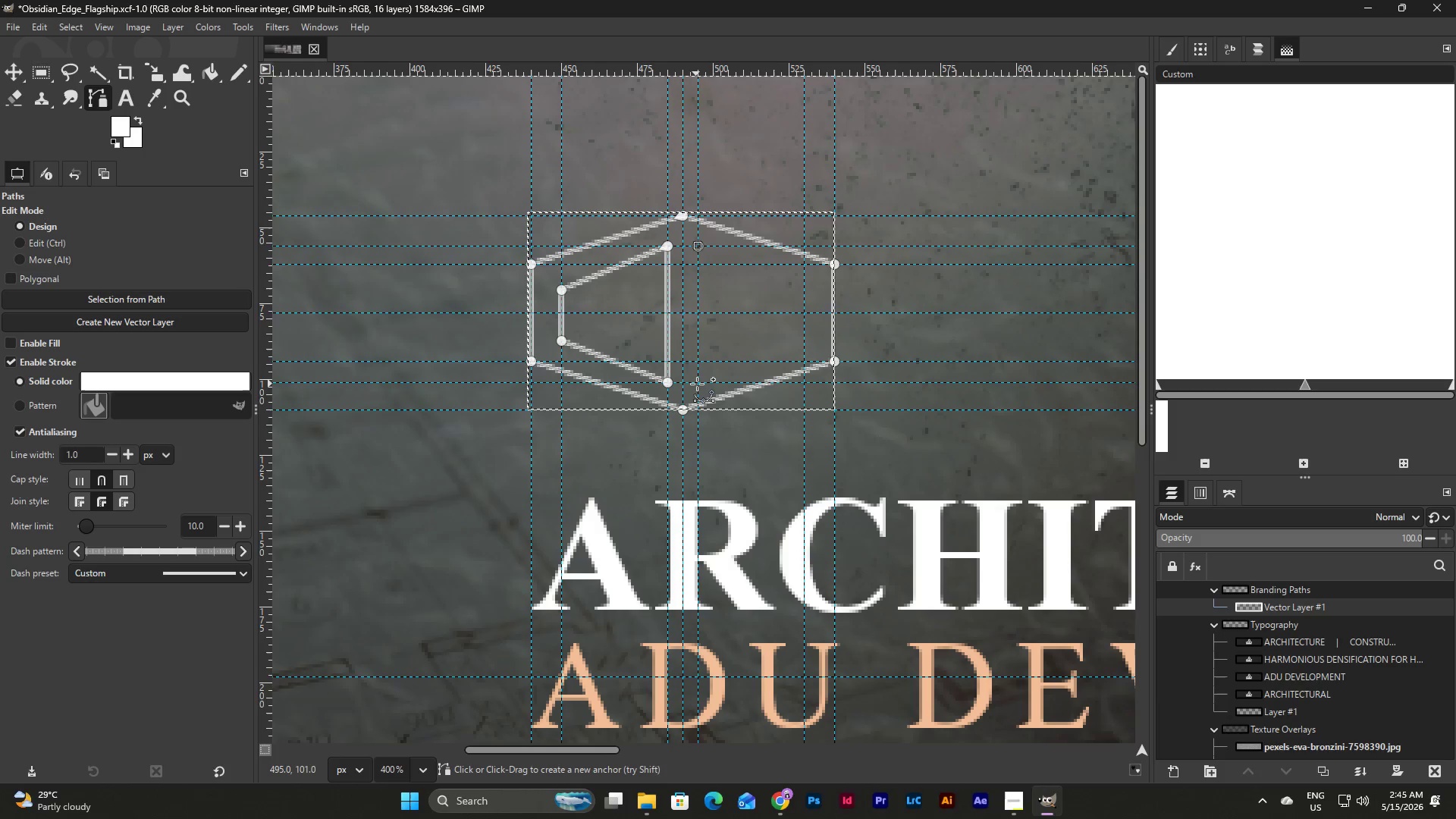 
left_click([699, 382])
 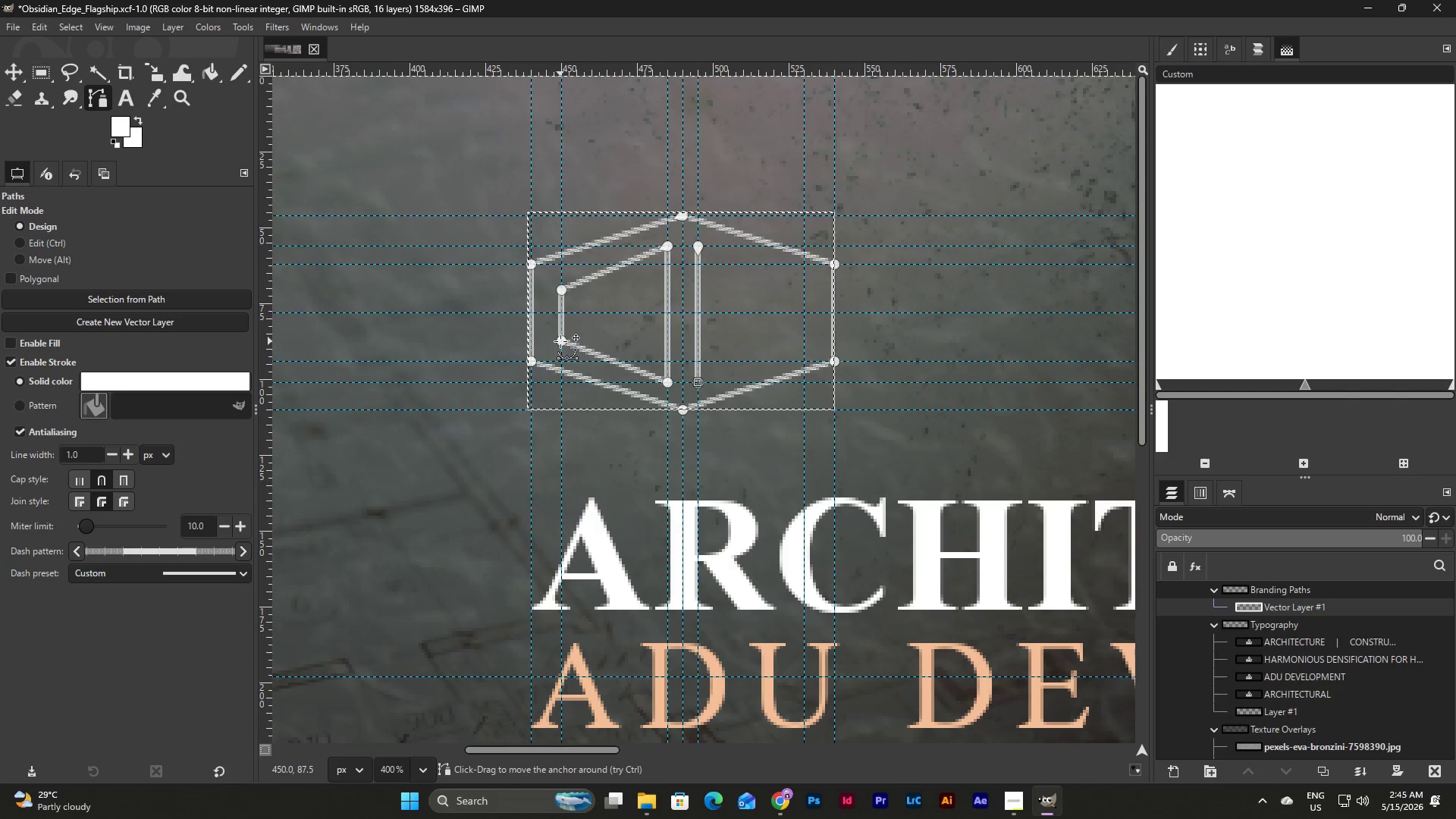 
wait(9.8)
 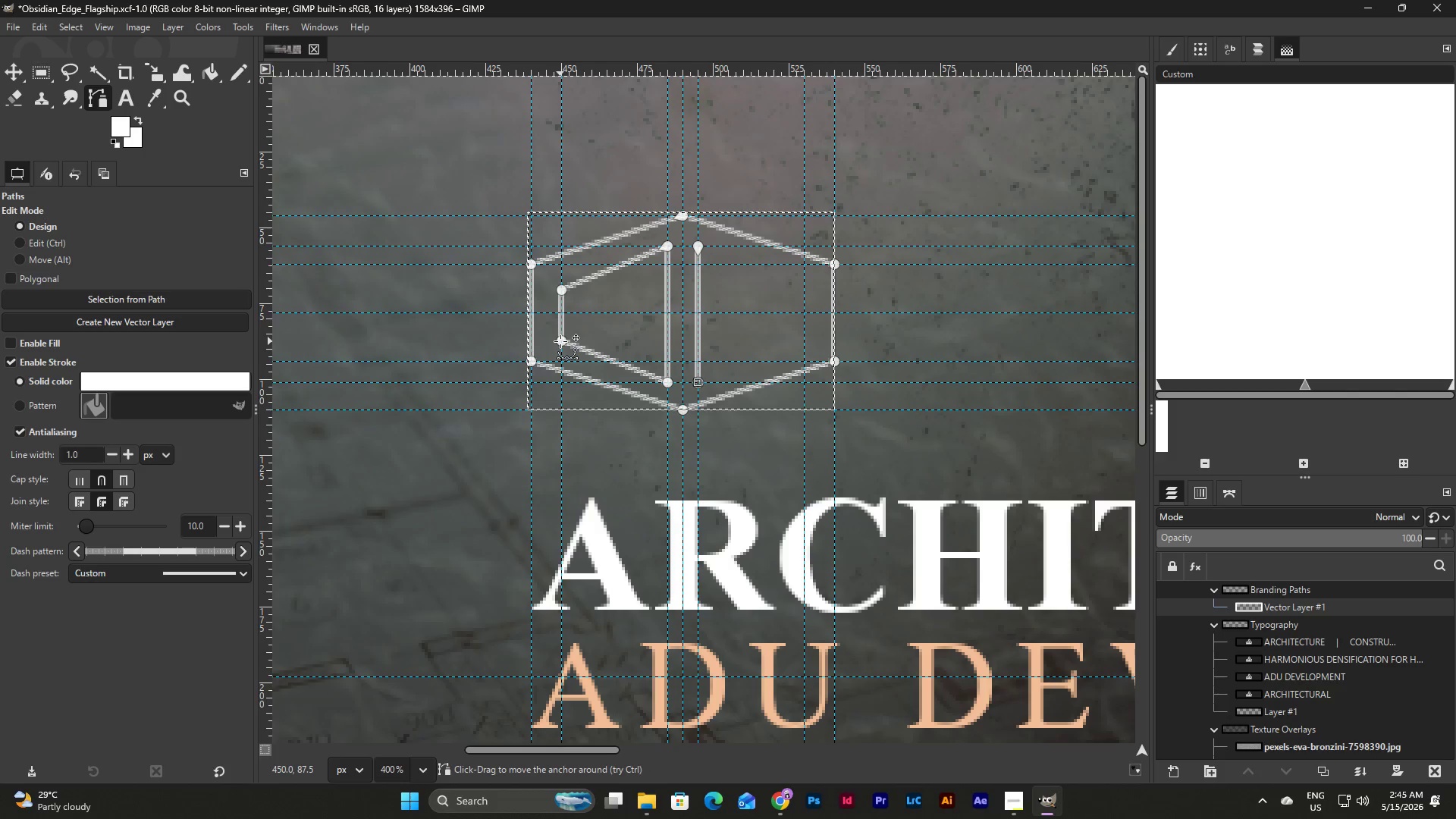 
left_click_drag(start_coordinate=[449, 74], to_coordinate=[563, 340])
 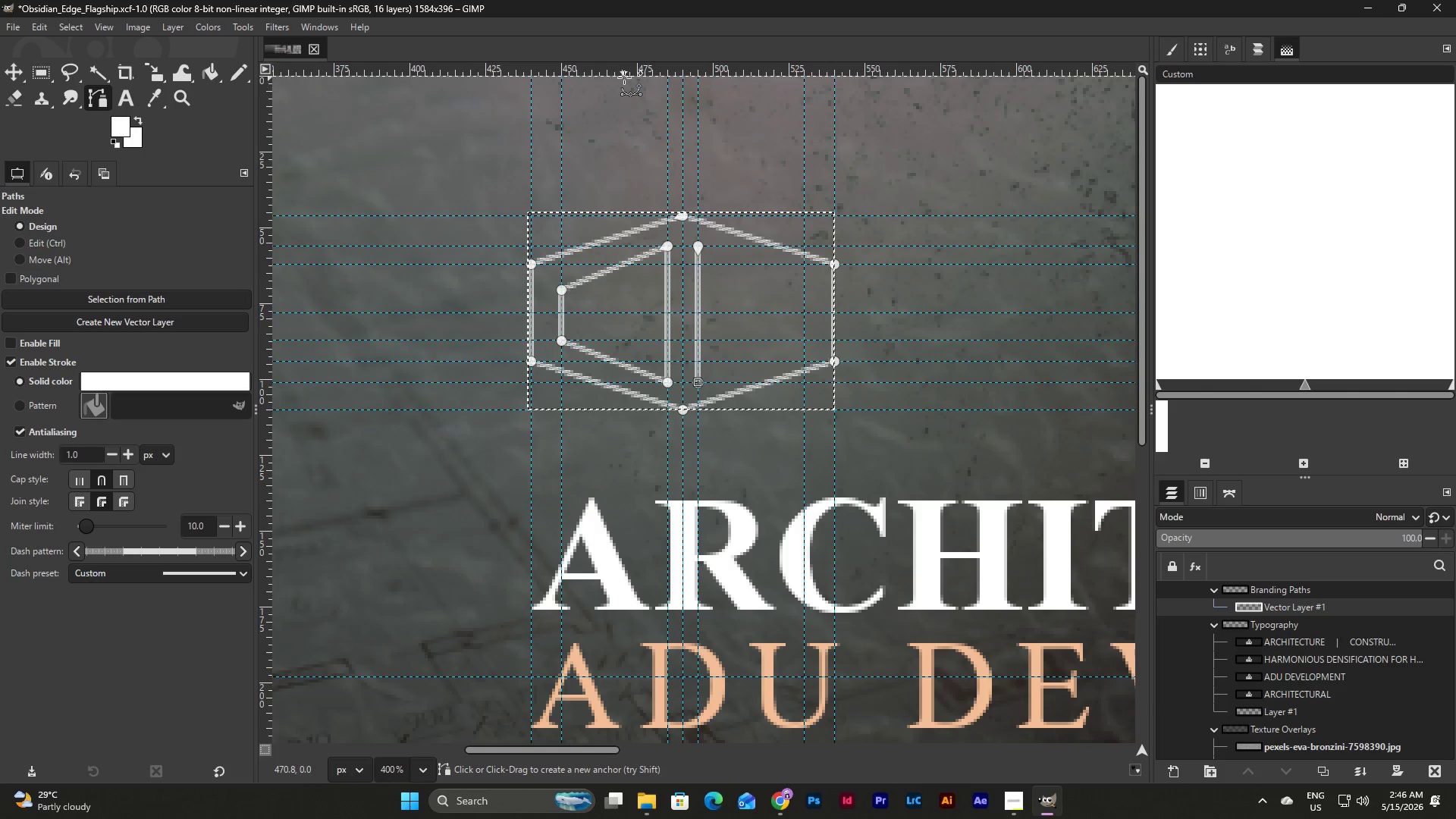 
left_click_drag(start_coordinate=[624, 74], to_coordinate=[642, 288])
 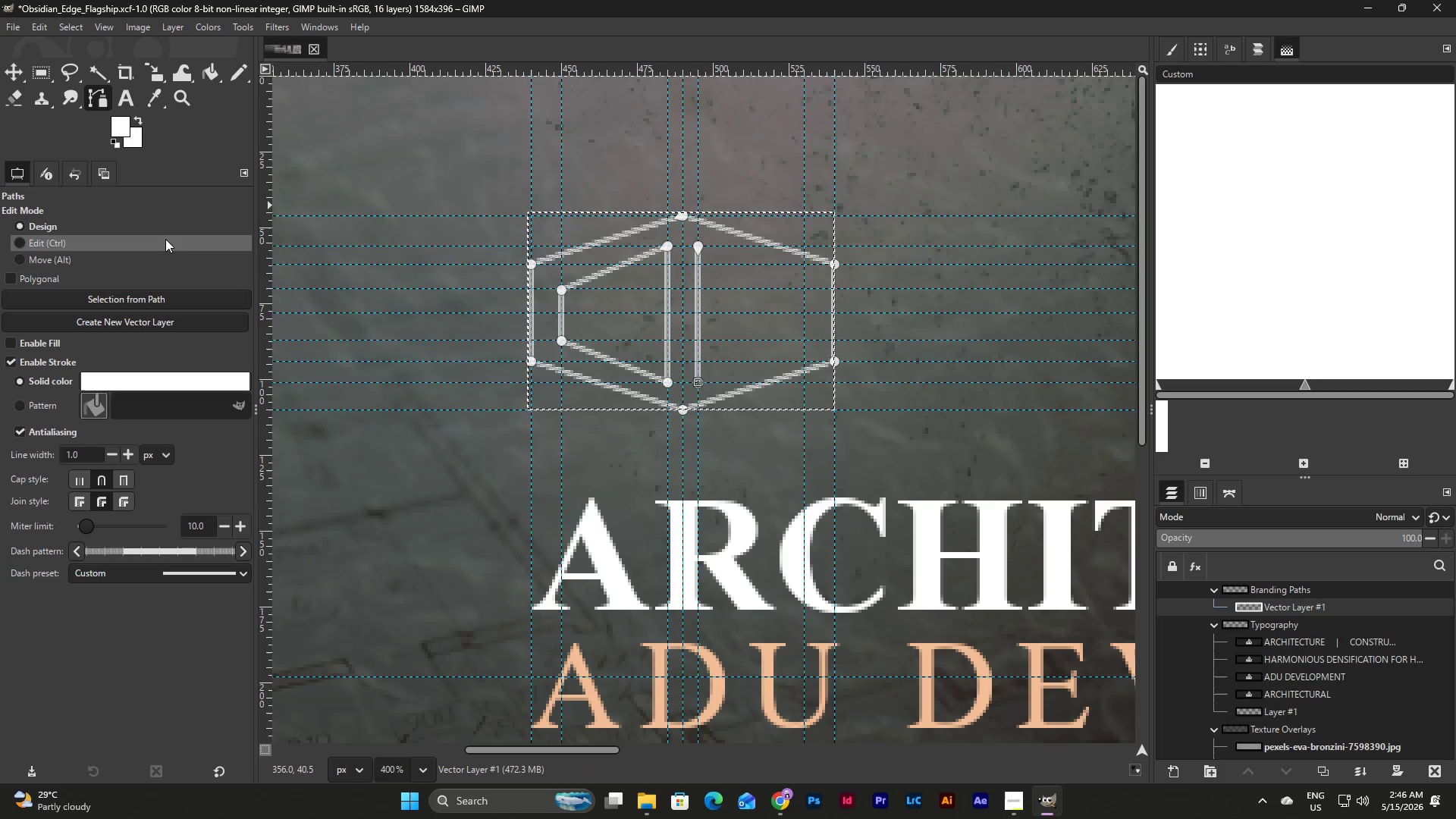 
left_click([58, 243])
 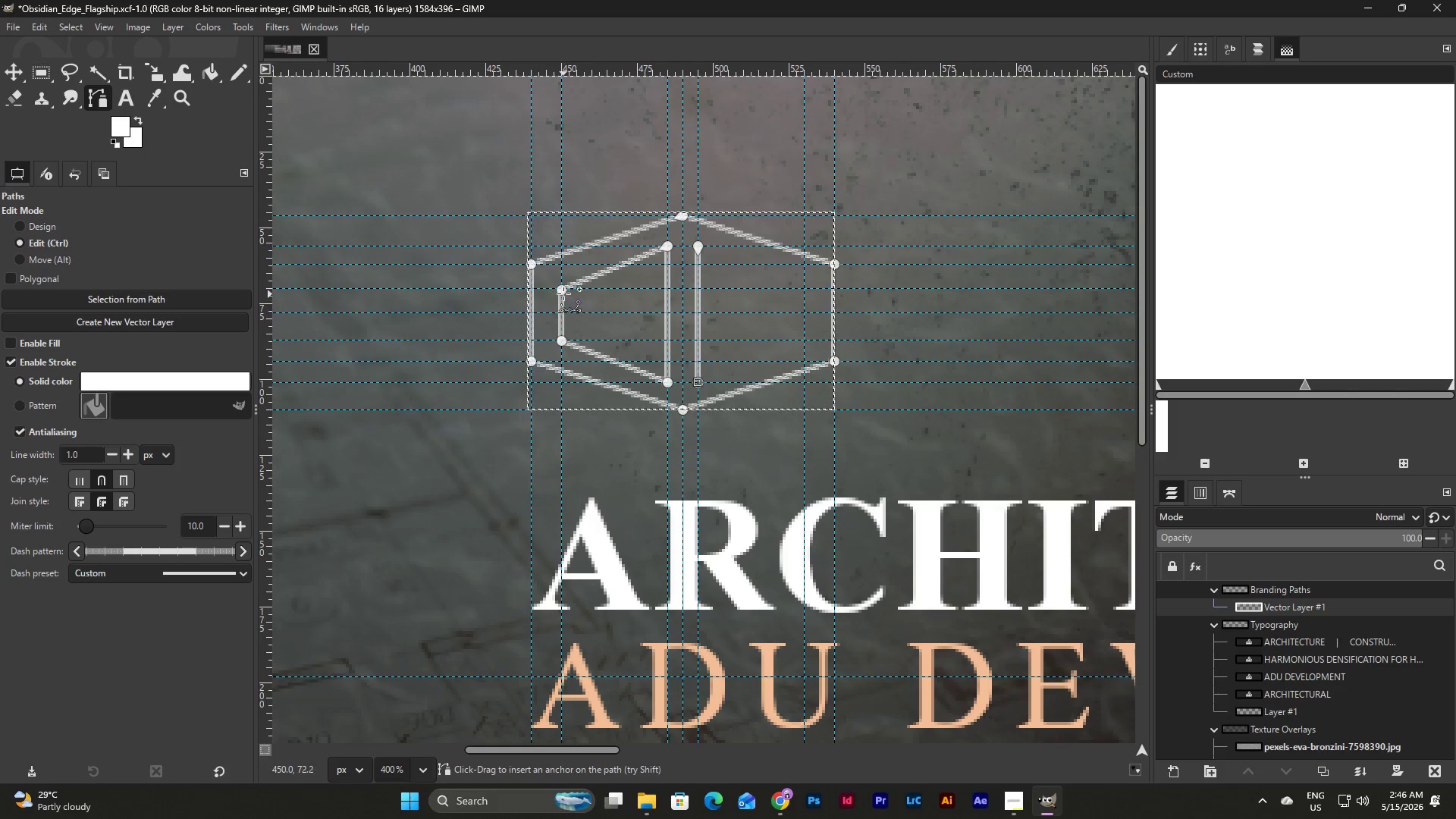 
left_click_drag(start_coordinate=[561, 292], to_coordinate=[562, 288])
 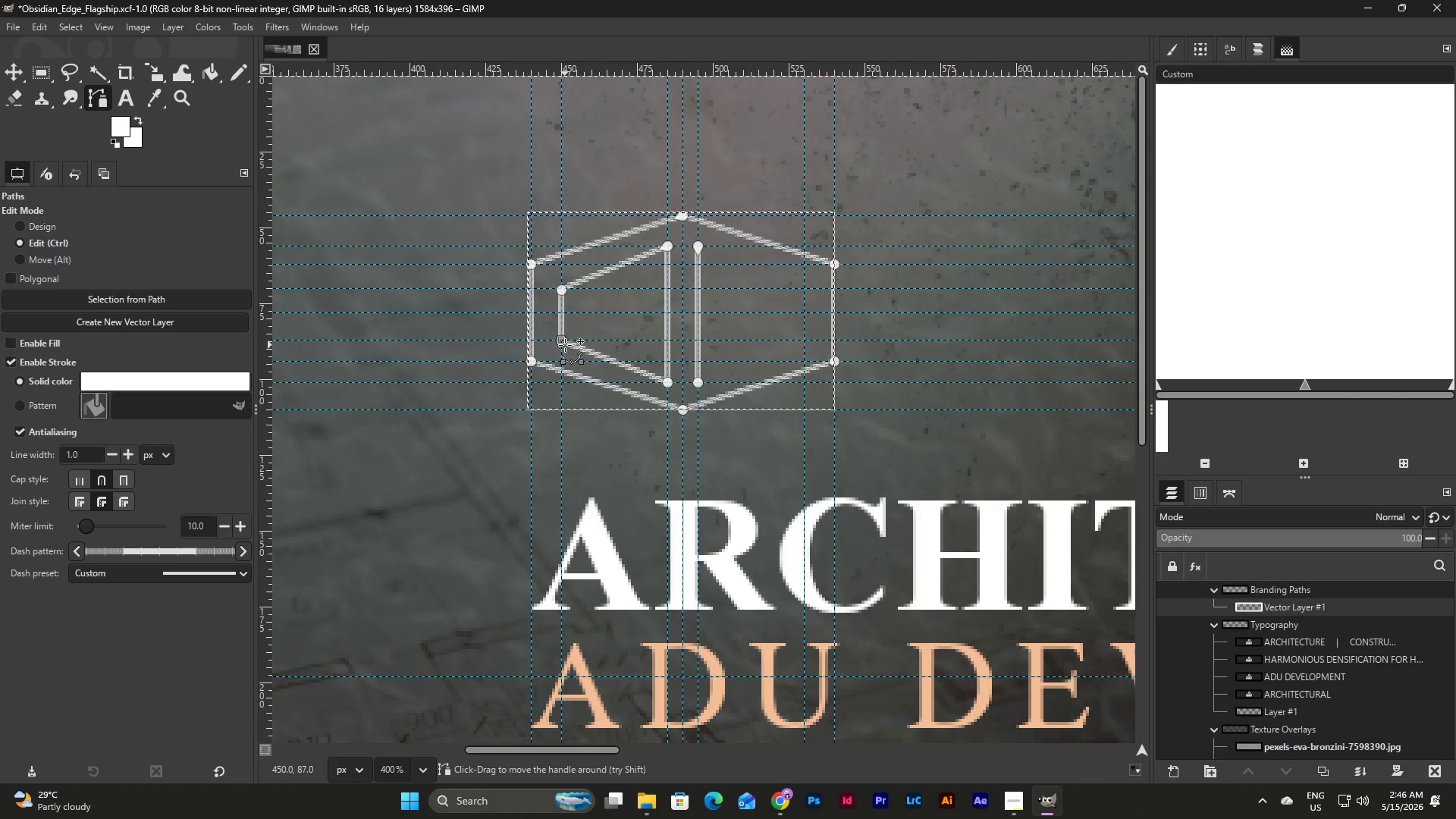 
wait(8.64)
 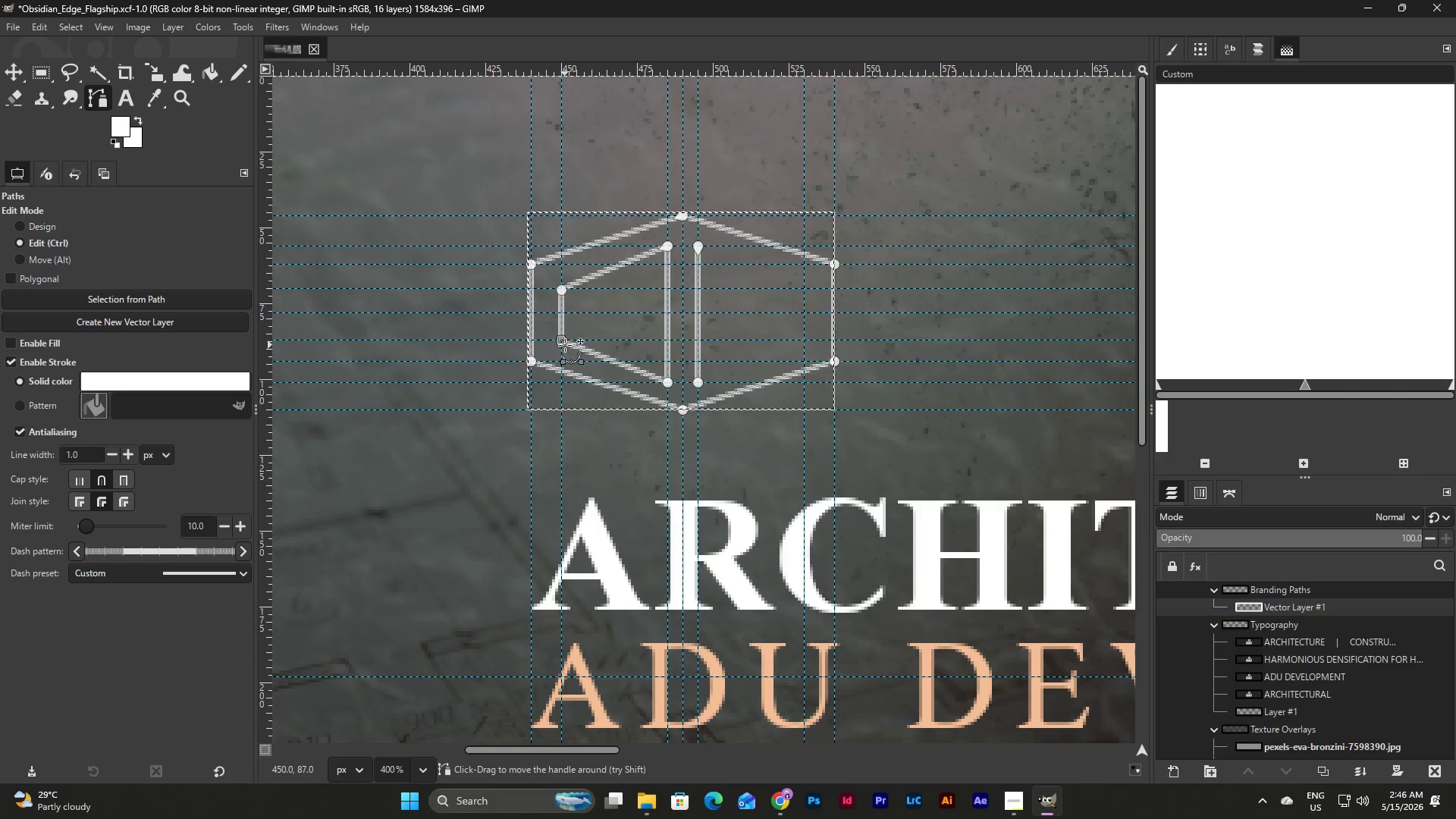 
left_click([99, 99])
 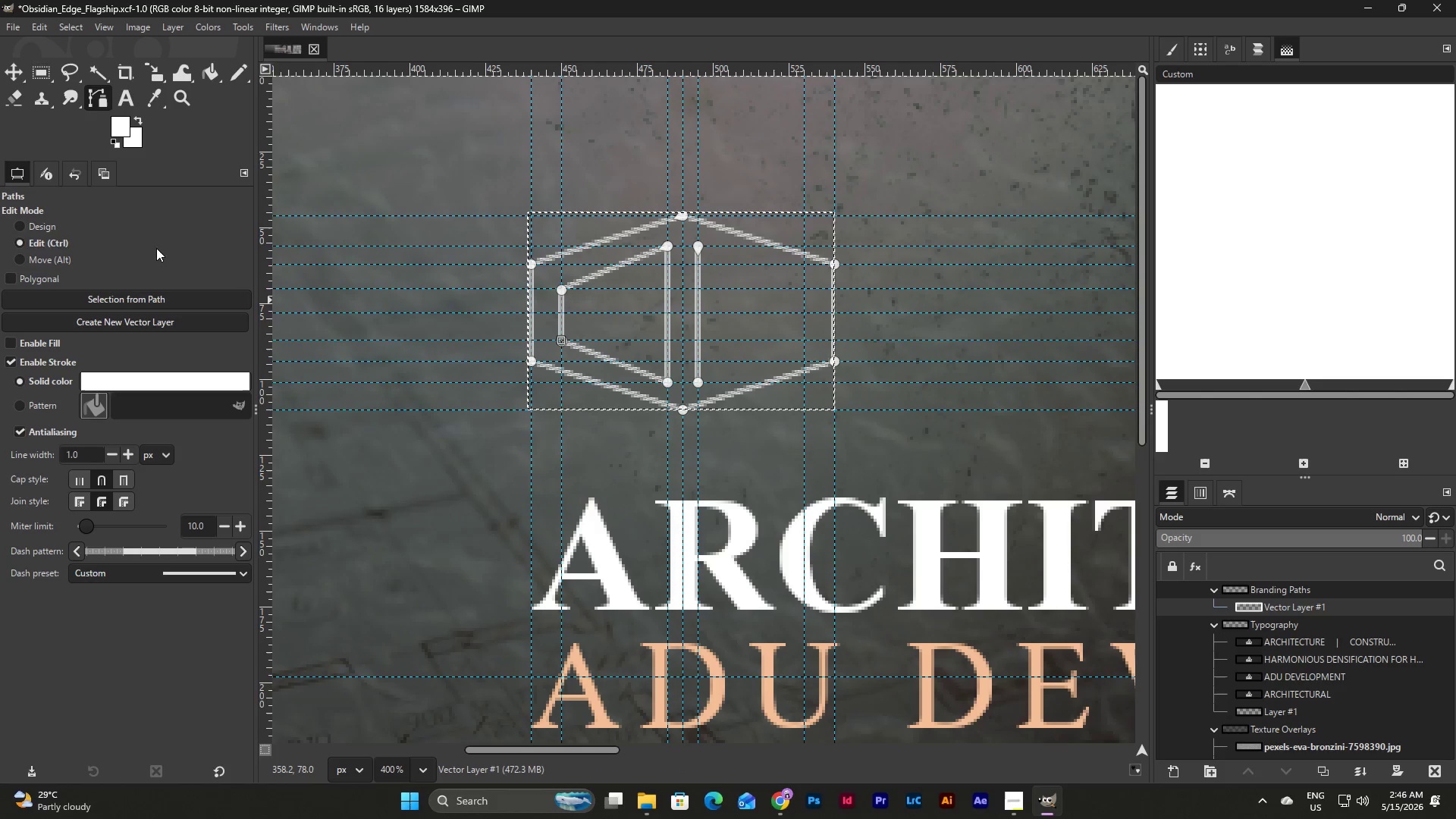 
left_click([80, 234])
 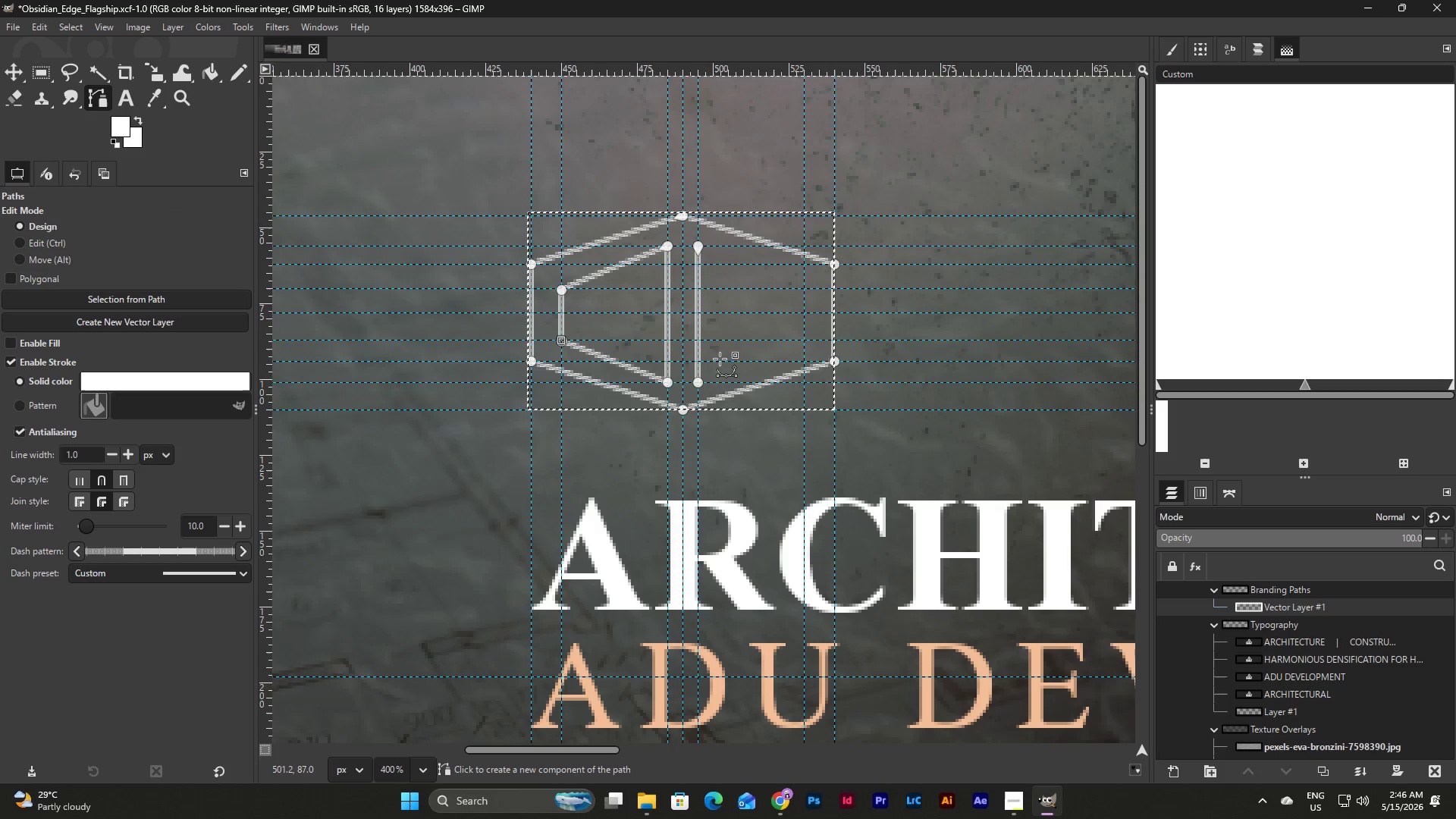 
left_click([698, 383])
 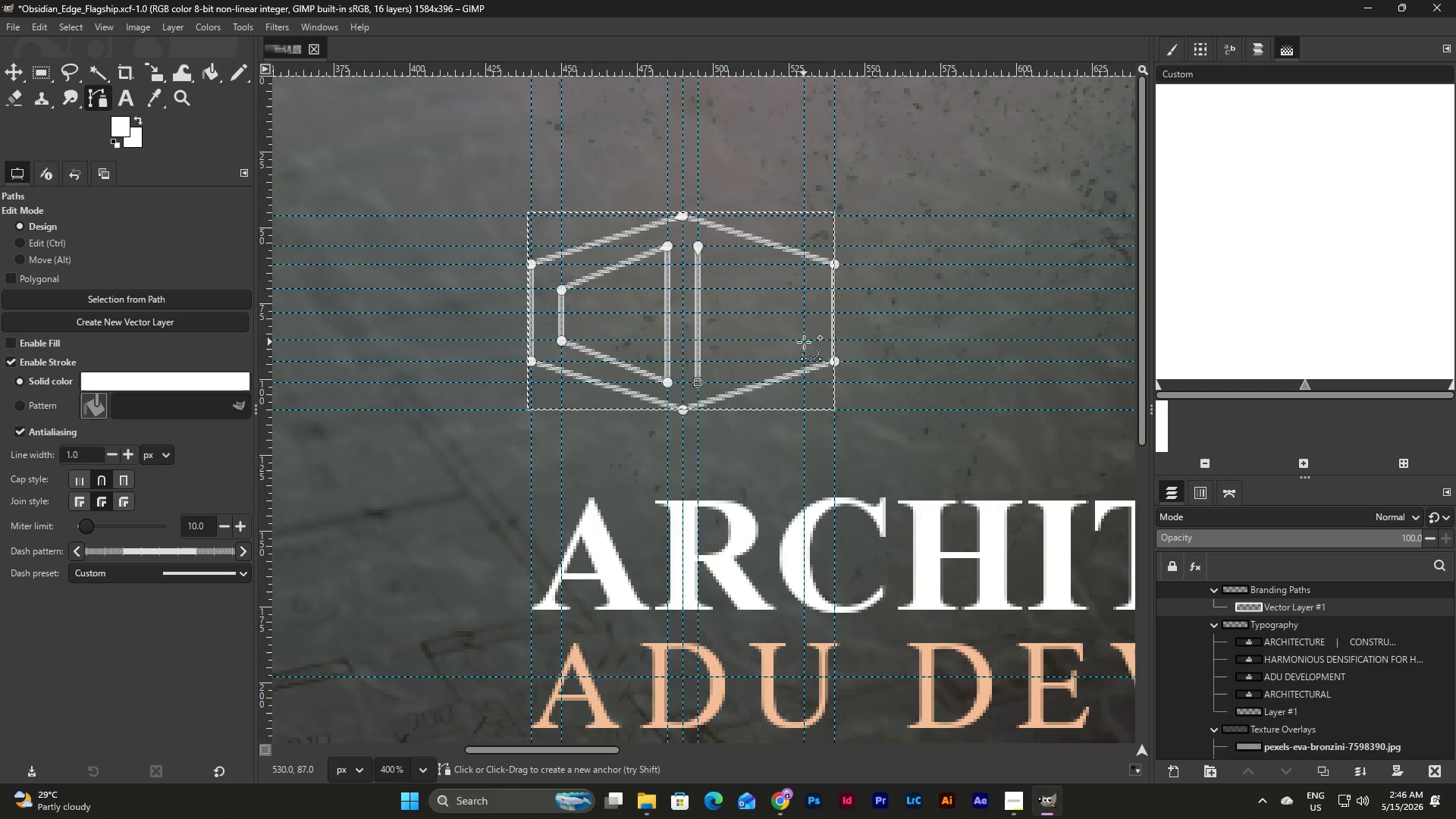 
left_click([804, 339])
 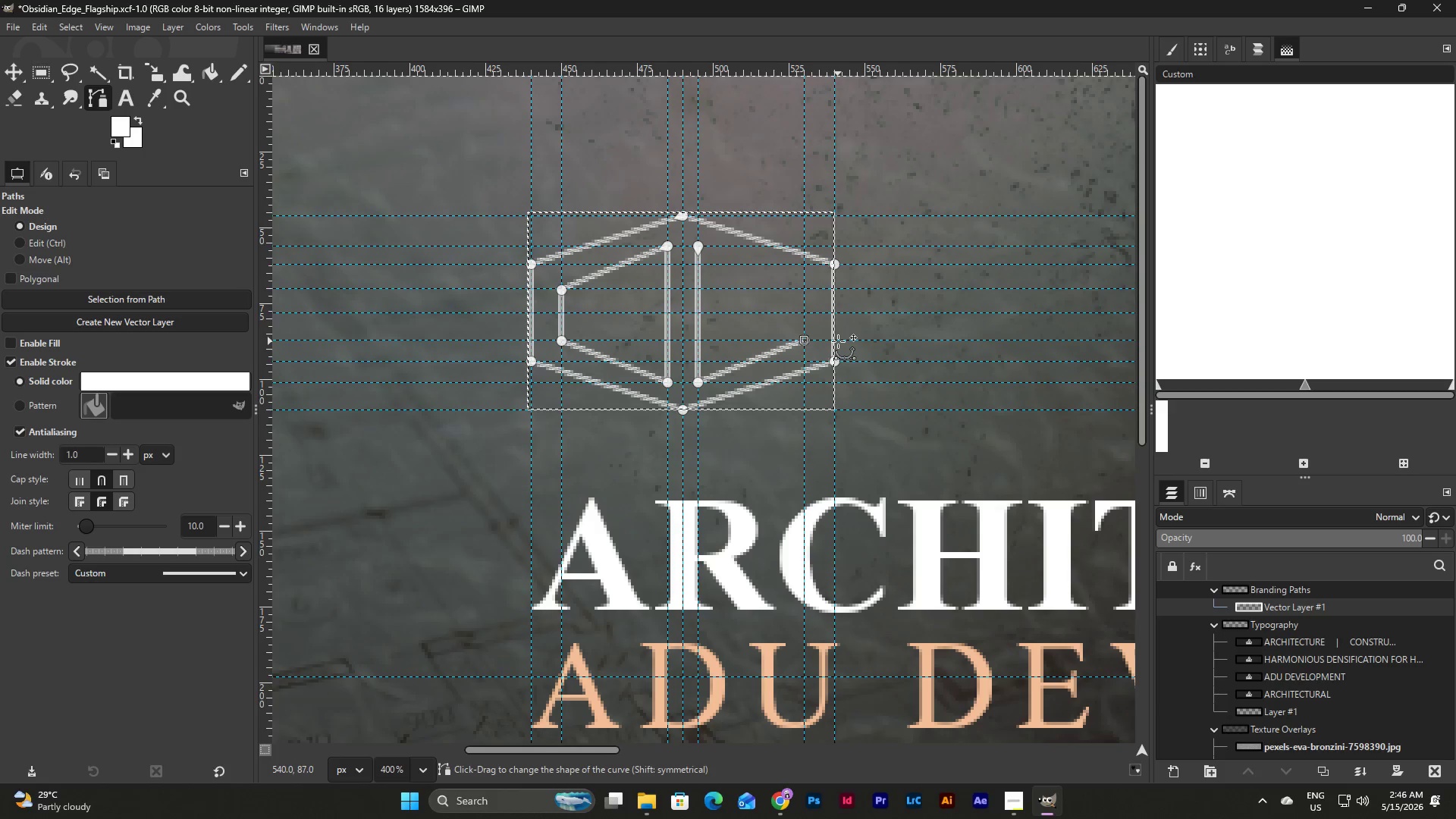 
left_click([698, 245])
 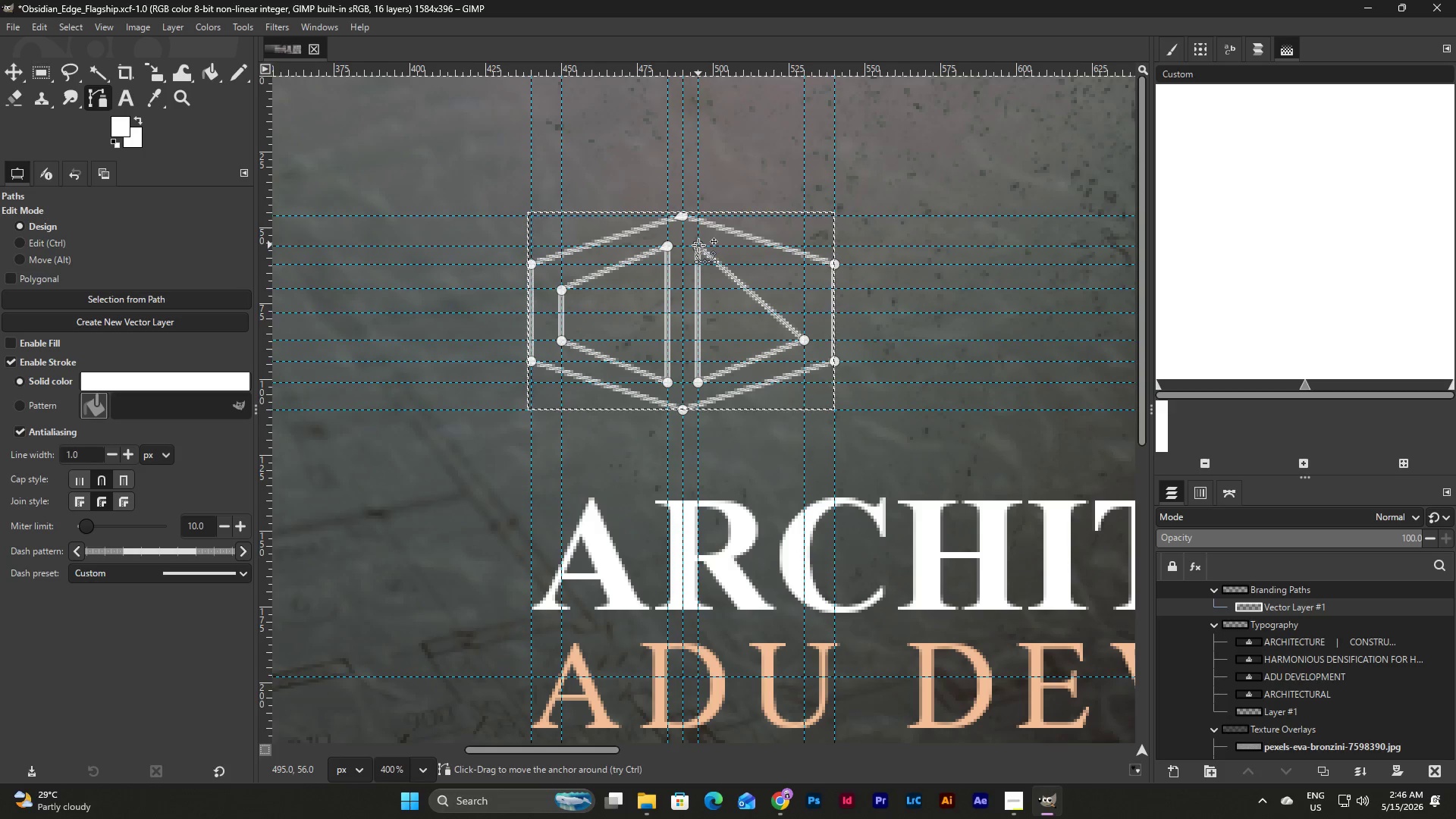 
key(Control+Z)
 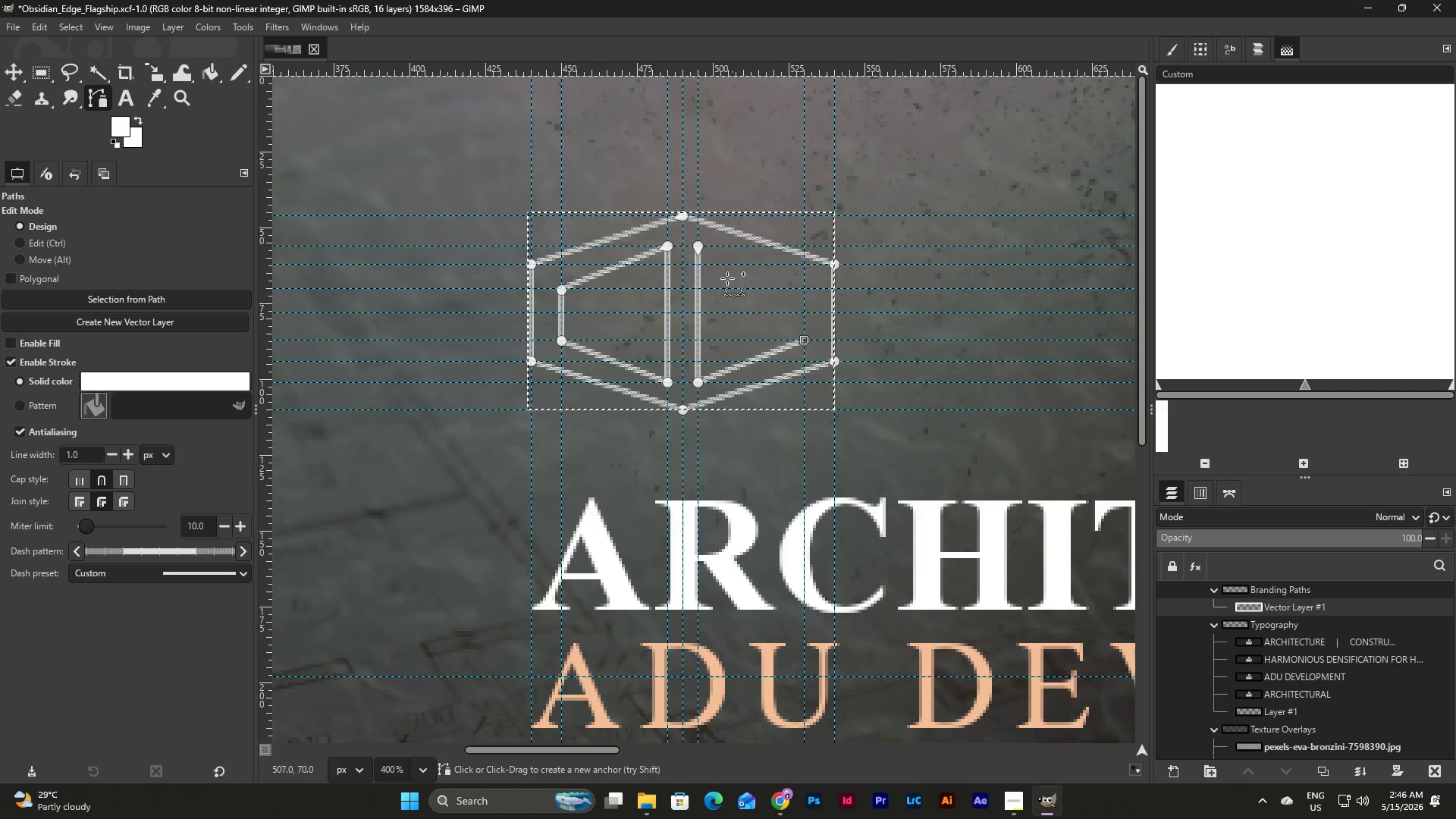 
left_click([699, 244])
 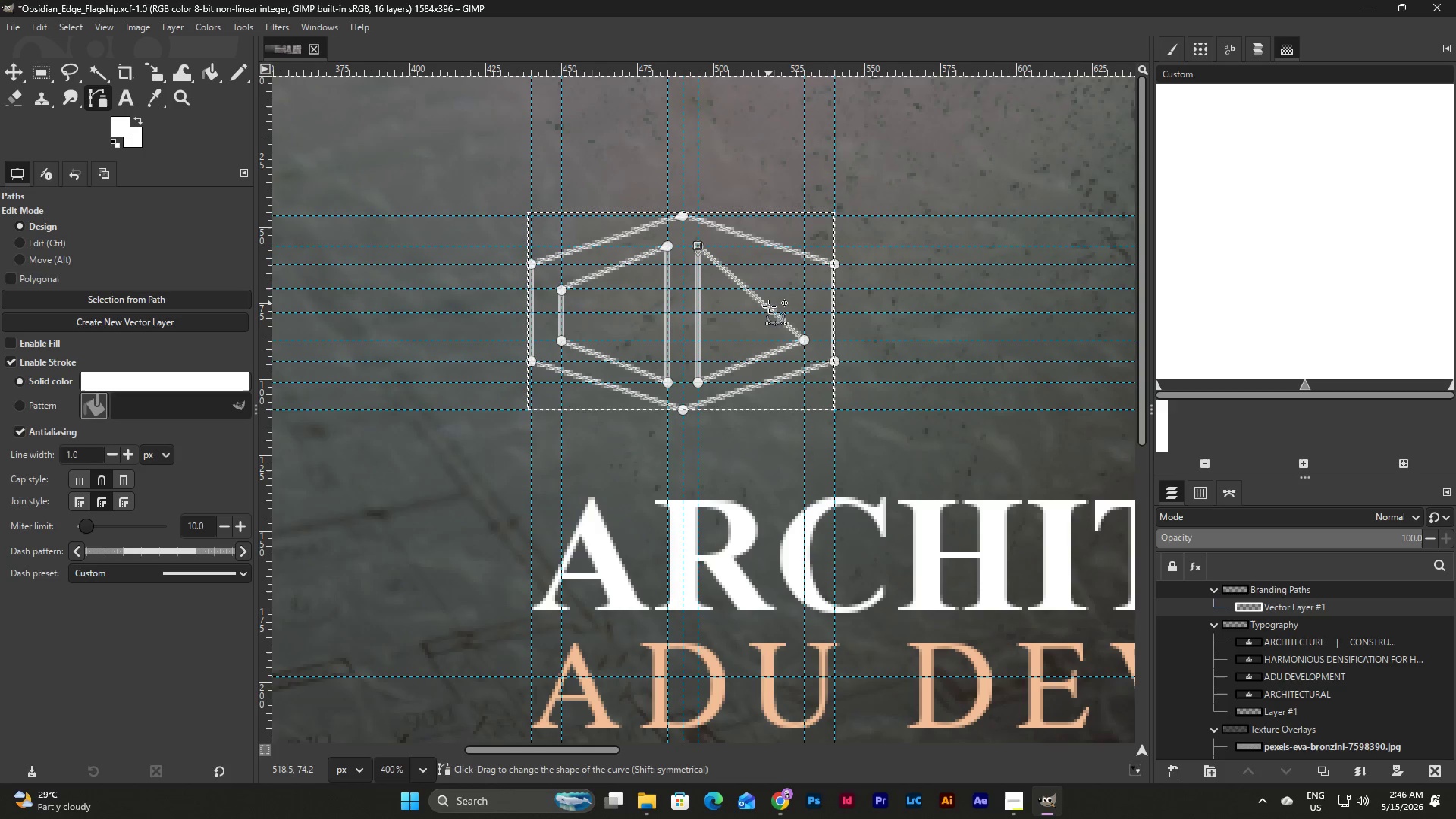 
key(Control+Z)
 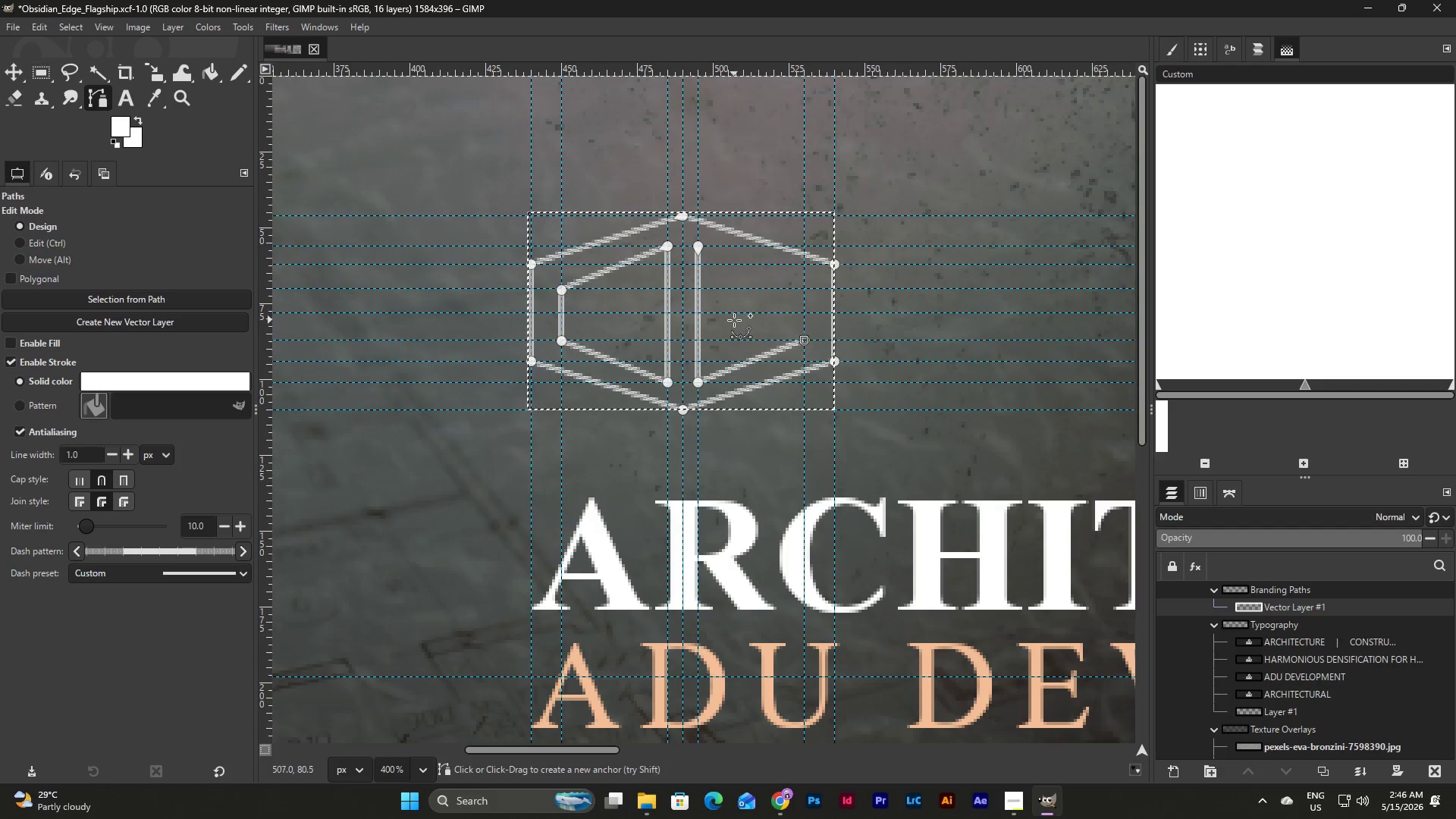 
left_click([698, 311])
 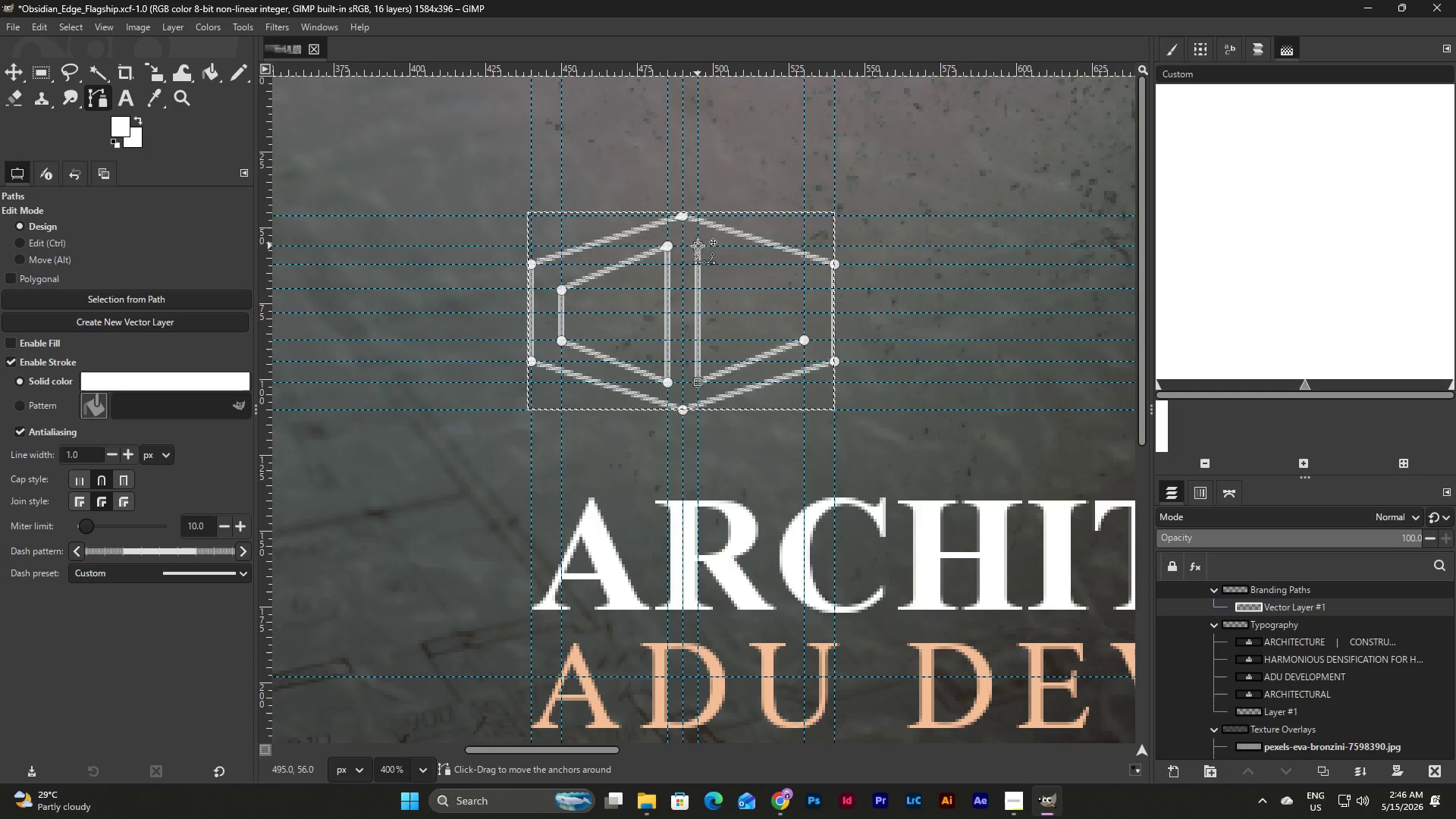 
left_click([698, 246])
 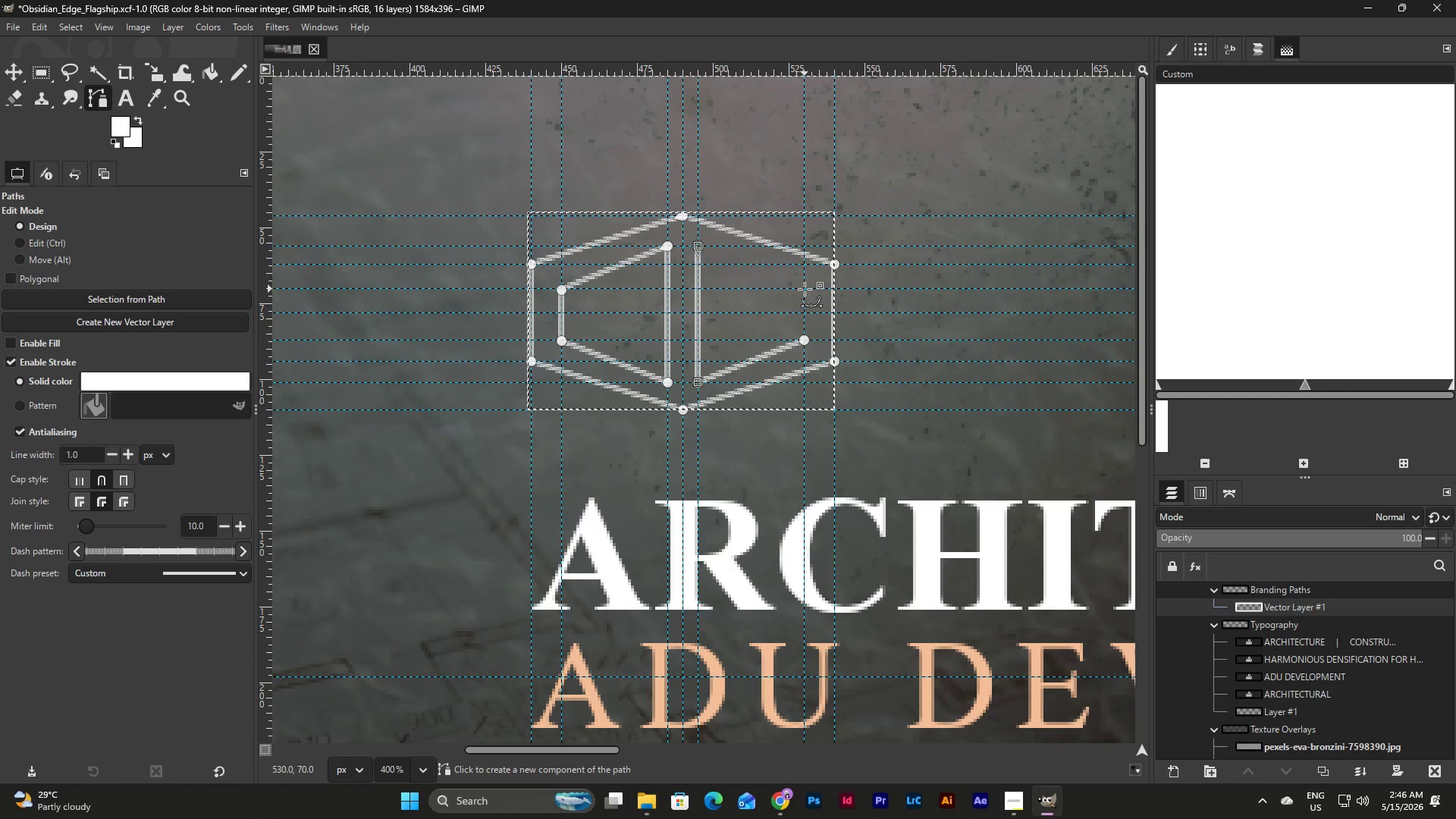 
left_click([805, 288])
 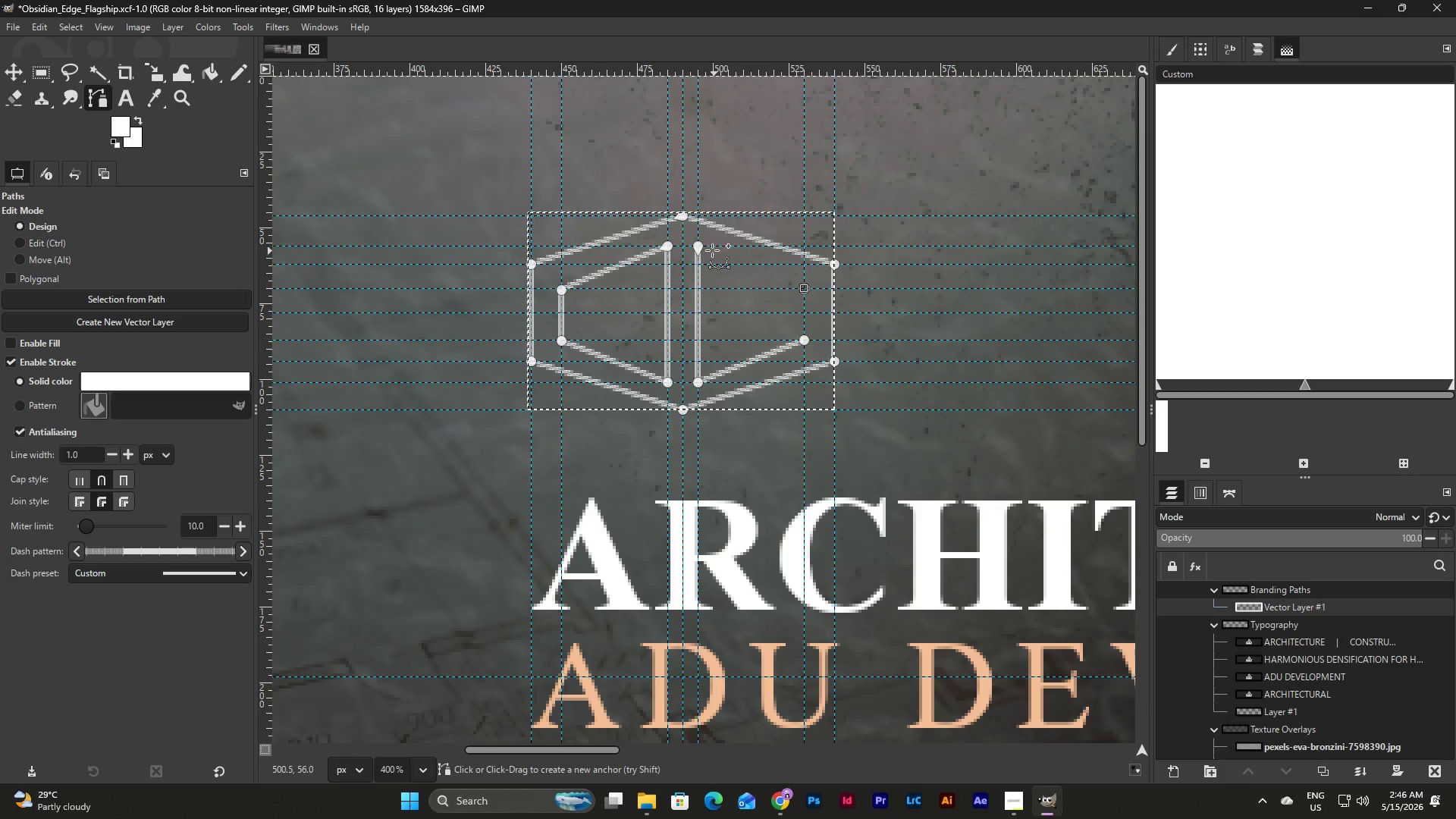 
left_click([698, 246])
 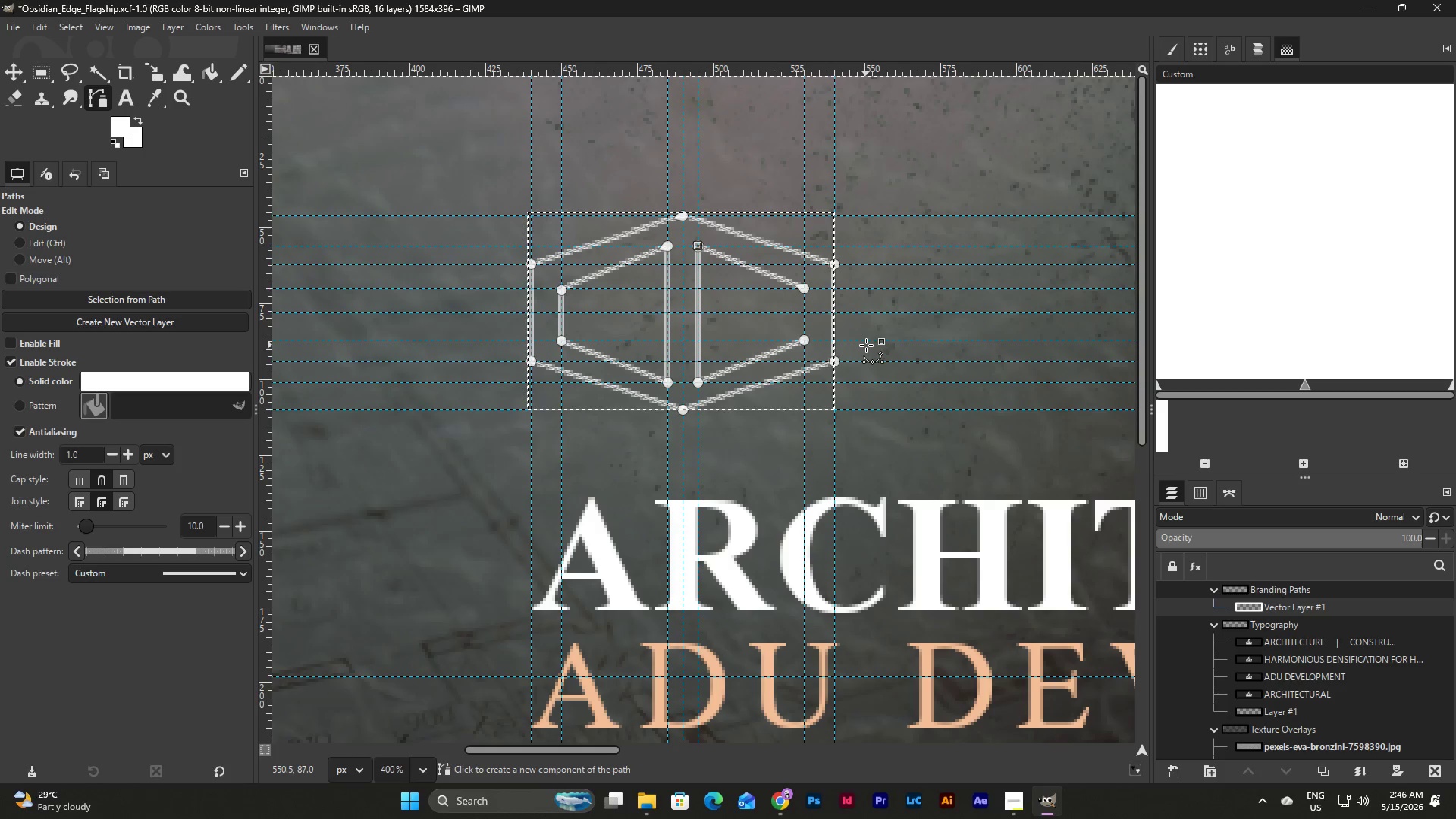 
key(Escape)
 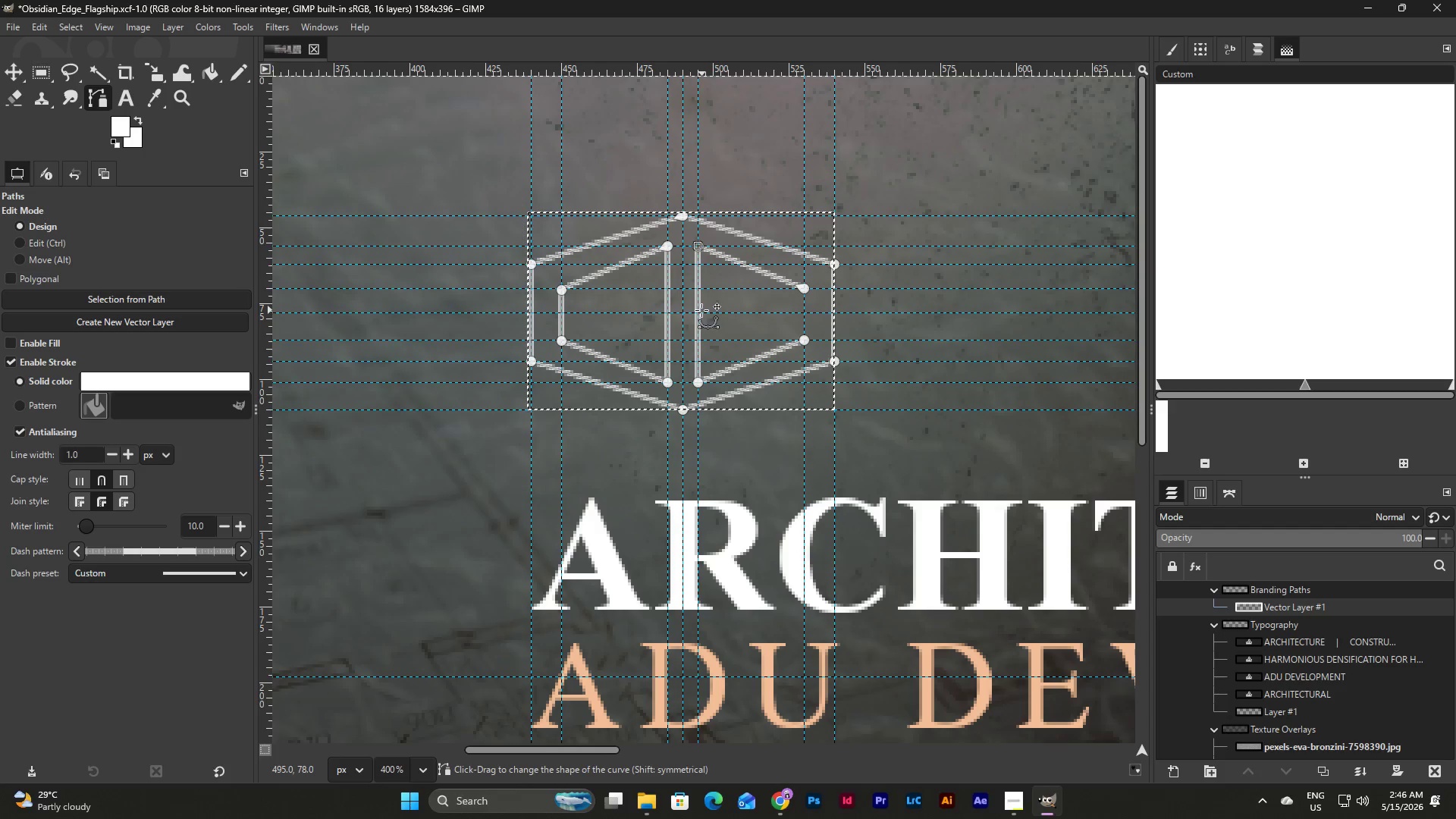 
left_click([700, 310])
 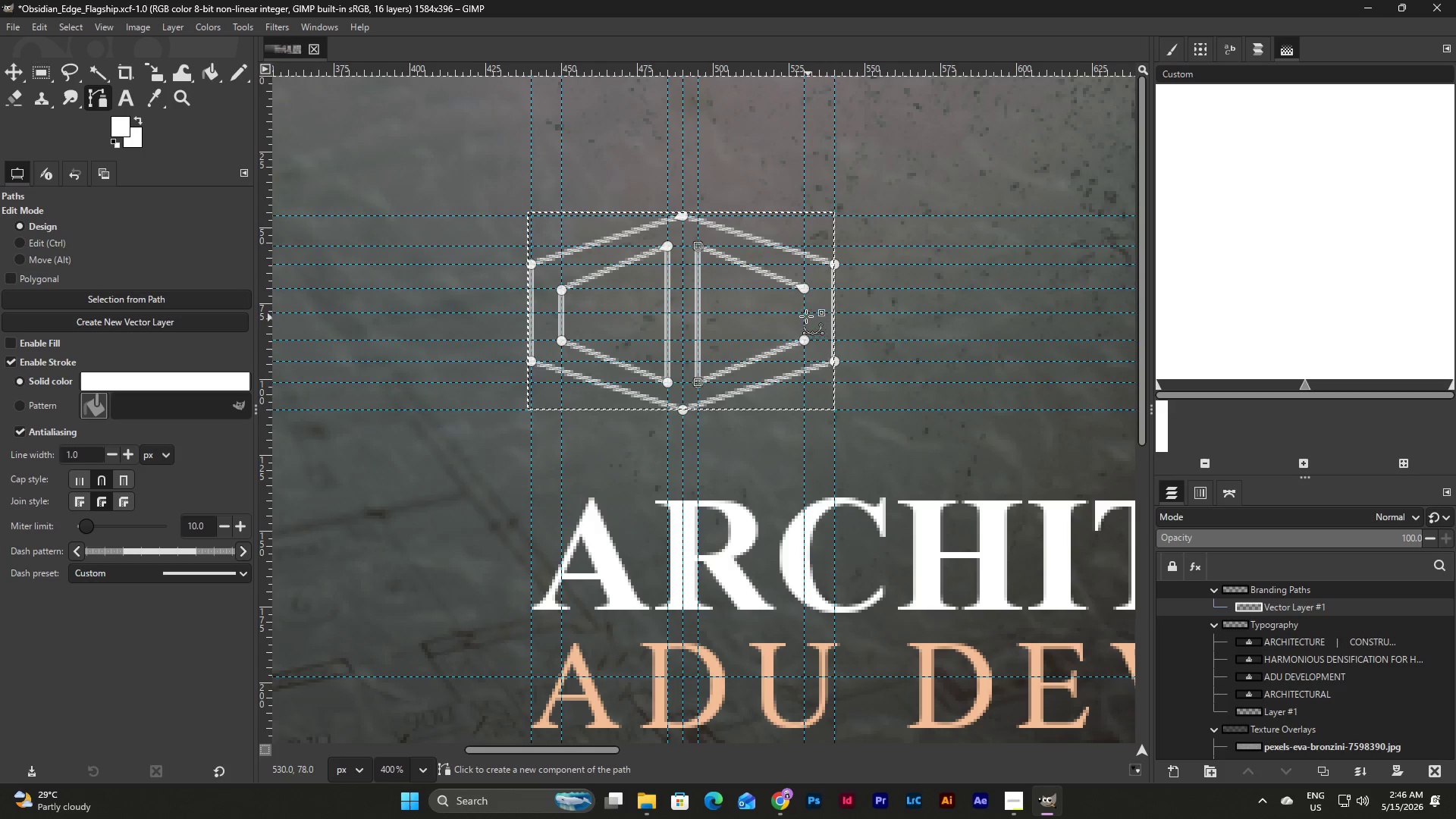 
left_click([804, 310])
 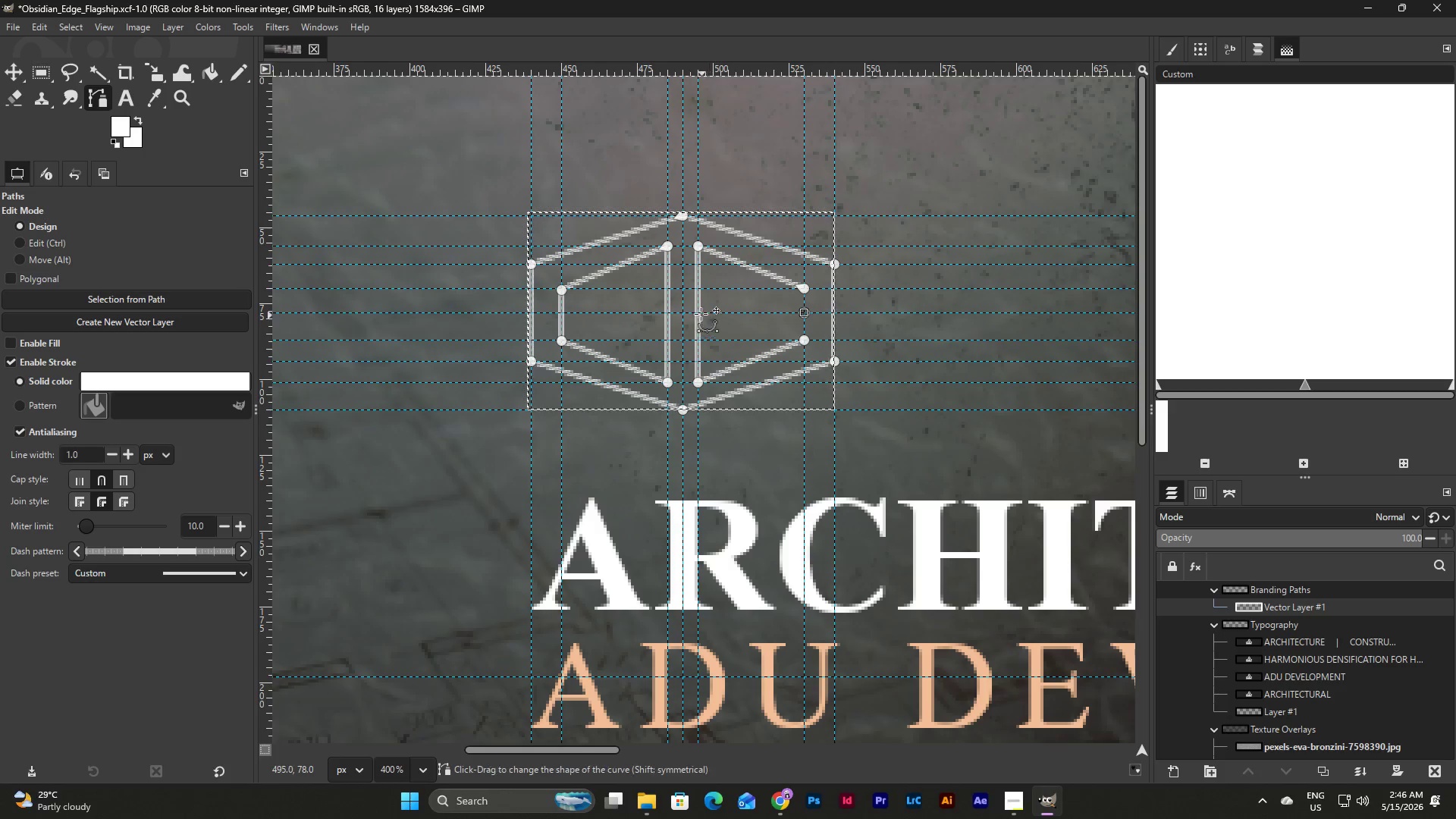 
left_click([699, 311])
 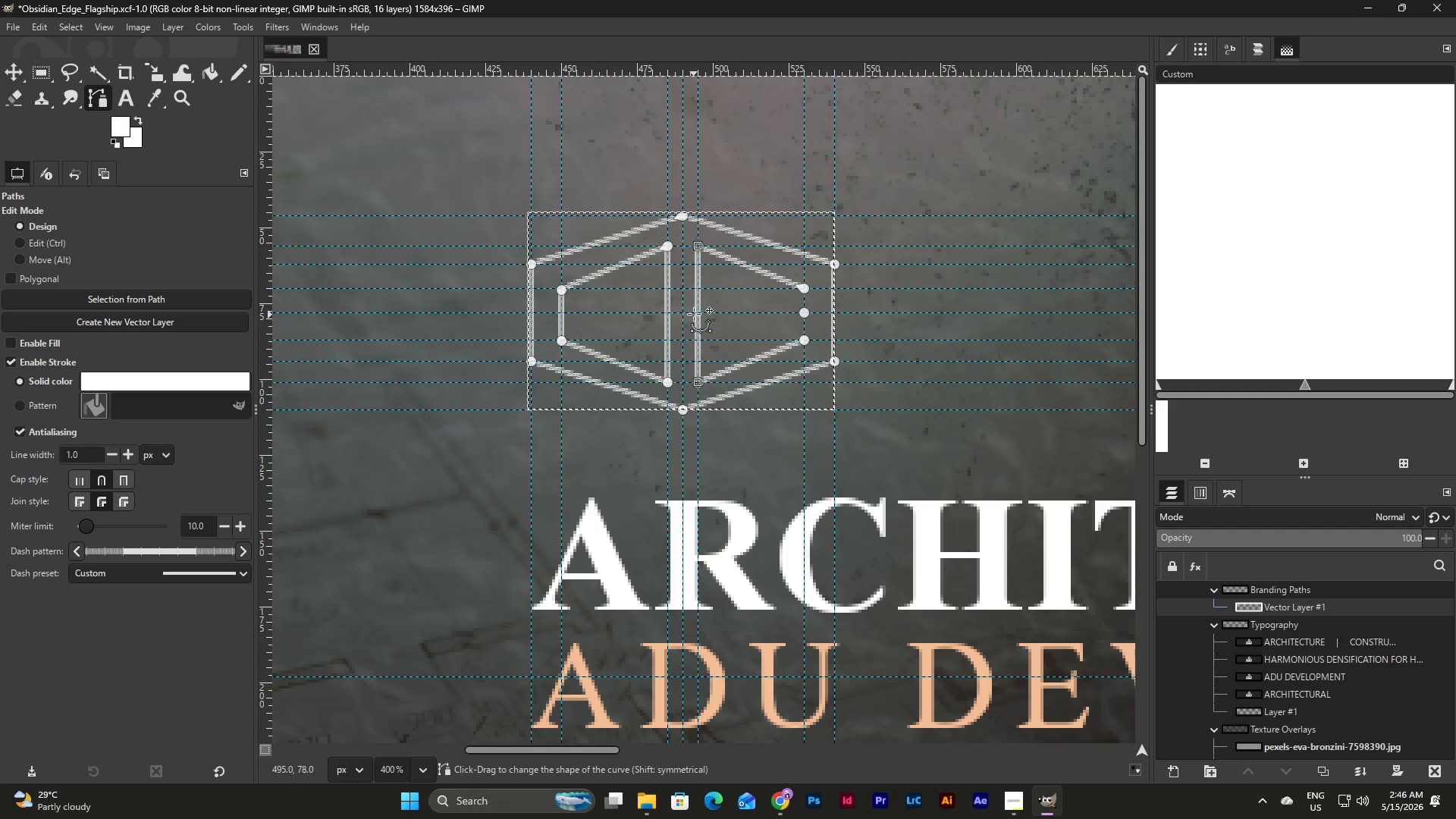 
left_click([698, 312])
 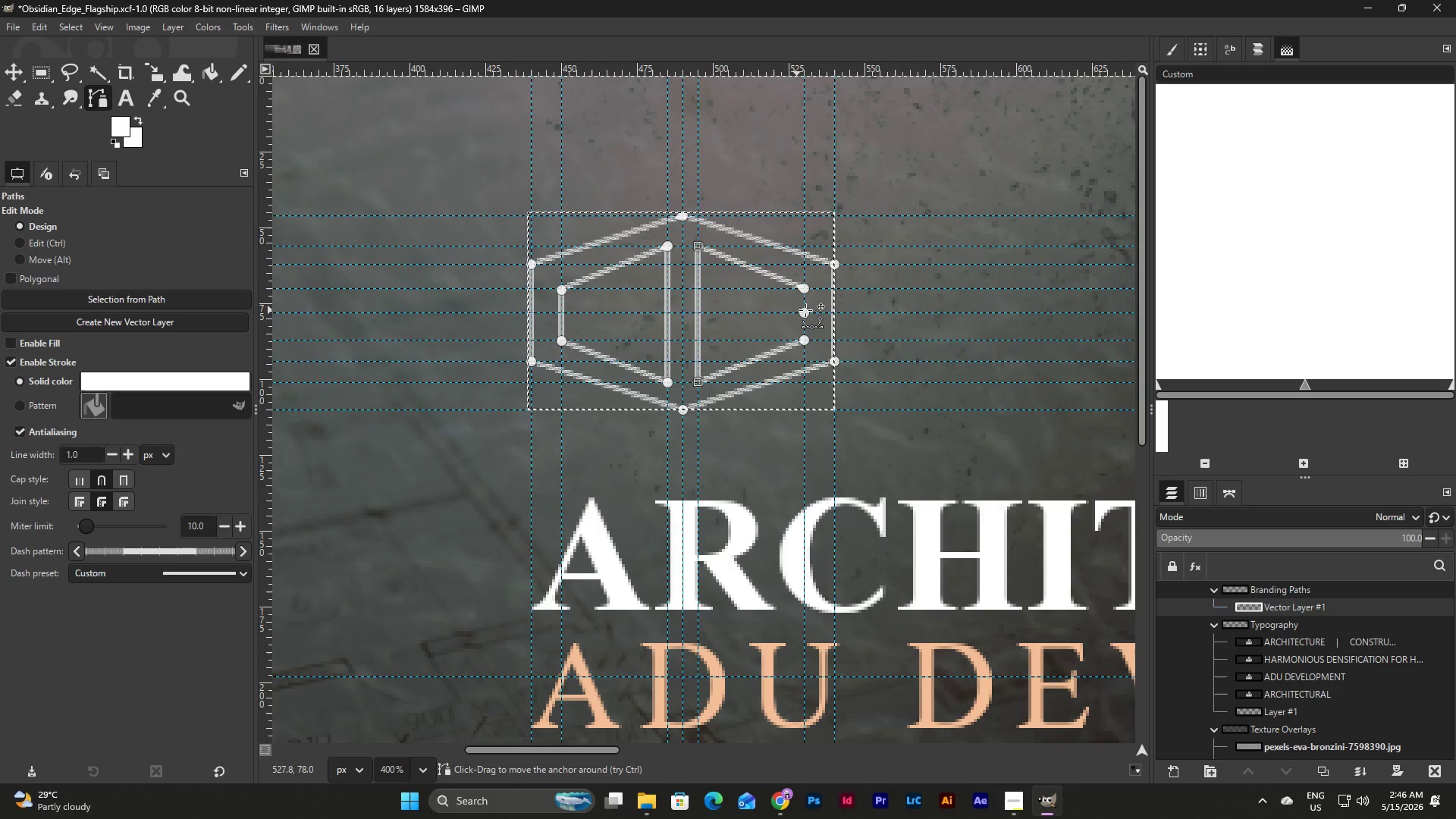 
left_click_drag(start_coordinate=[805, 310], to_coordinate=[700, 316])
 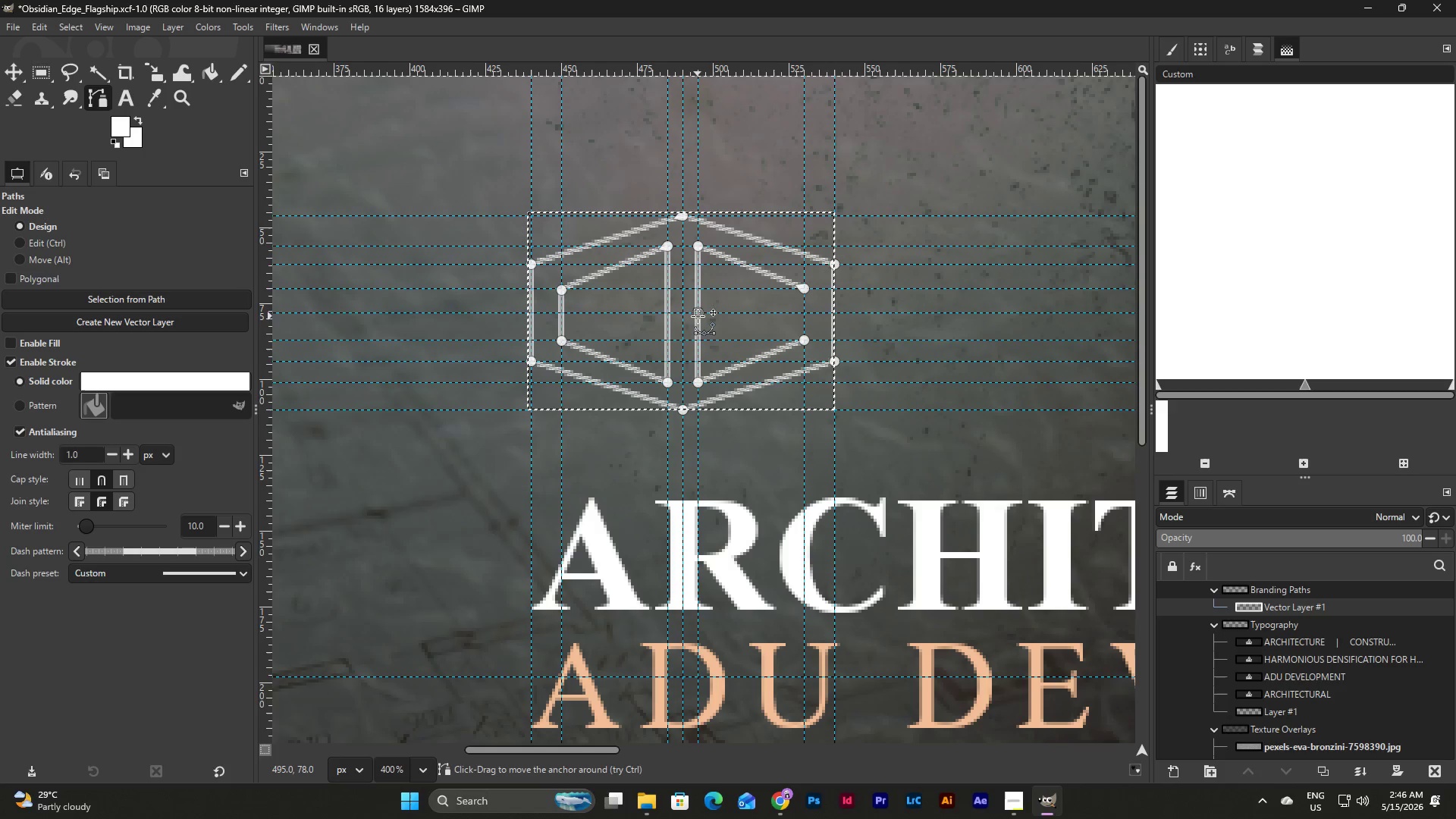 
left_click([698, 316])
 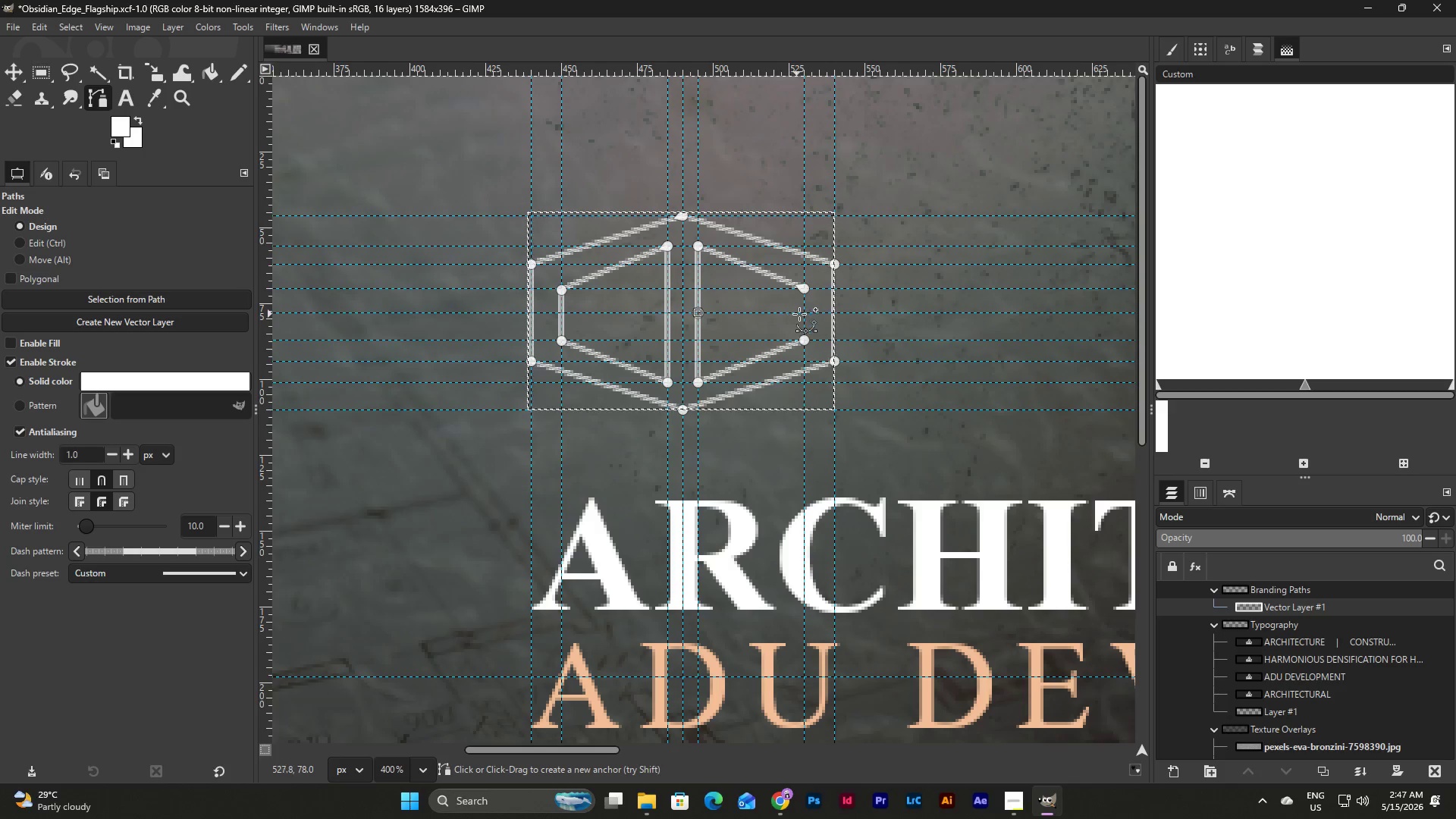 
left_click([802, 313])
 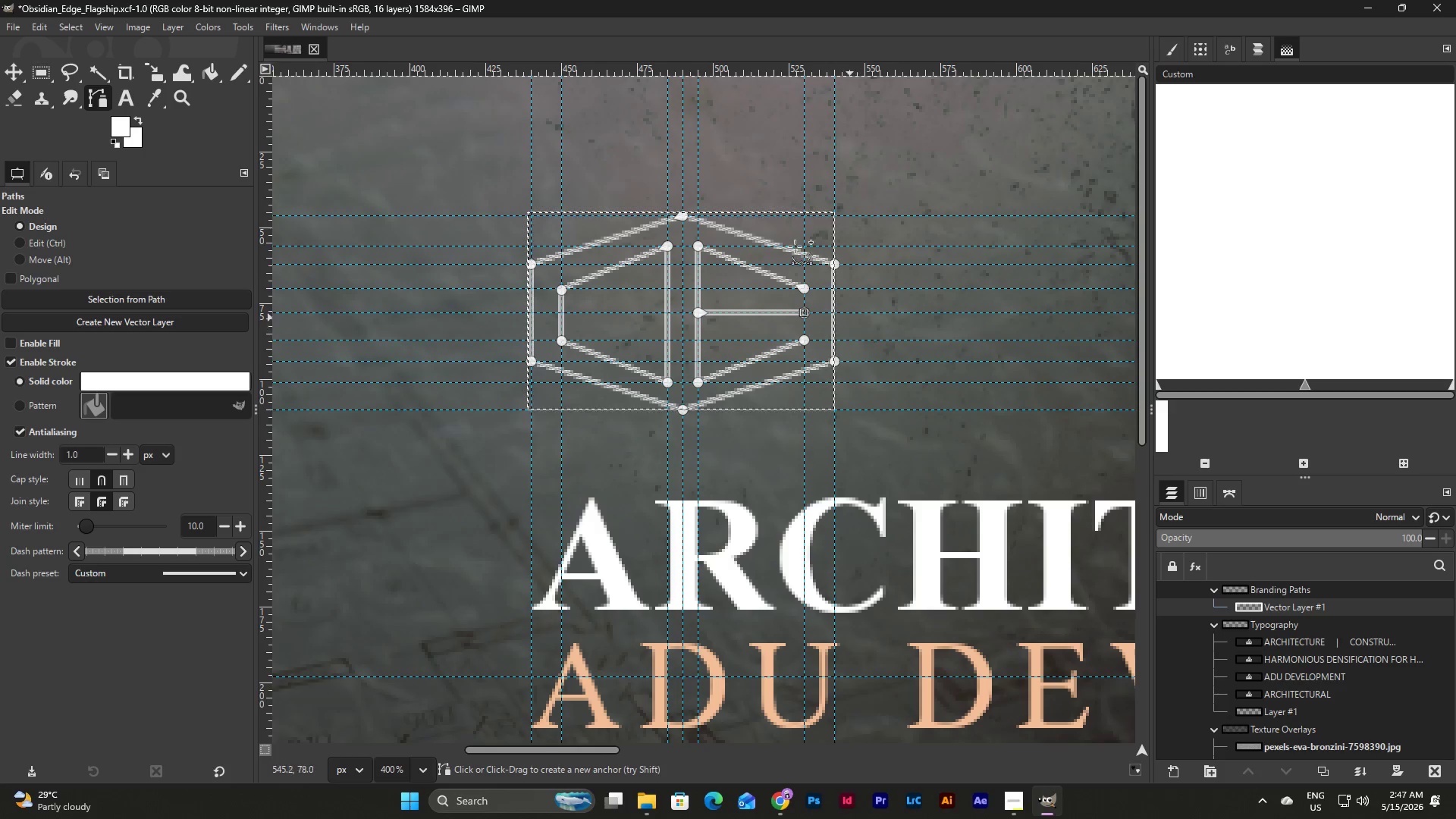 
key(Escape)
 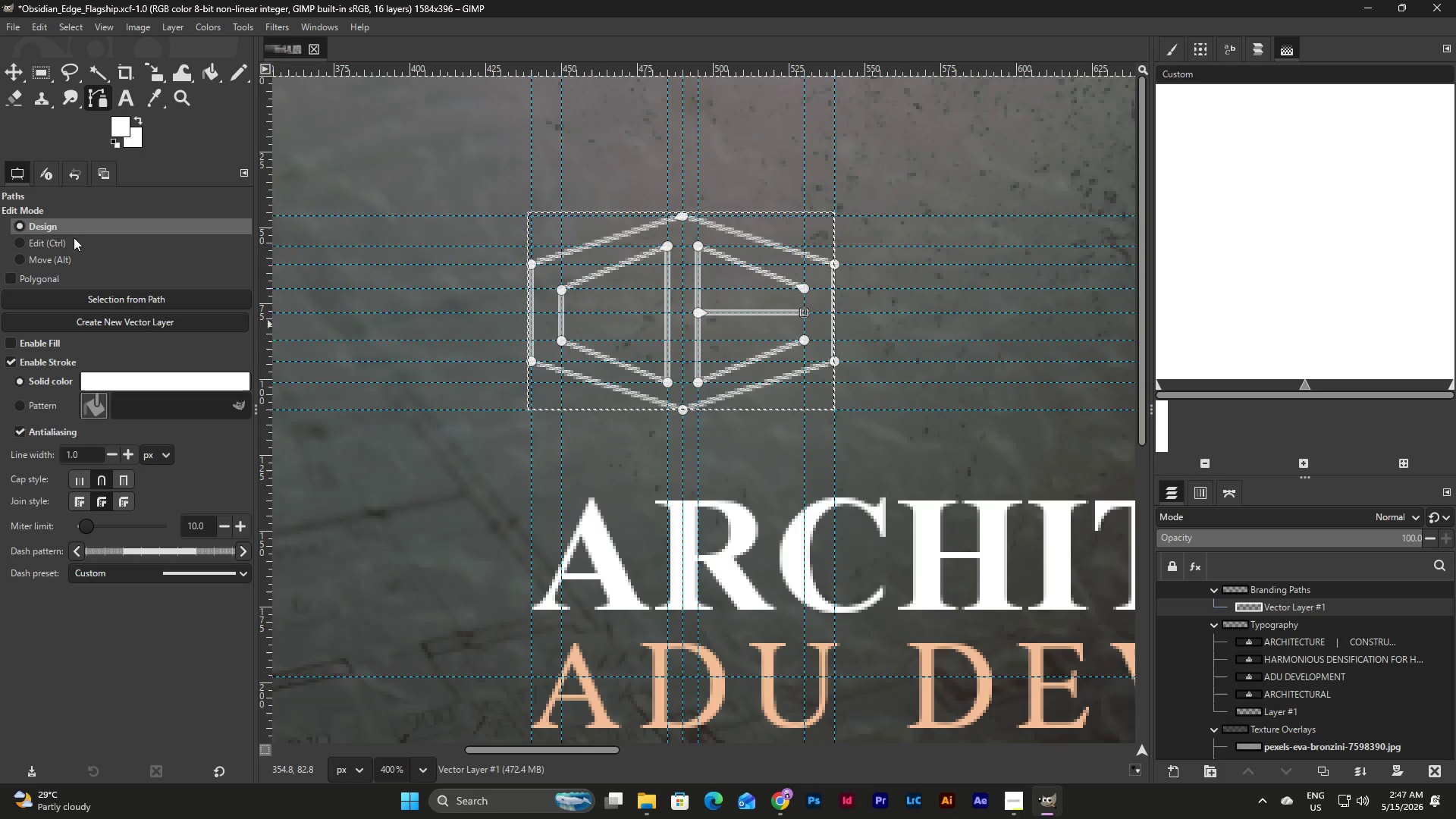 
left_click([35, 245])
 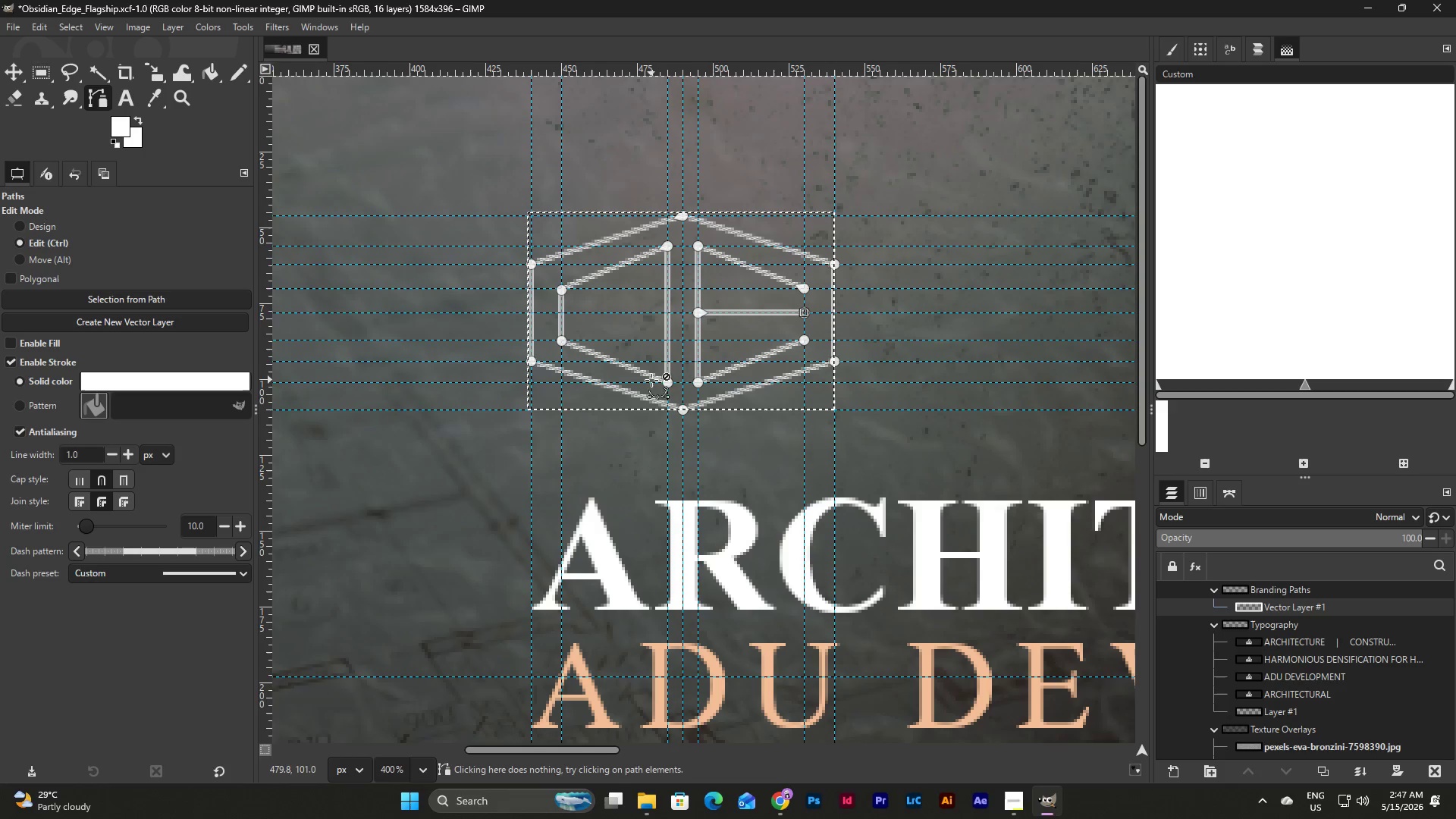 
left_click([648, 372])
 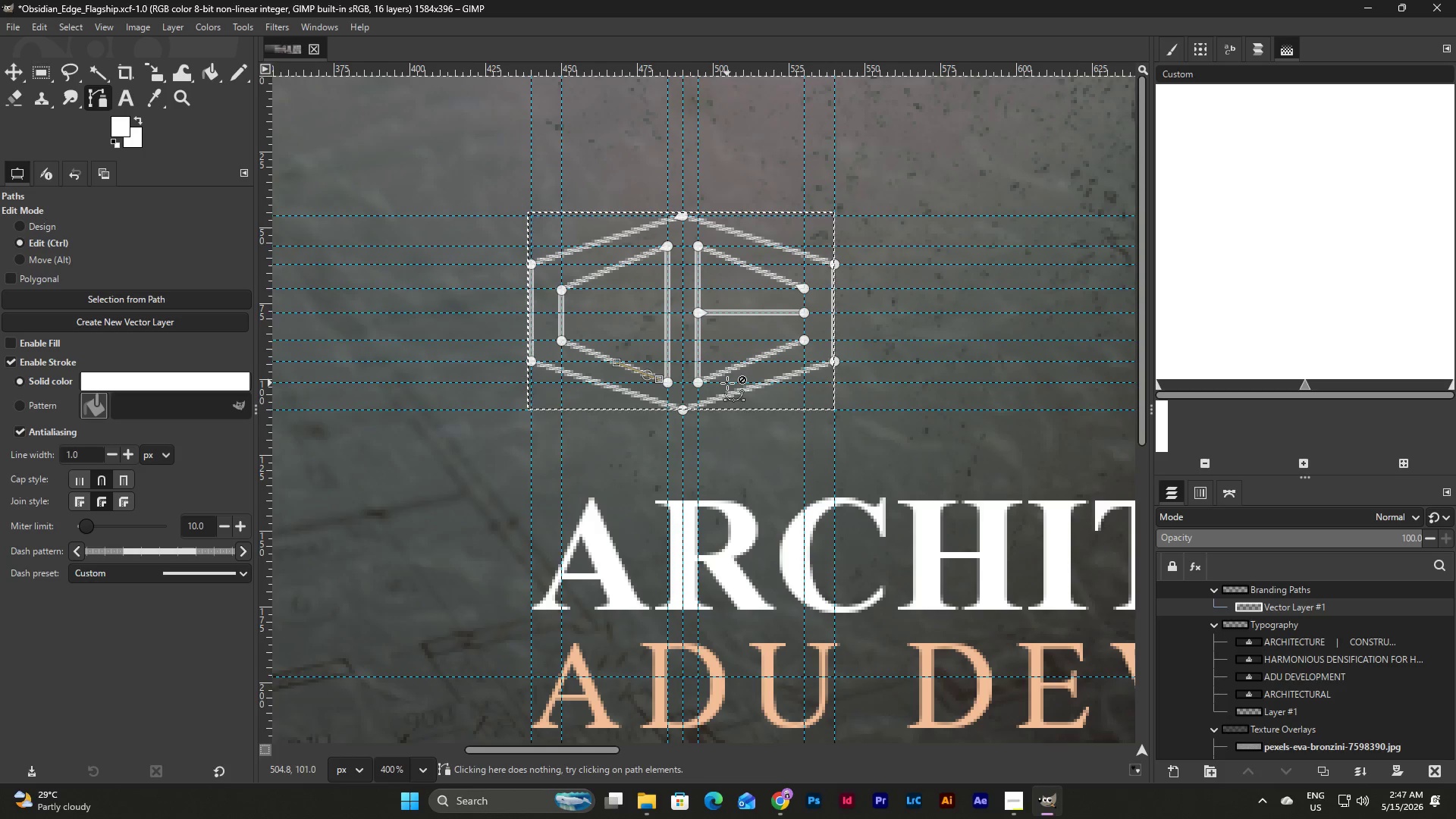 
key(Escape)
 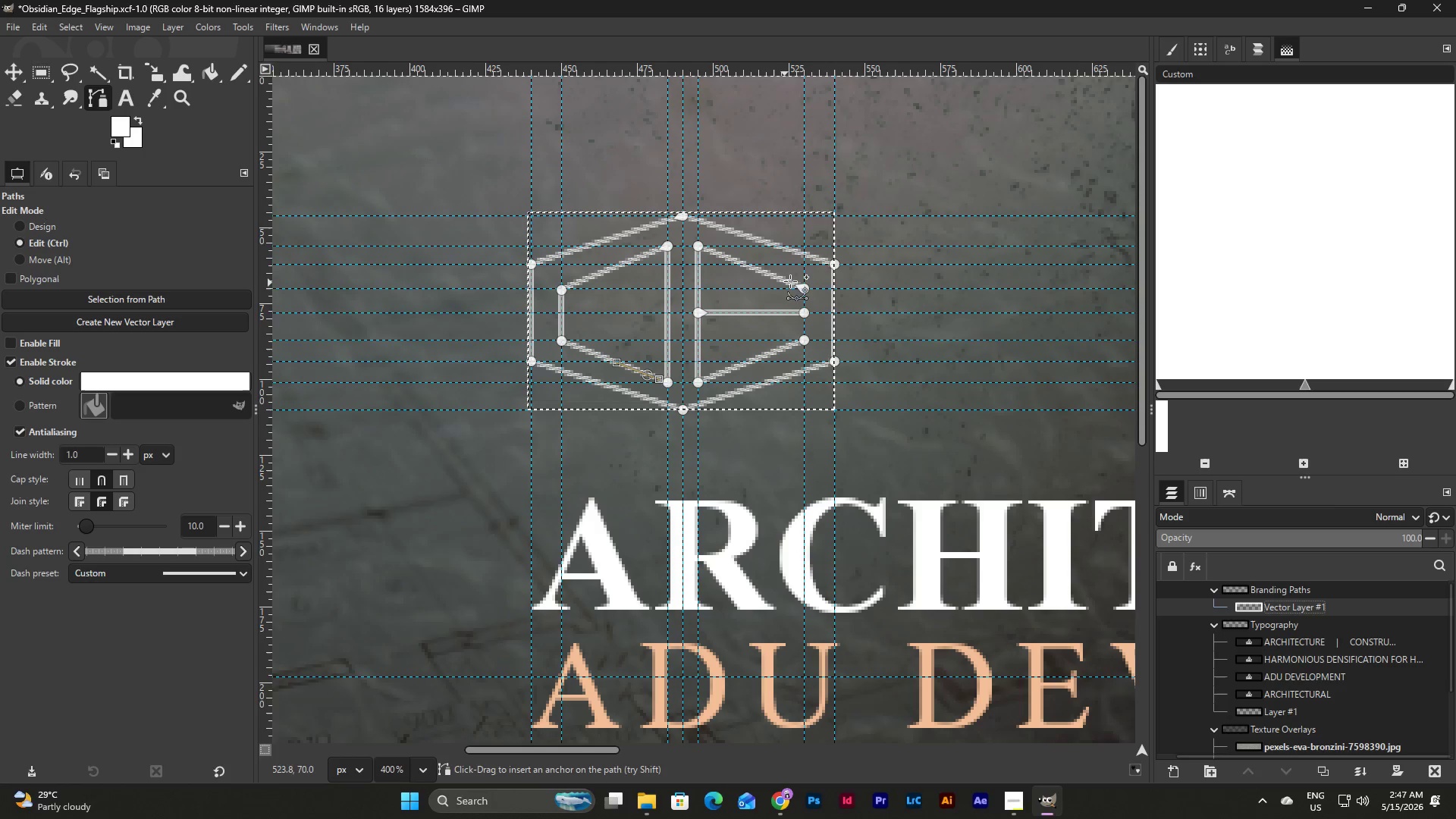 
left_click([641, 227])
 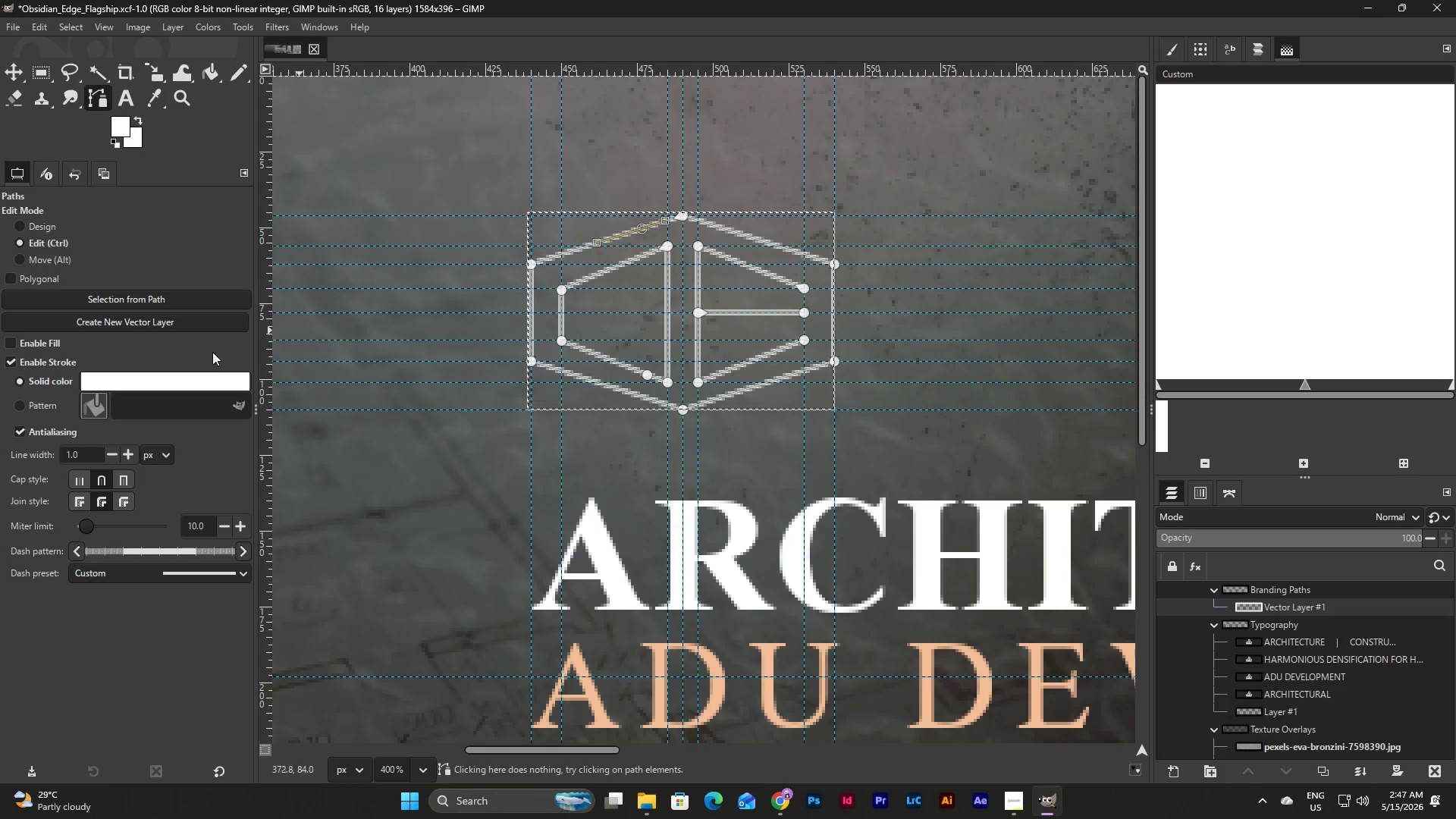 
left_click([125, 453])
 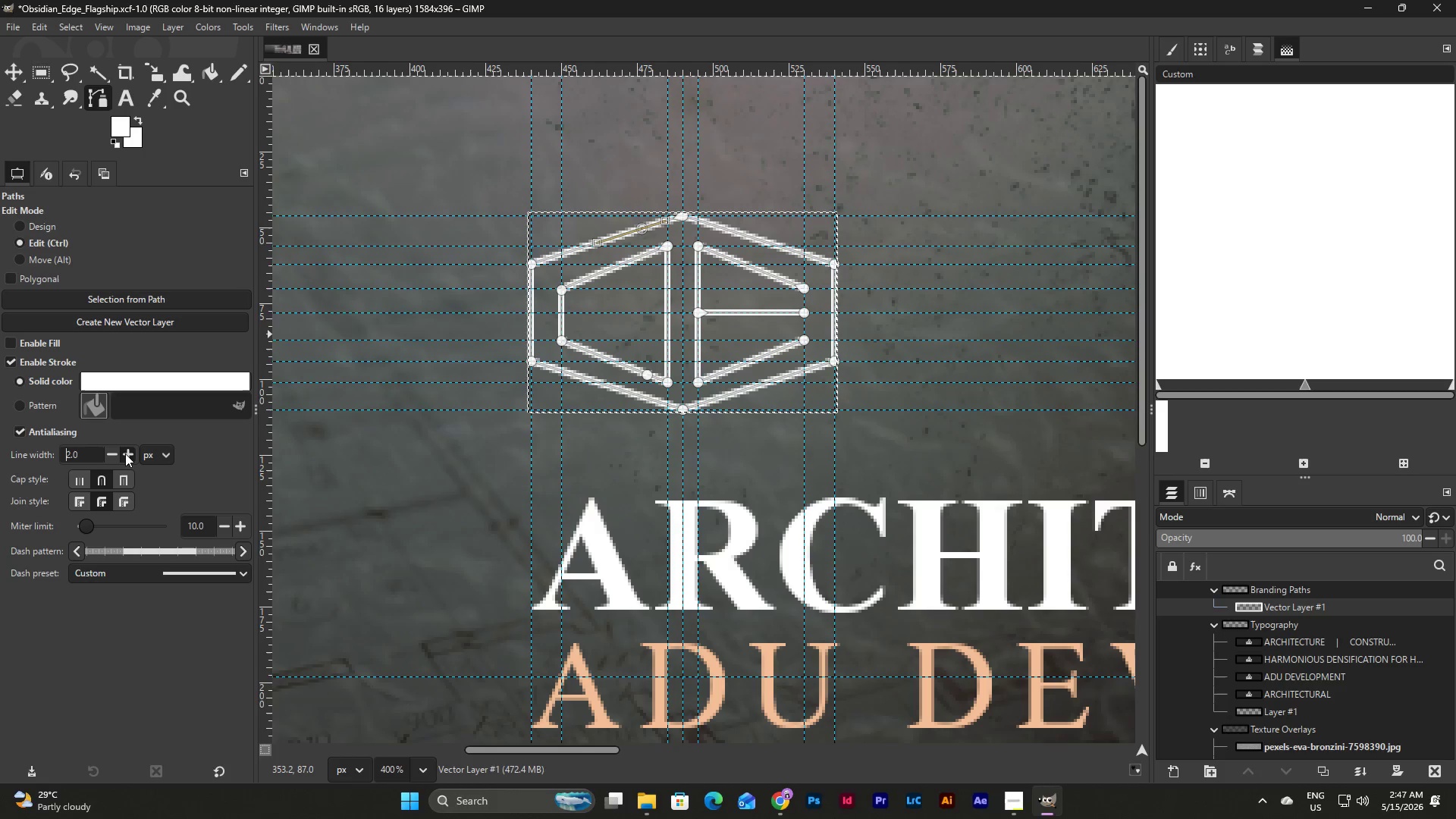 
left_click([125, 453])
 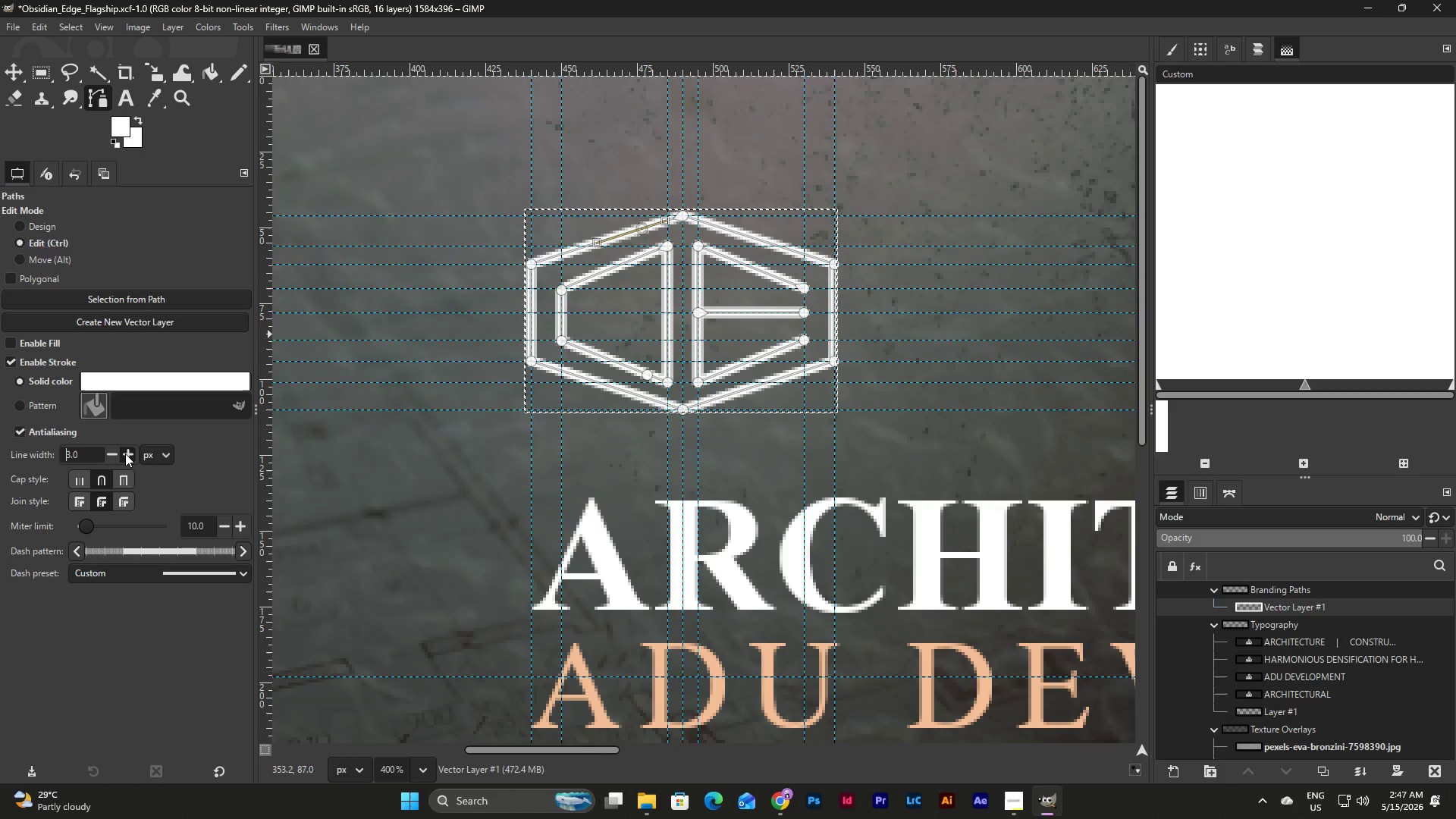 
left_click([125, 453])
 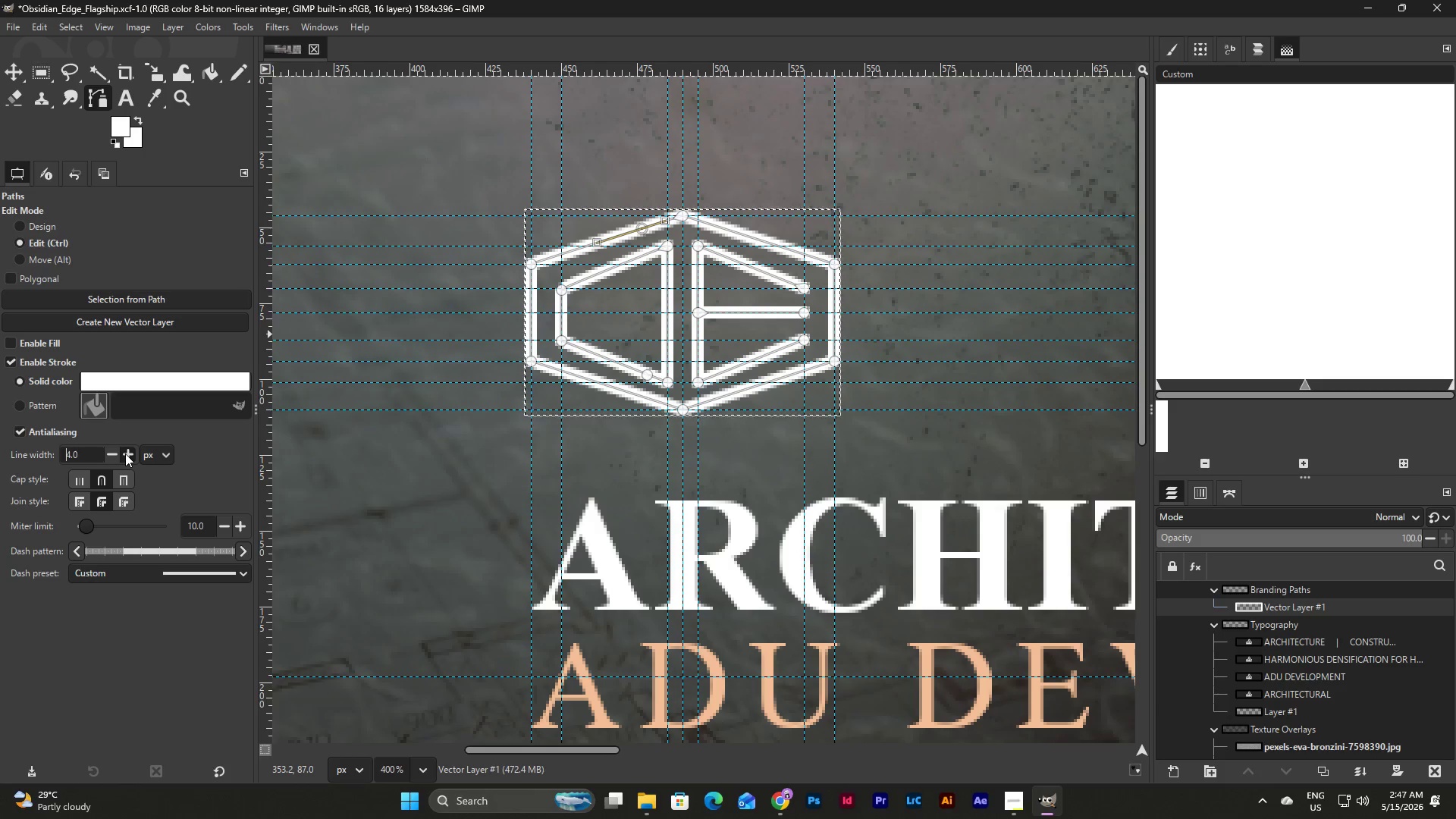 
left_click([125, 453])
 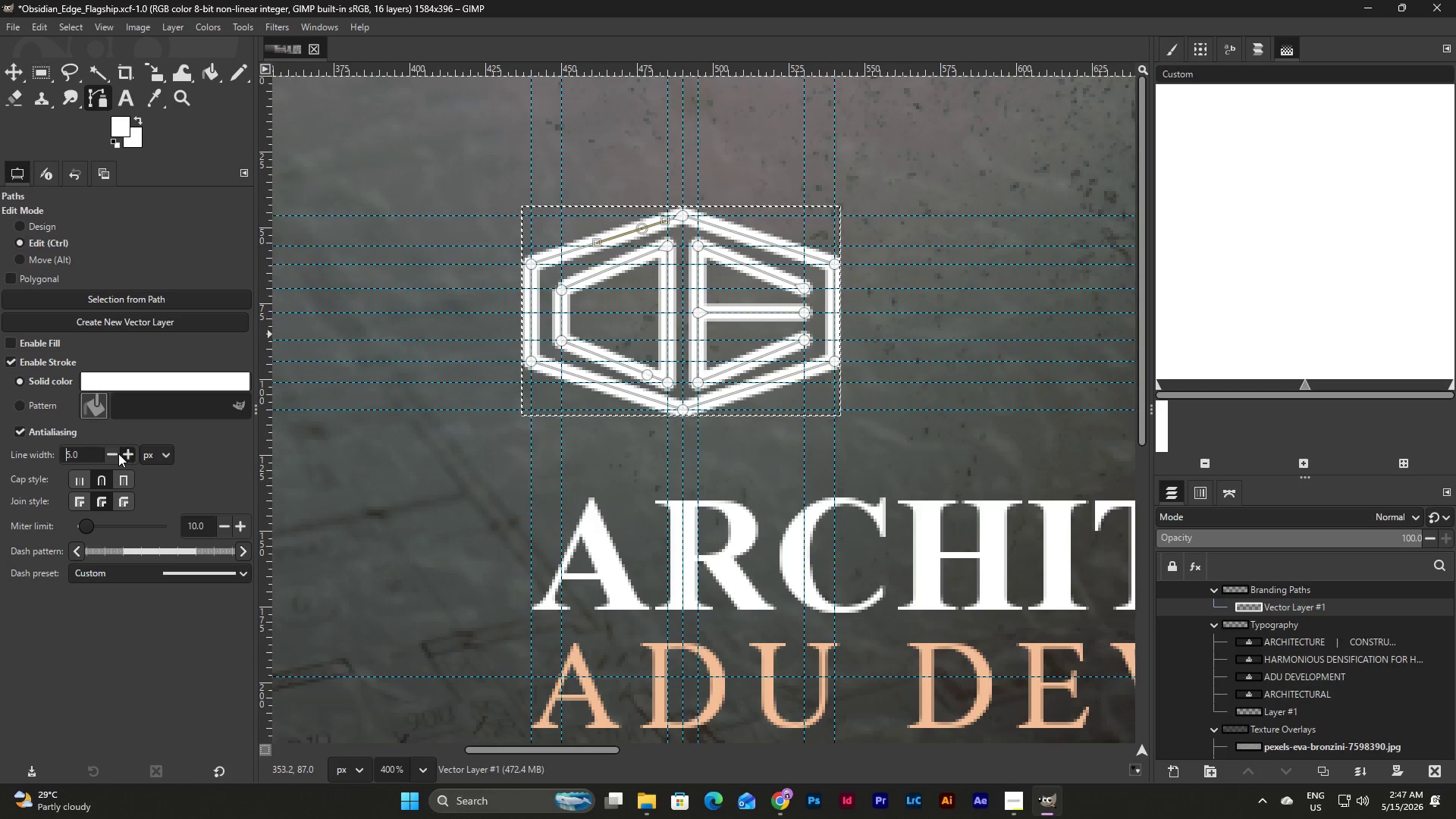 
left_click([115, 453])
 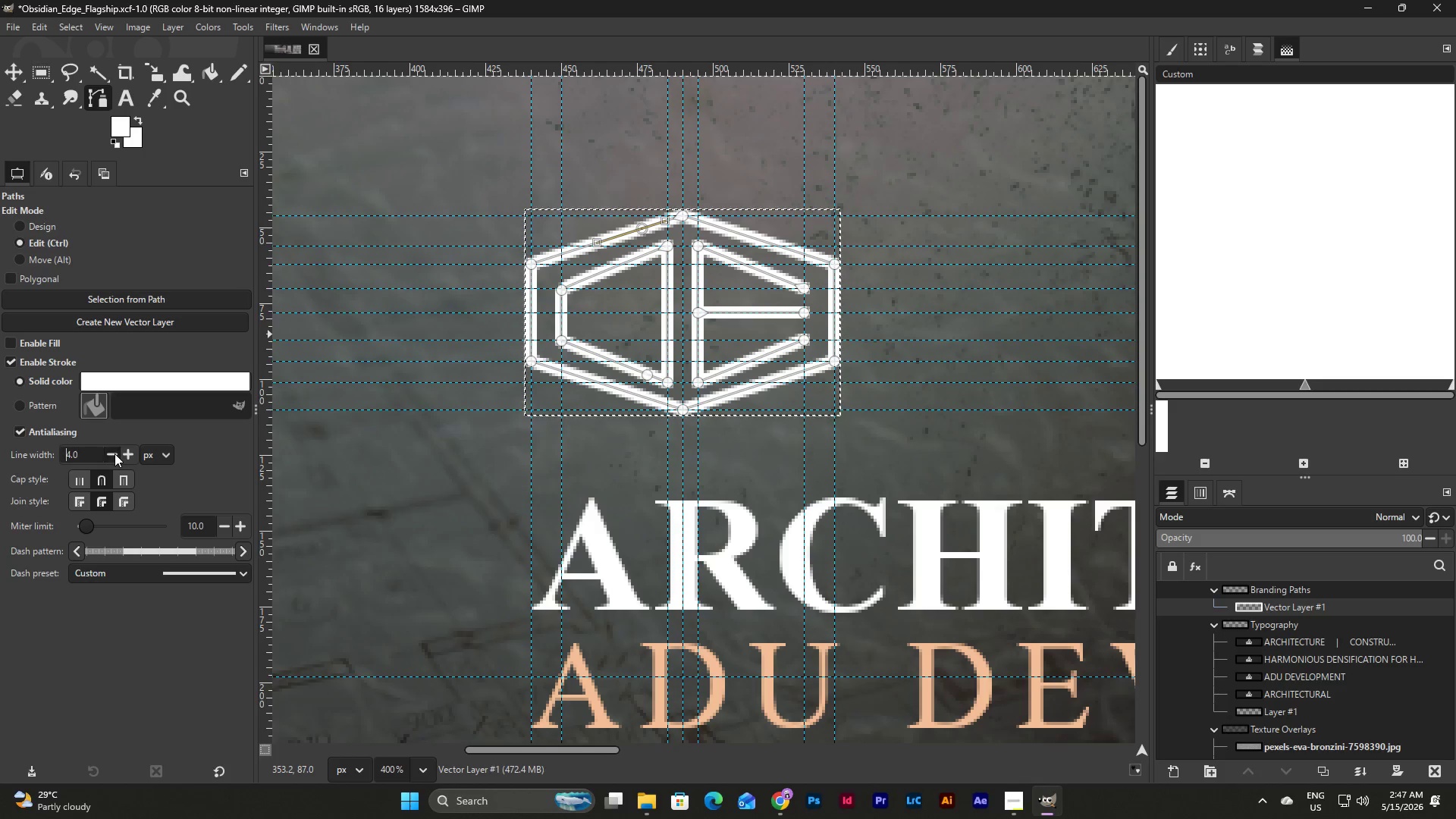 
left_click([115, 453])
 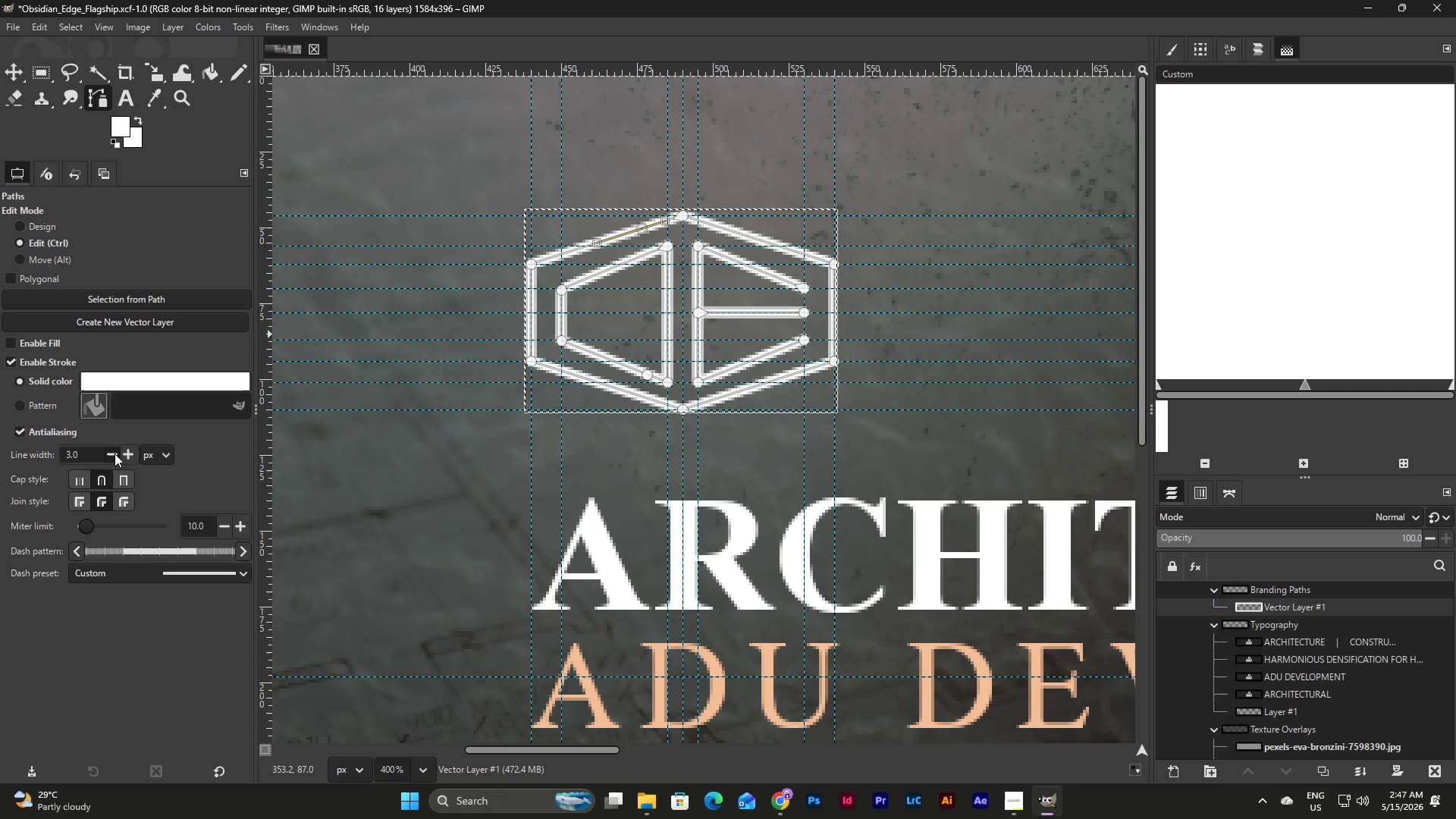 
left_click([115, 453])
 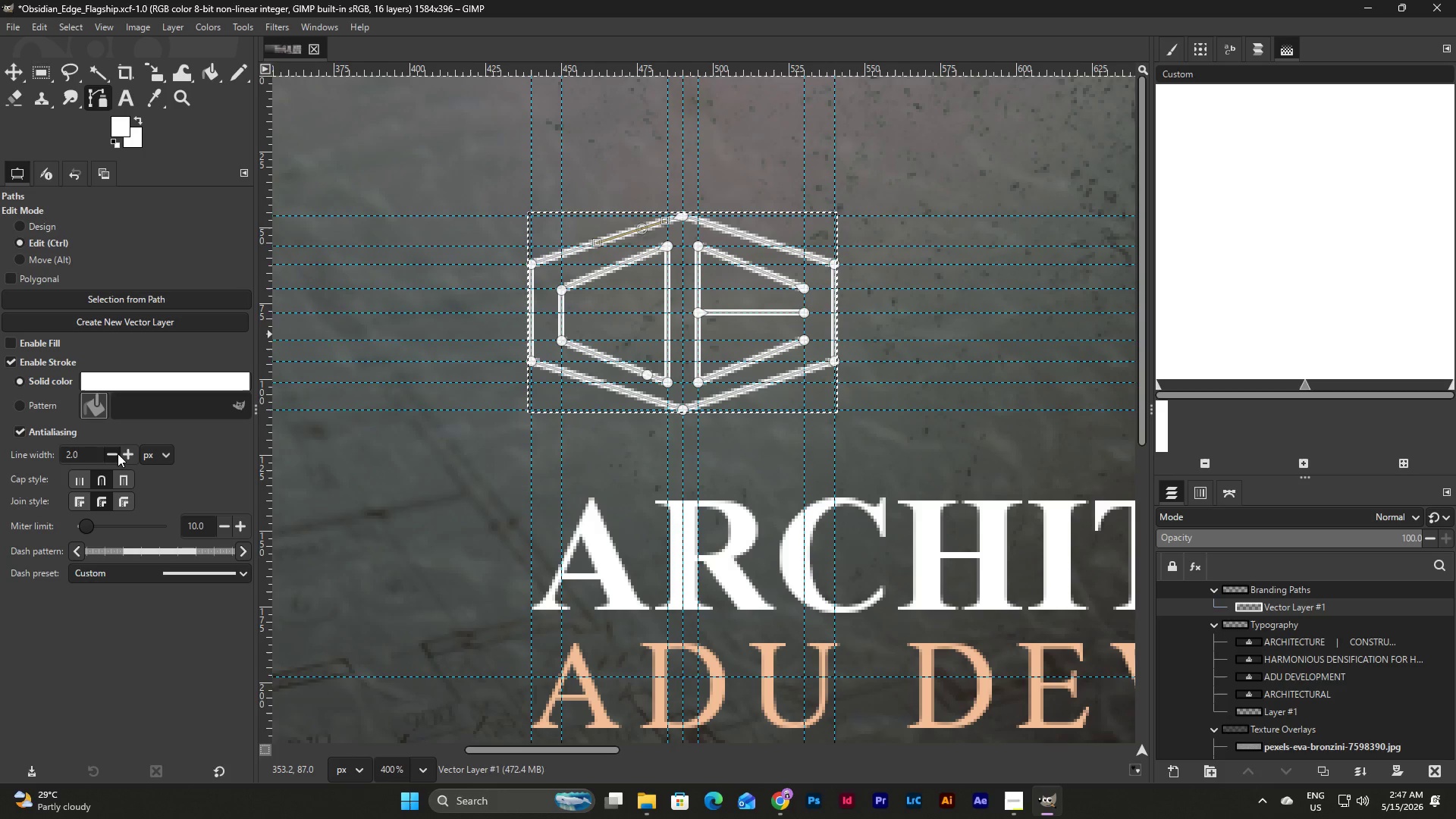 
left_click([133, 456])
 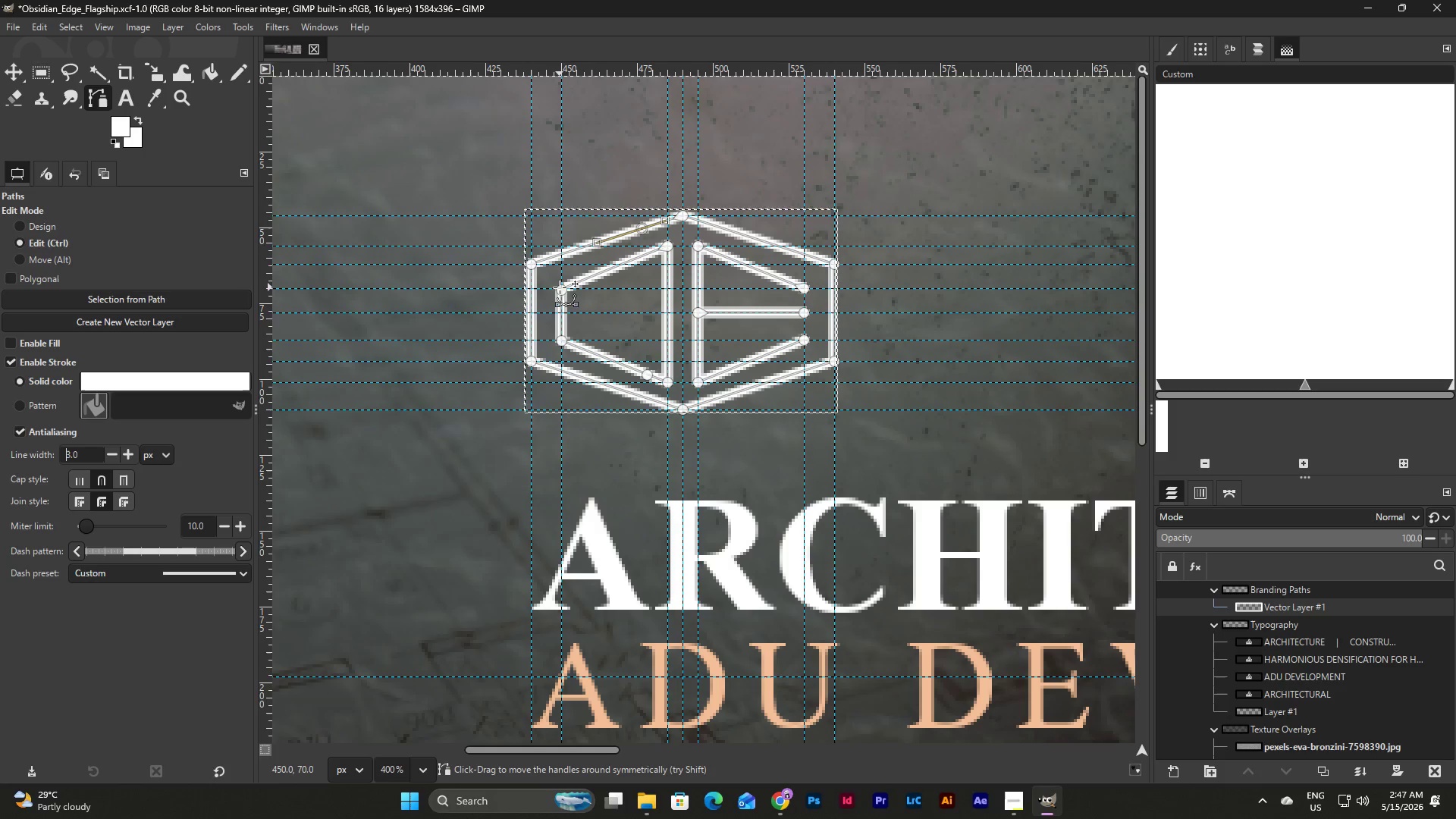 
wait(12.95)
 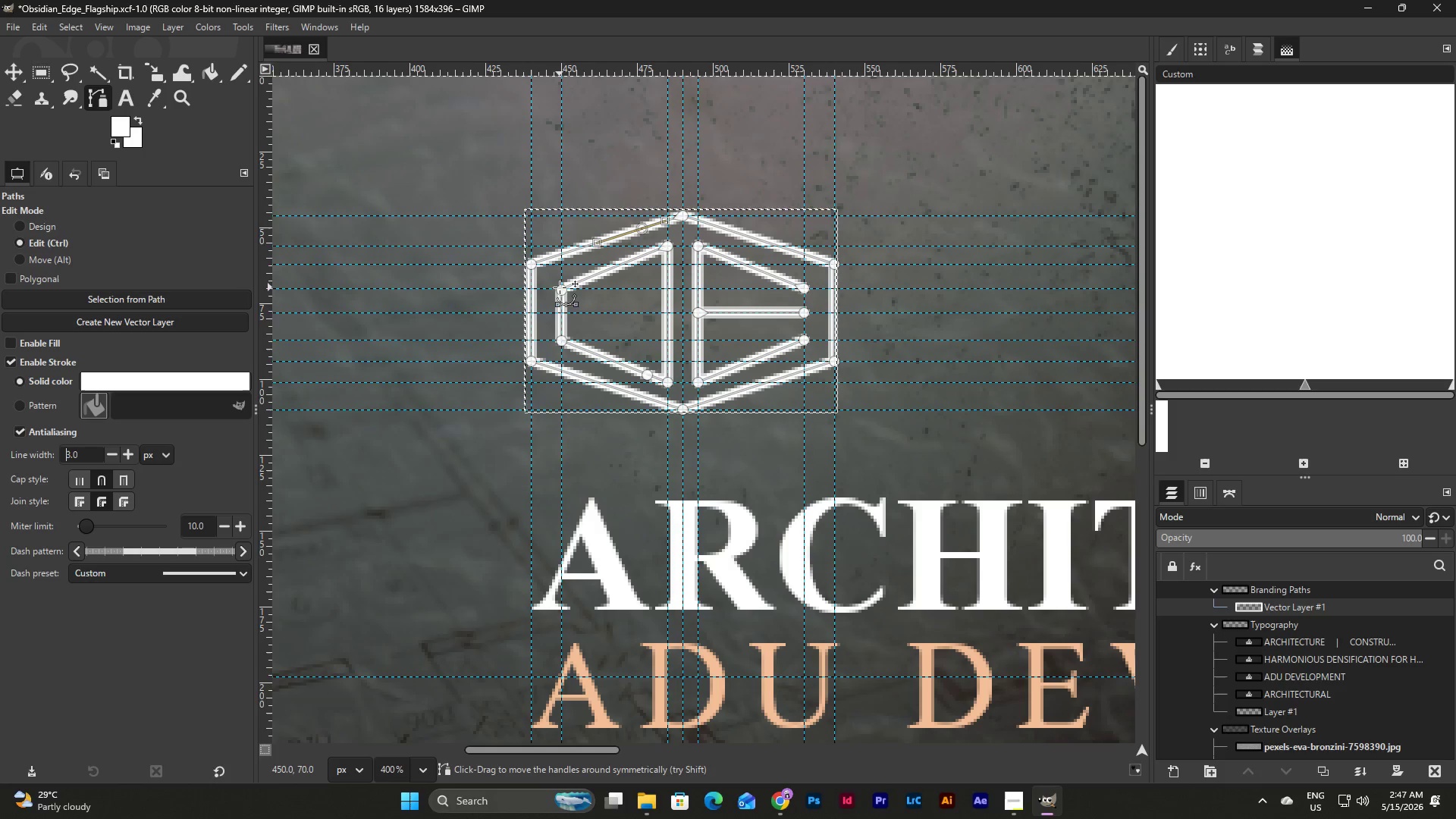 
left_click_drag(start_coordinate=[561, 288], to_coordinate=[560, 278])
 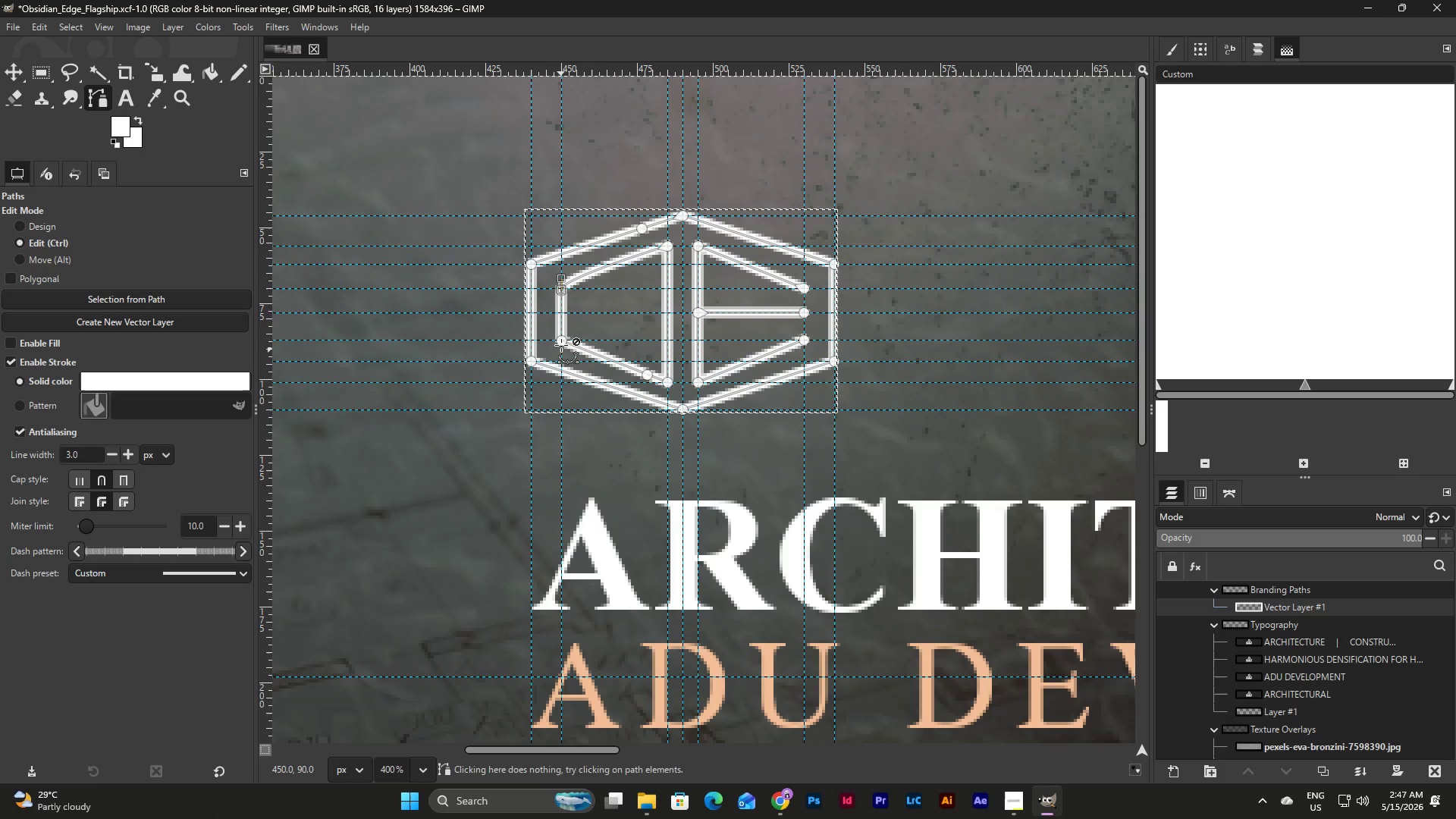 
left_click_drag(start_coordinate=[560, 343], to_coordinate=[562, 354])
 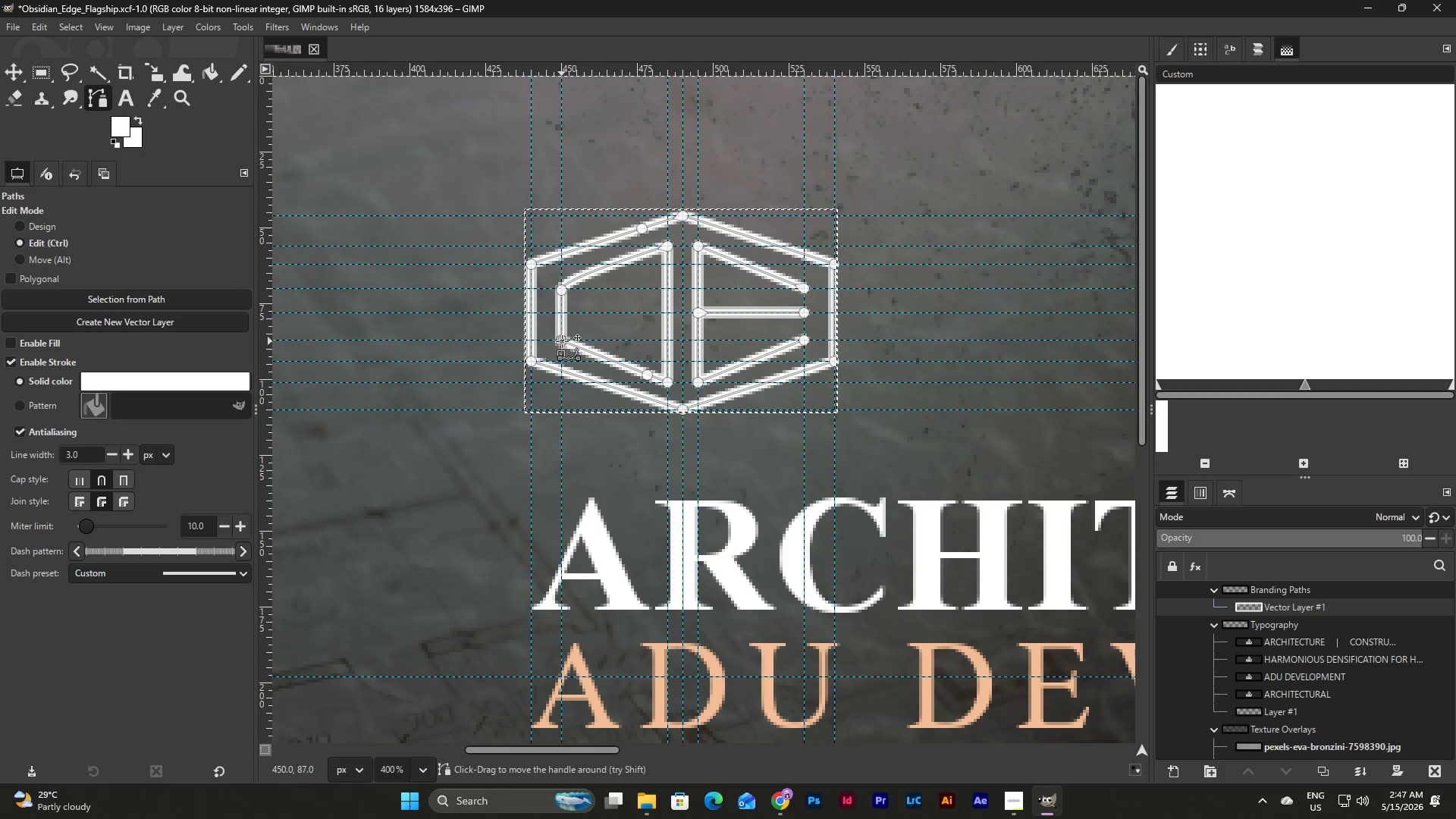 
left_click_drag(start_coordinate=[562, 341], to_coordinate=[562, 356])
 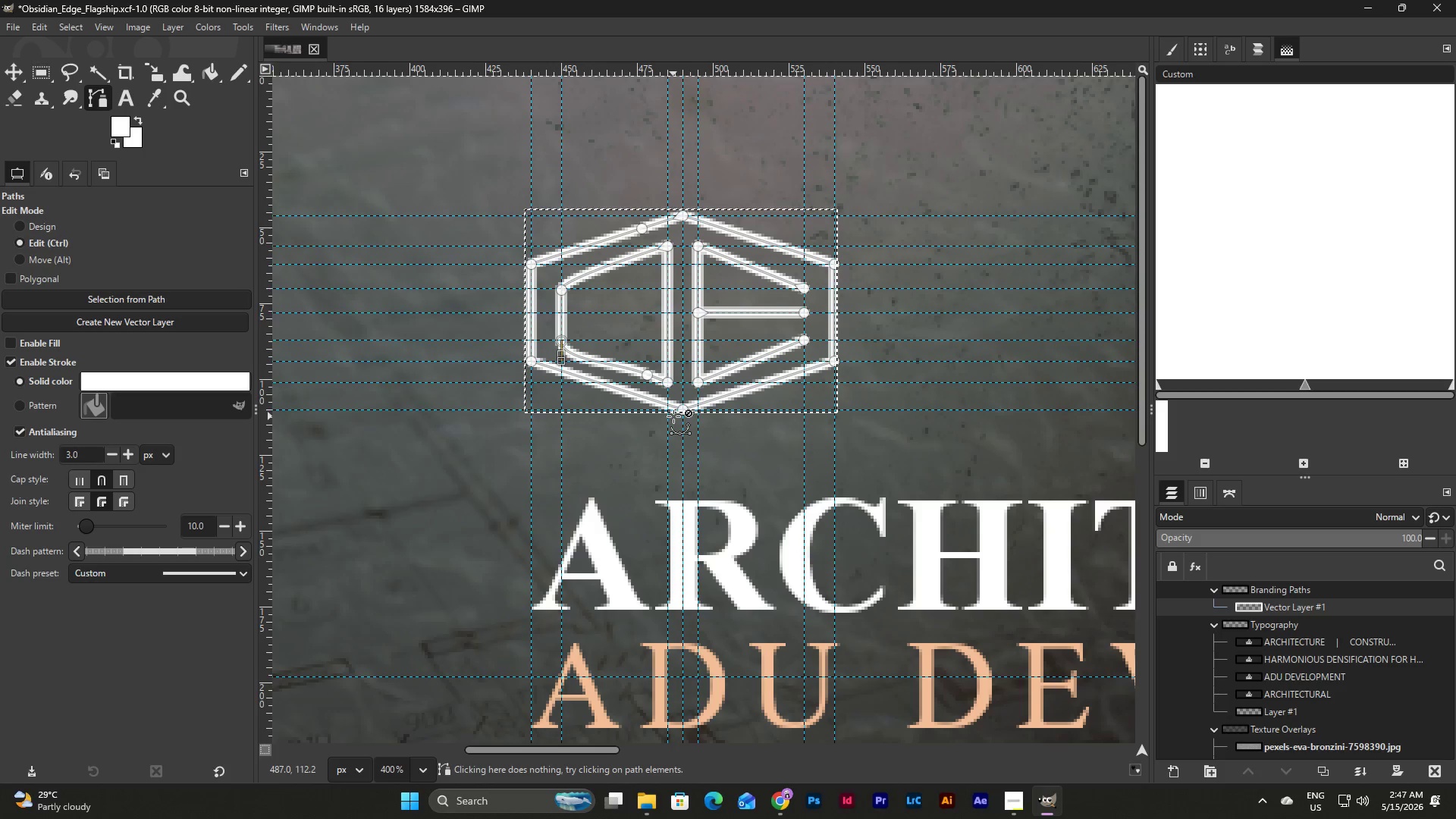 
key(Control+Z)
 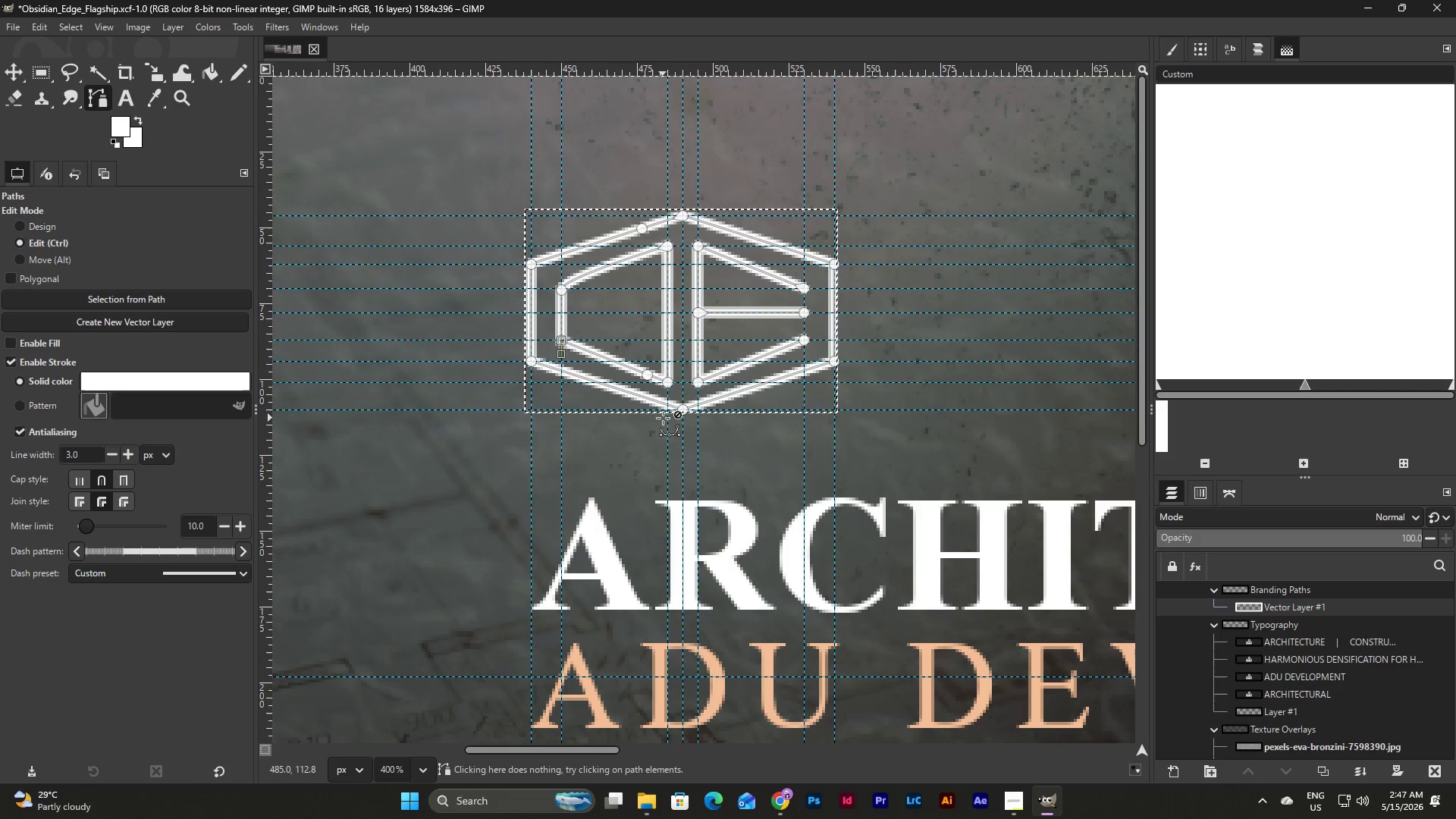 
key(Control+Z)
 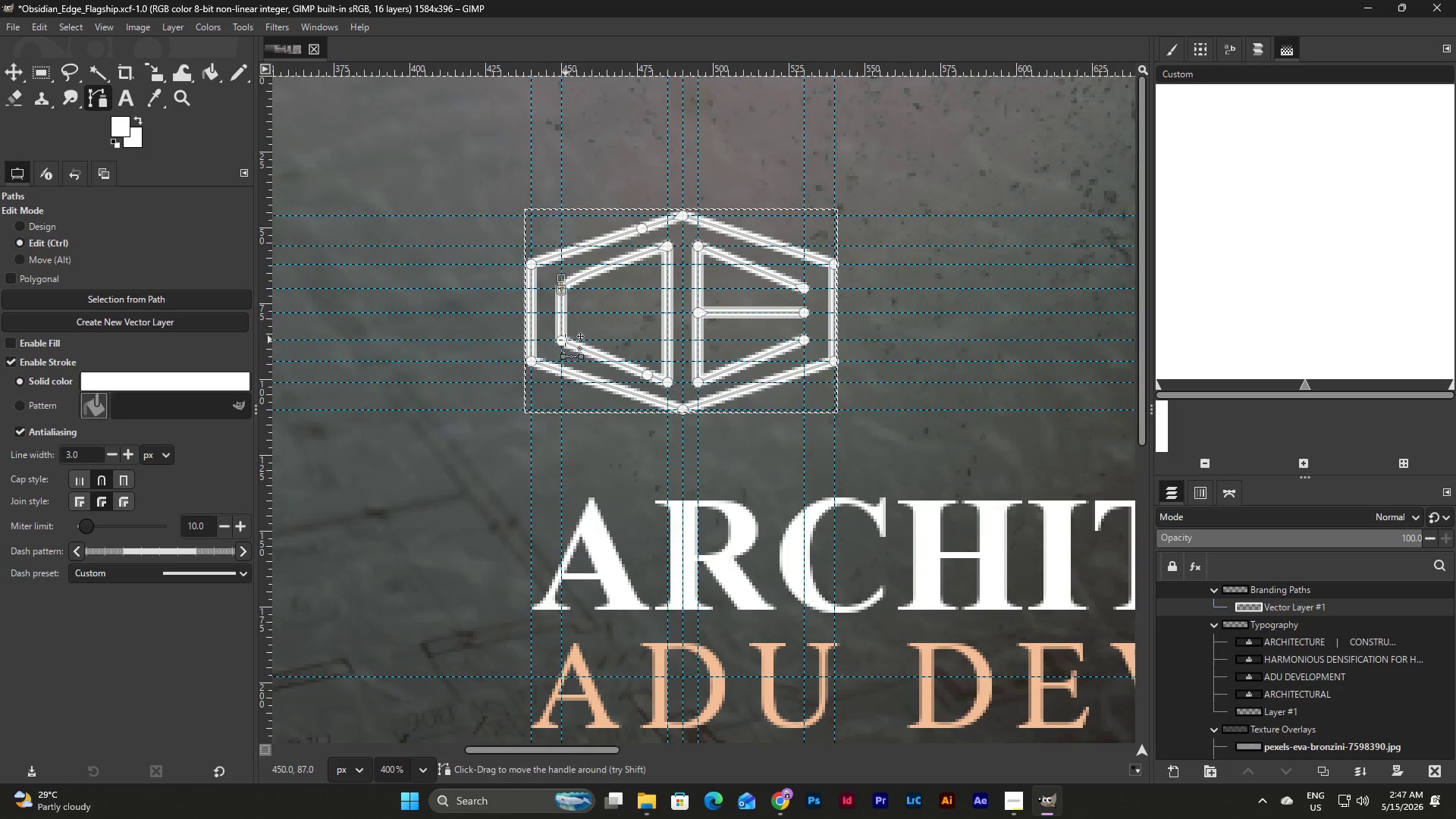 
left_click_drag(start_coordinate=[561, 340], to_coordinate=[561, 352])
 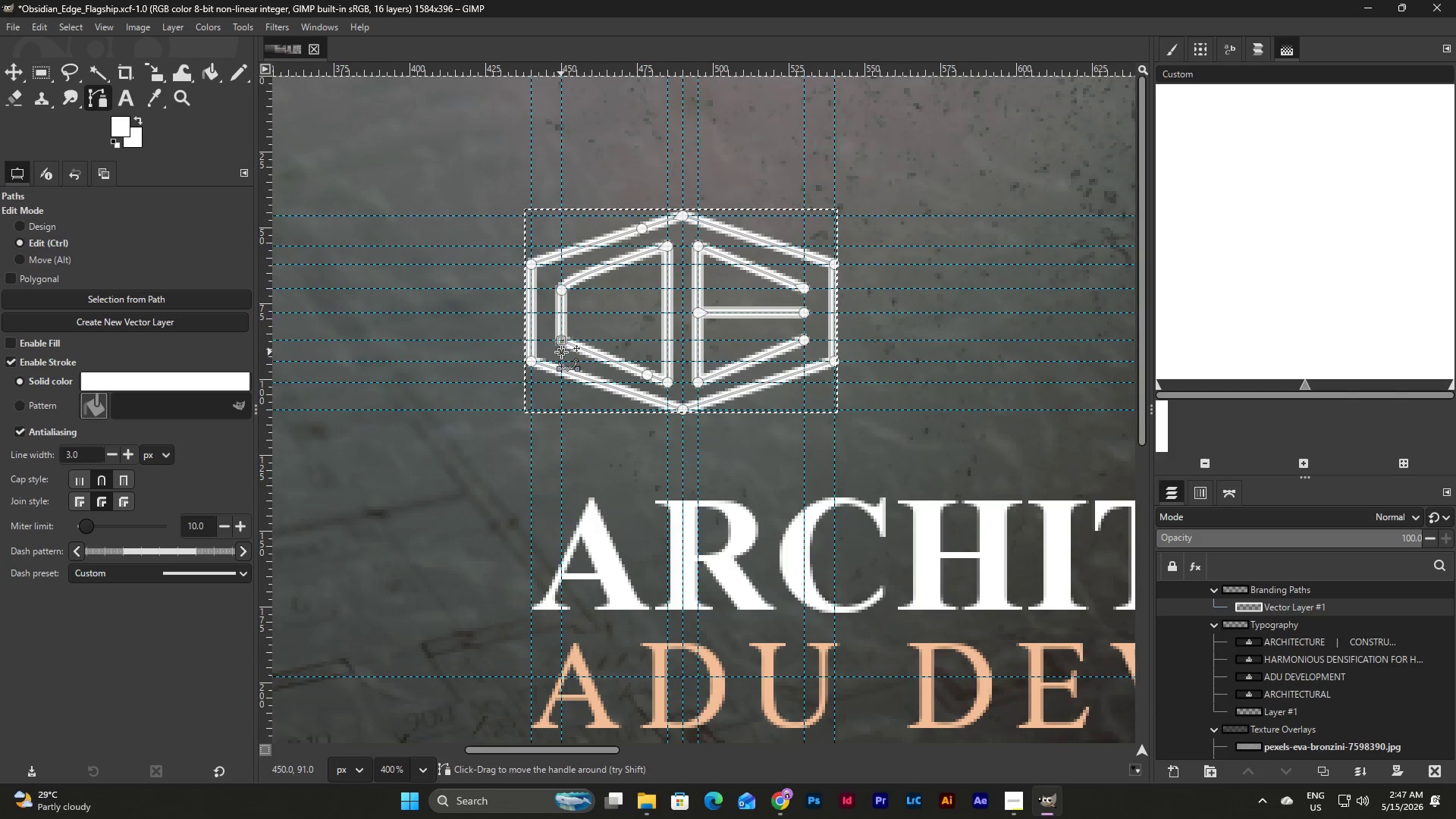 
key(Control+Z)
 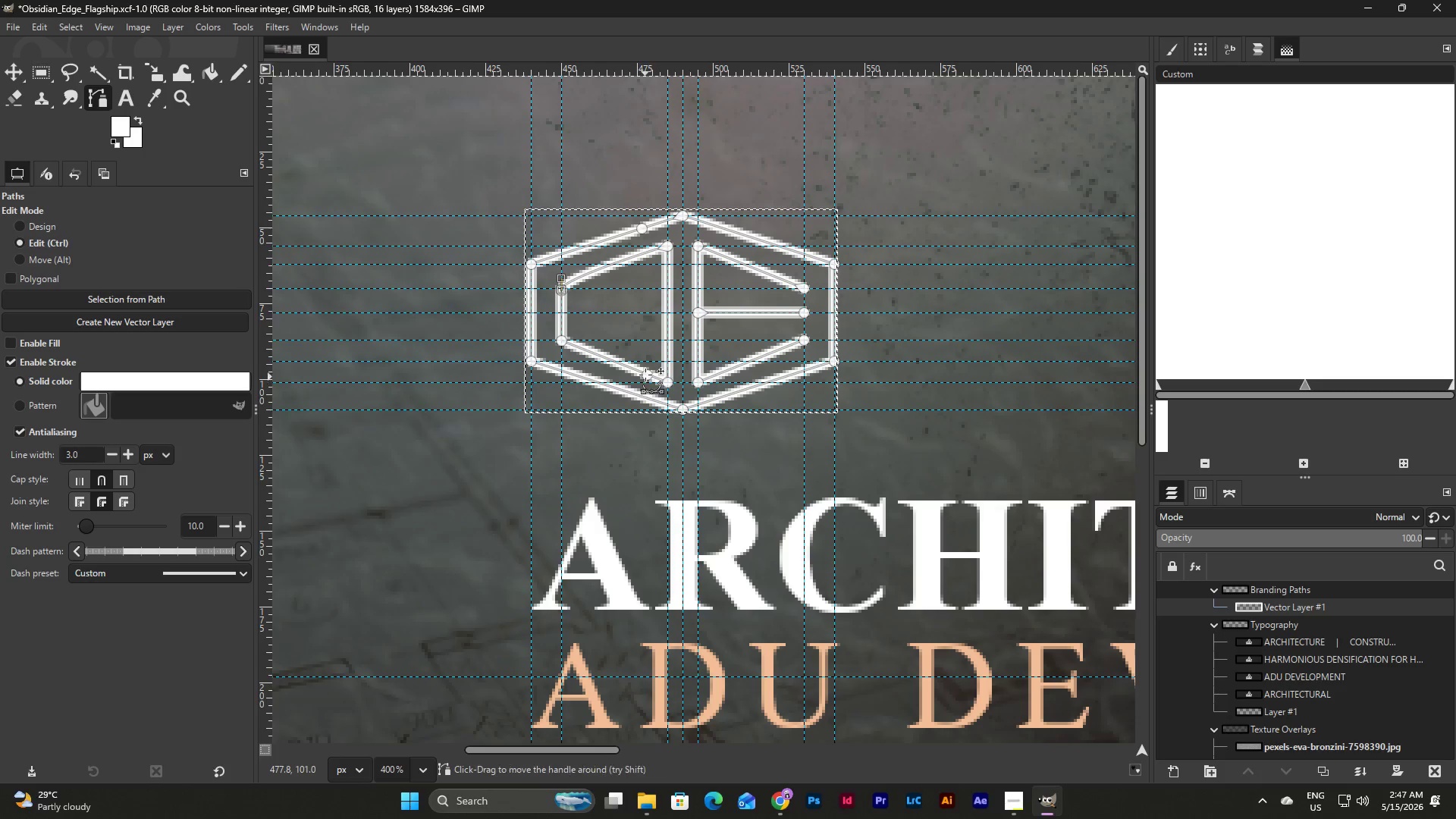 
left_click_drag(start_coordinate=[645, 375], to_coordinate=[643, 399])
 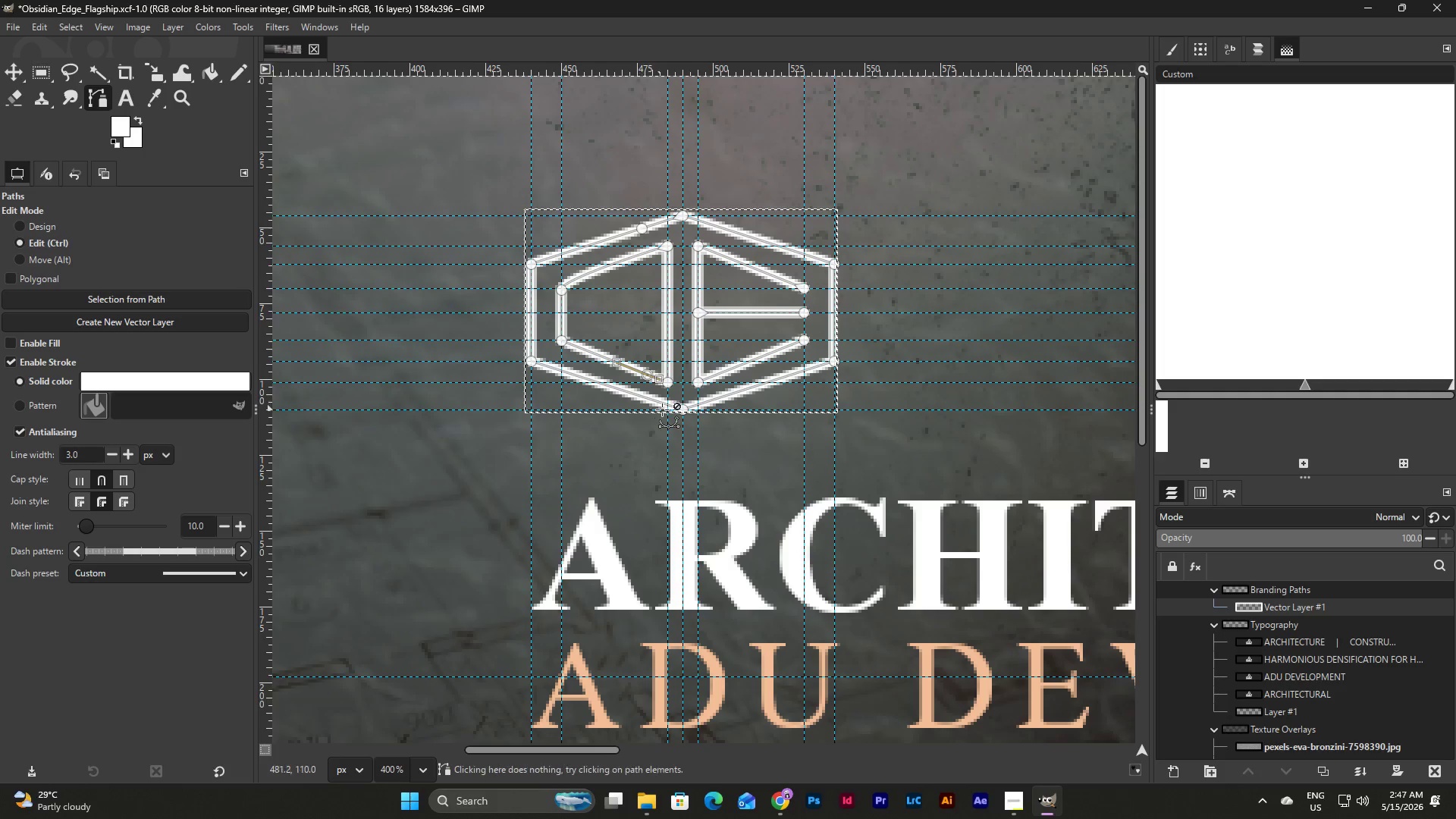 
key(Control+Z)
 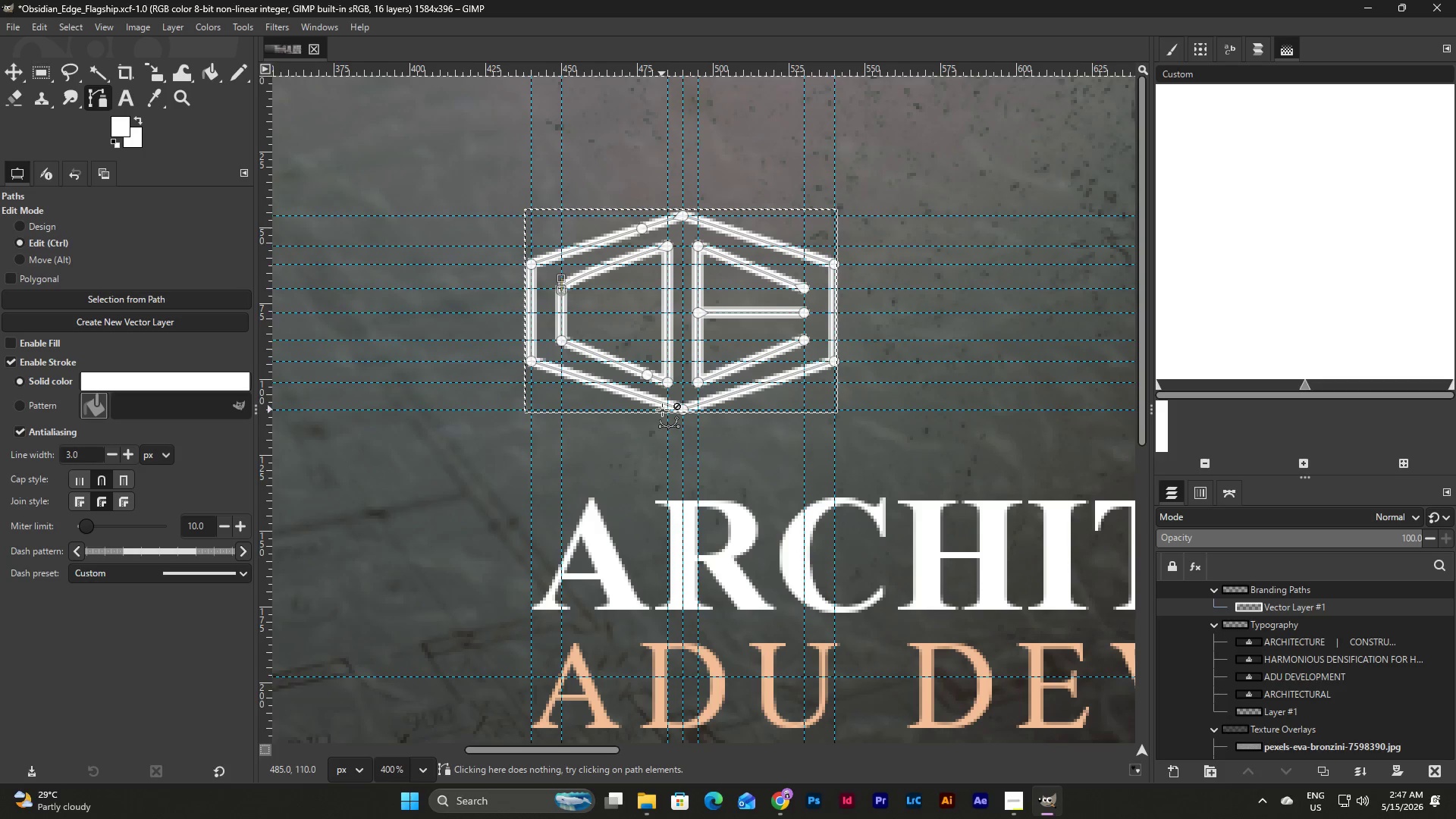 
key(Control+Z)
 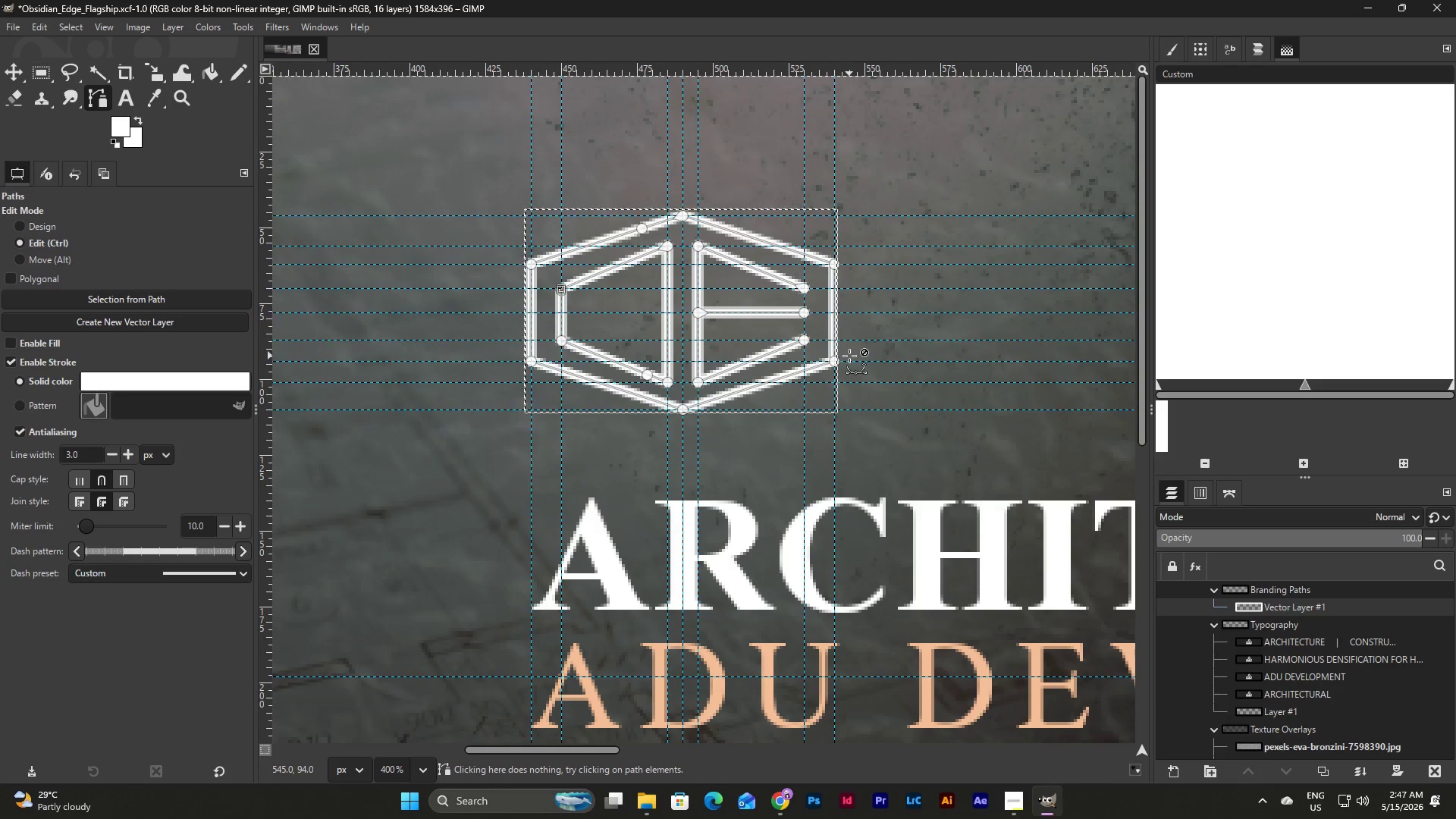 
key(Escape)
 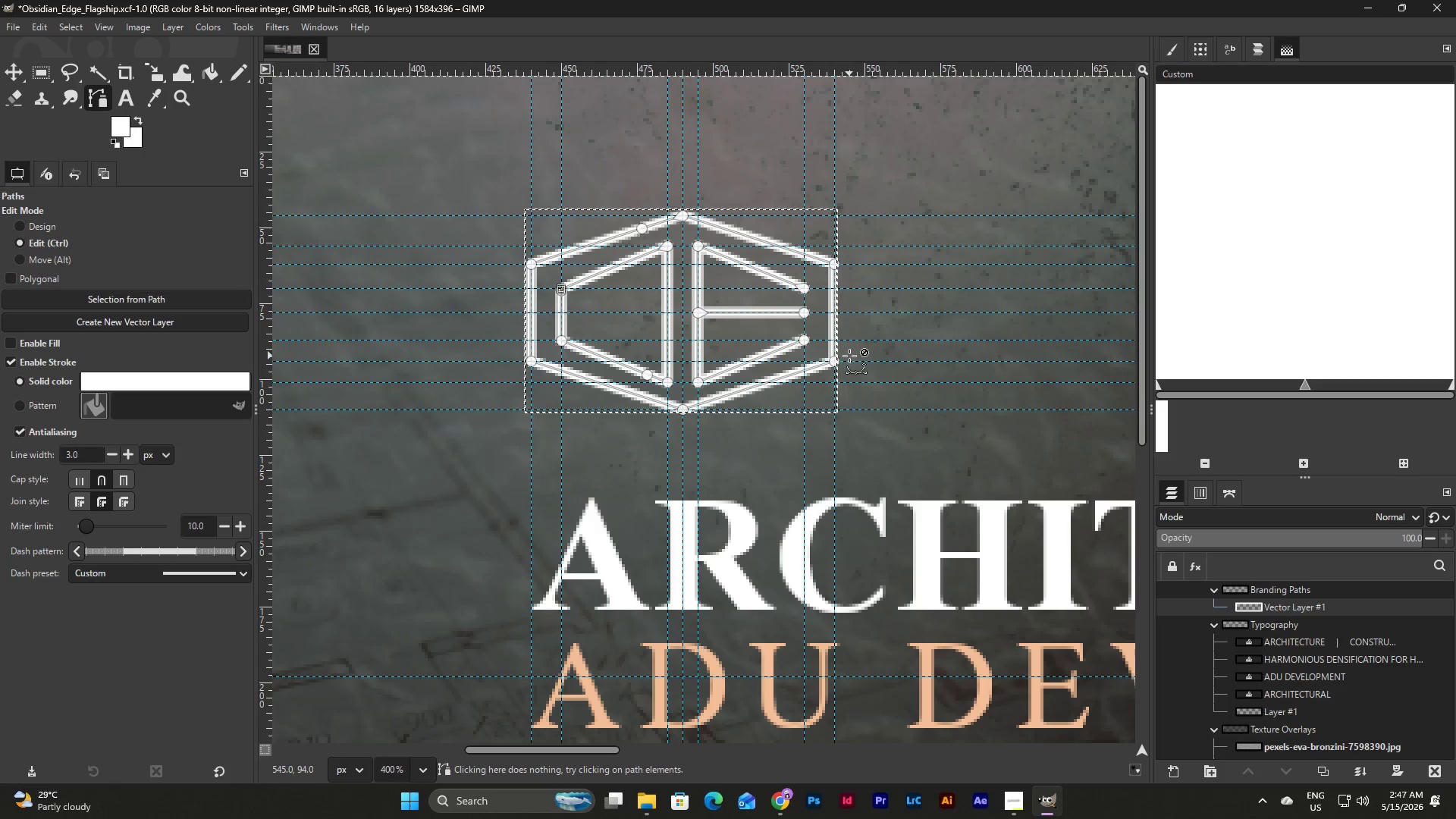 
key(Escape)
 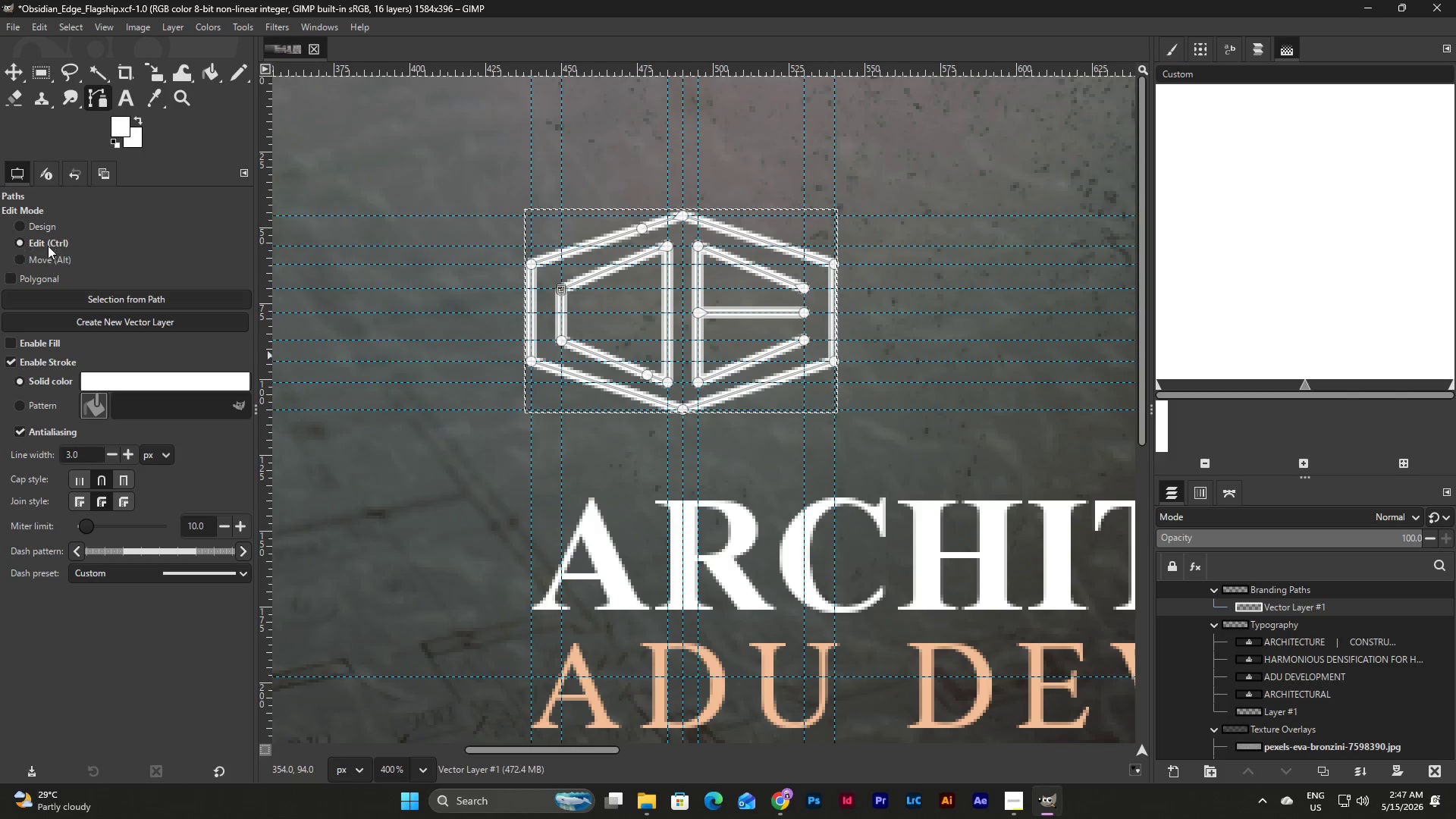 
left_click([55, 224])
 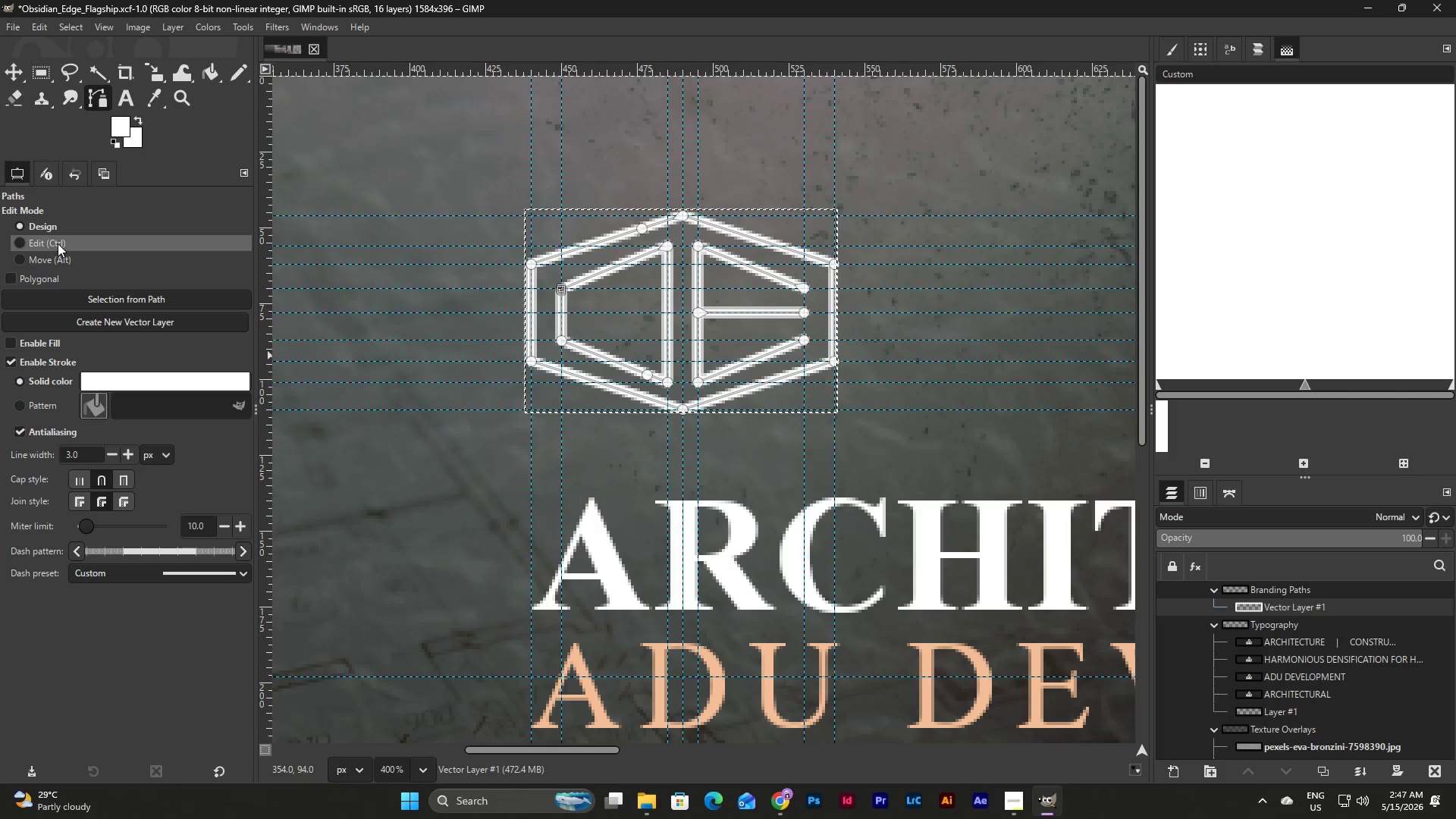 
left_click([58, 243])
 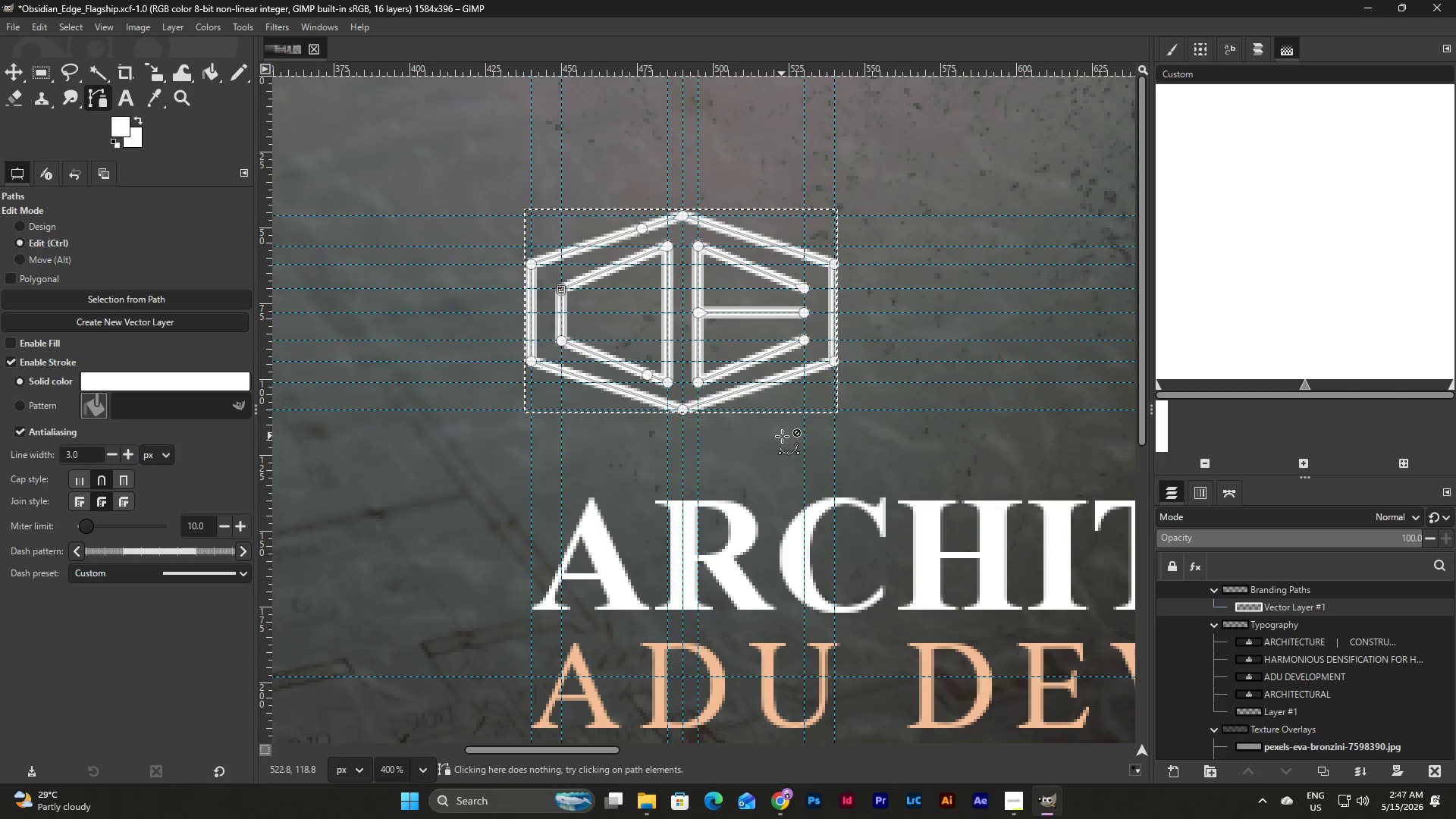 
key(Escape)
 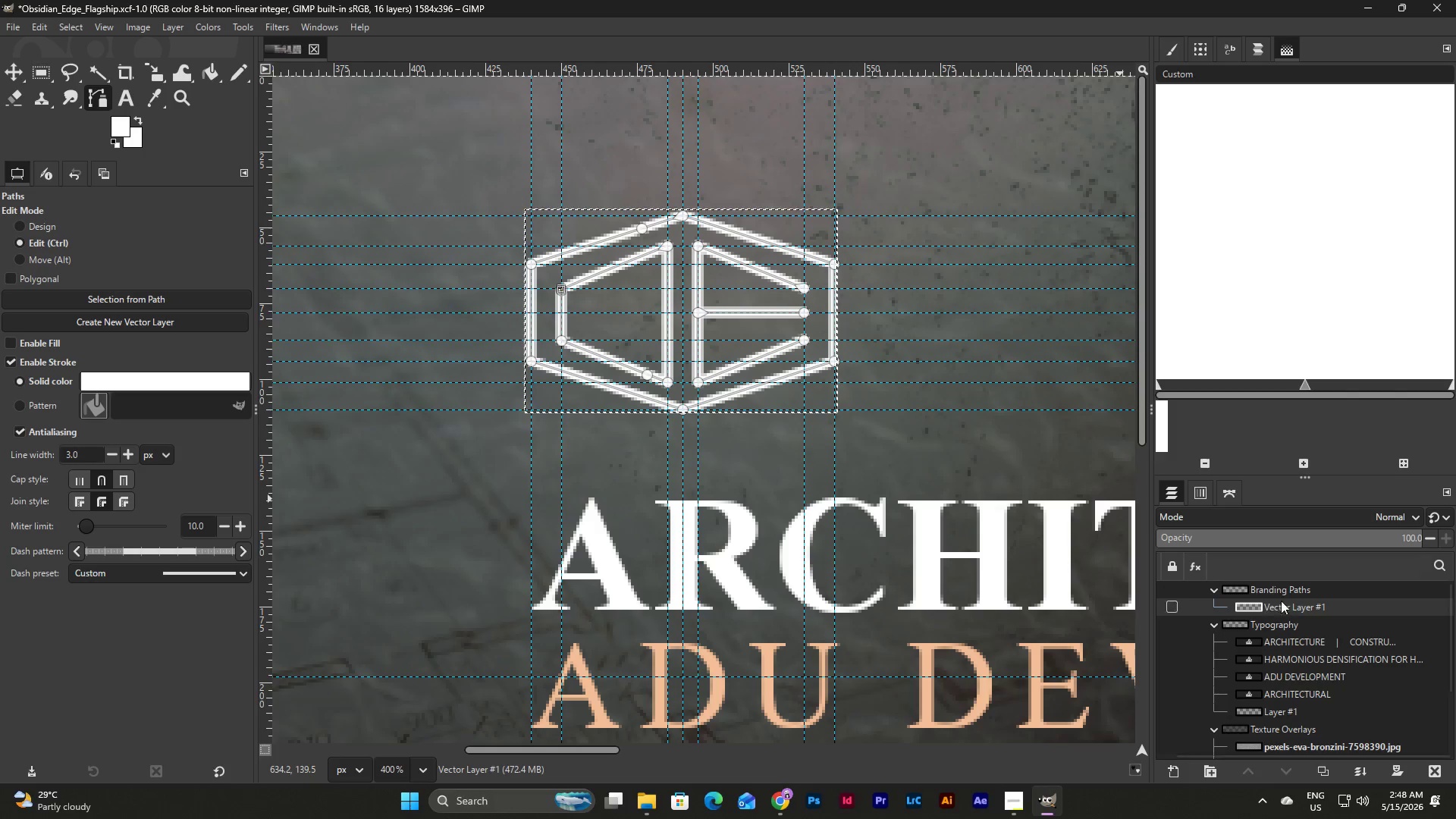 
left_click([1288, 588])
 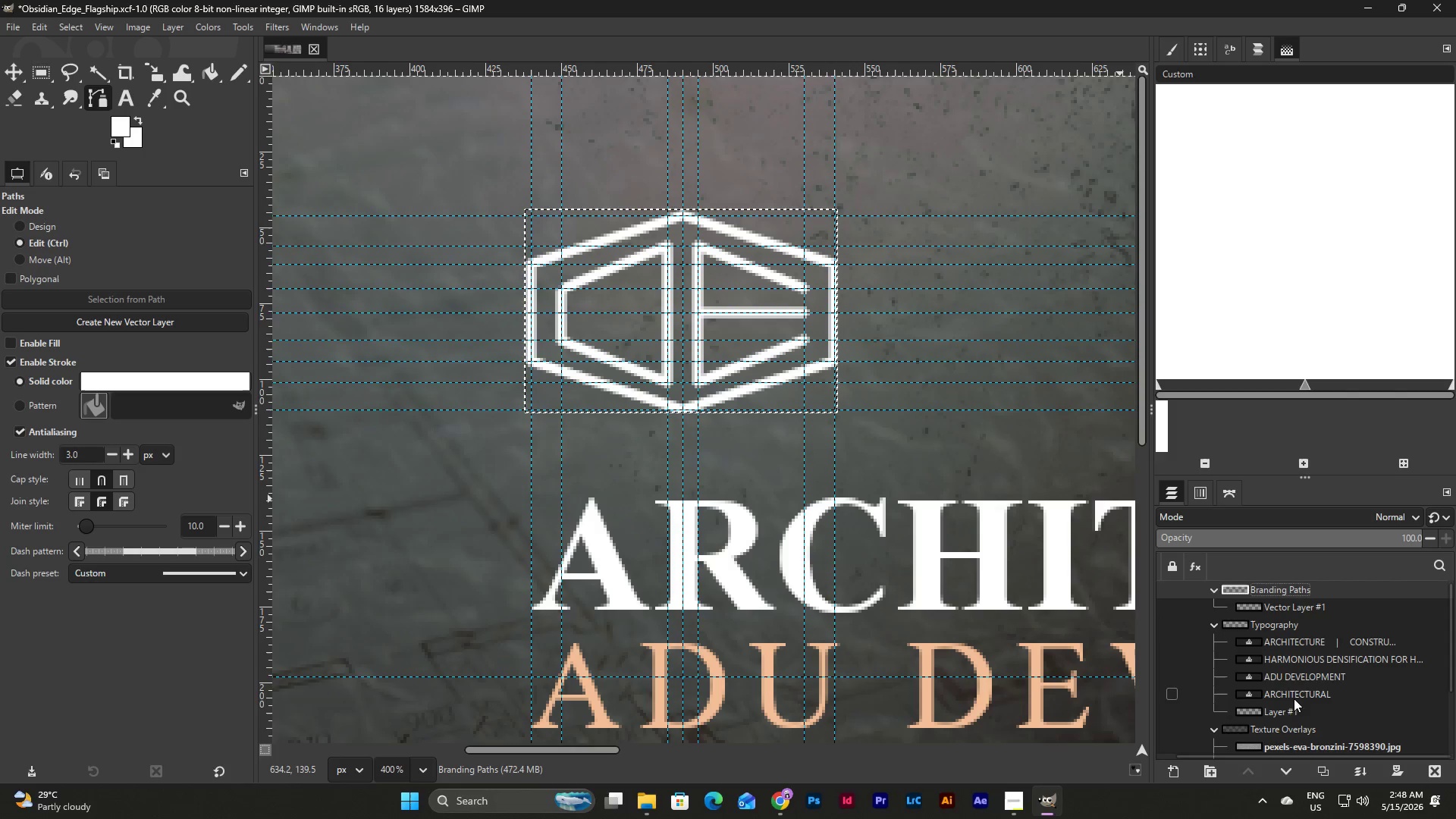 
left_click([1281, 714])
 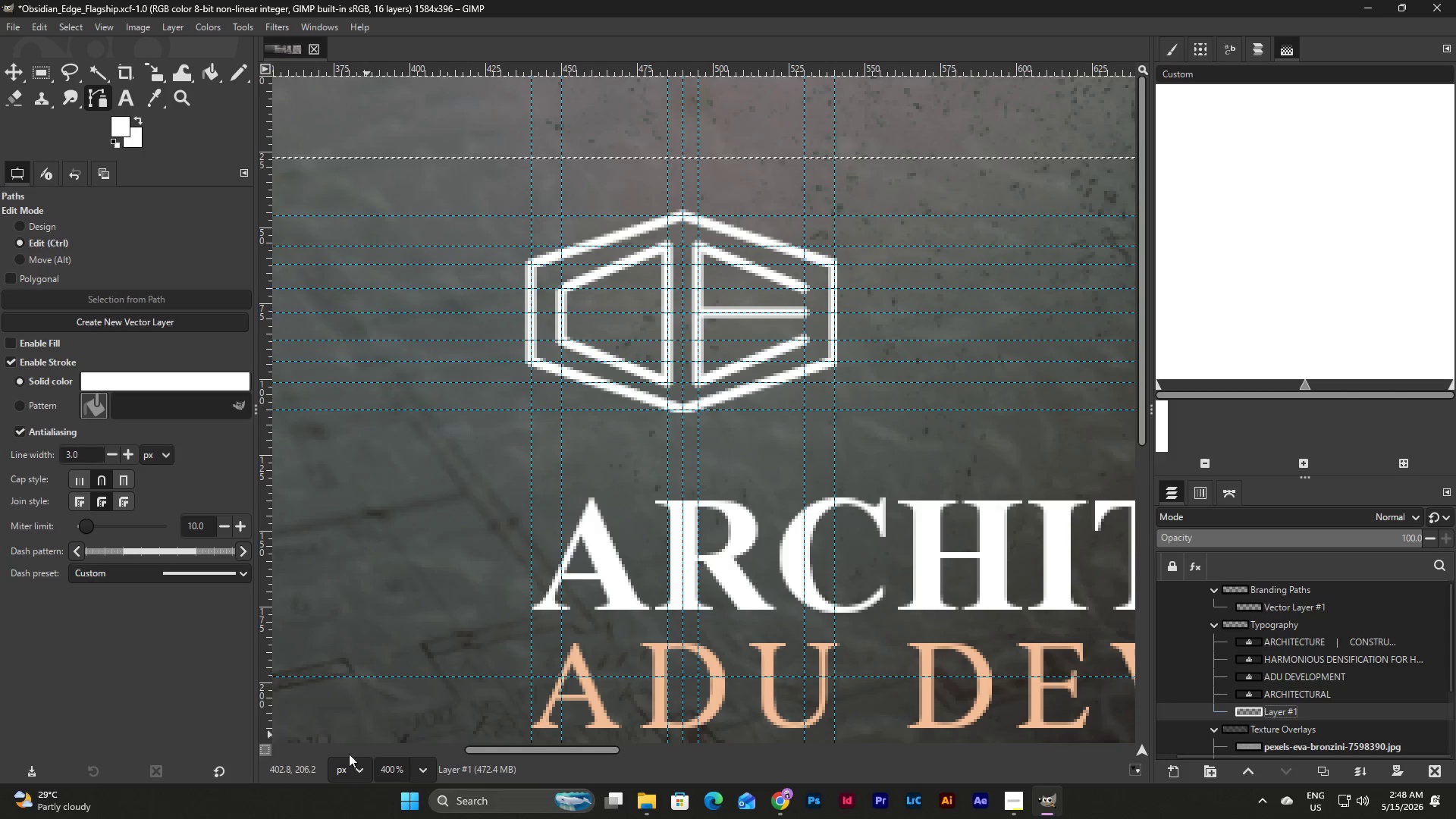 
left_click([426, 770])
 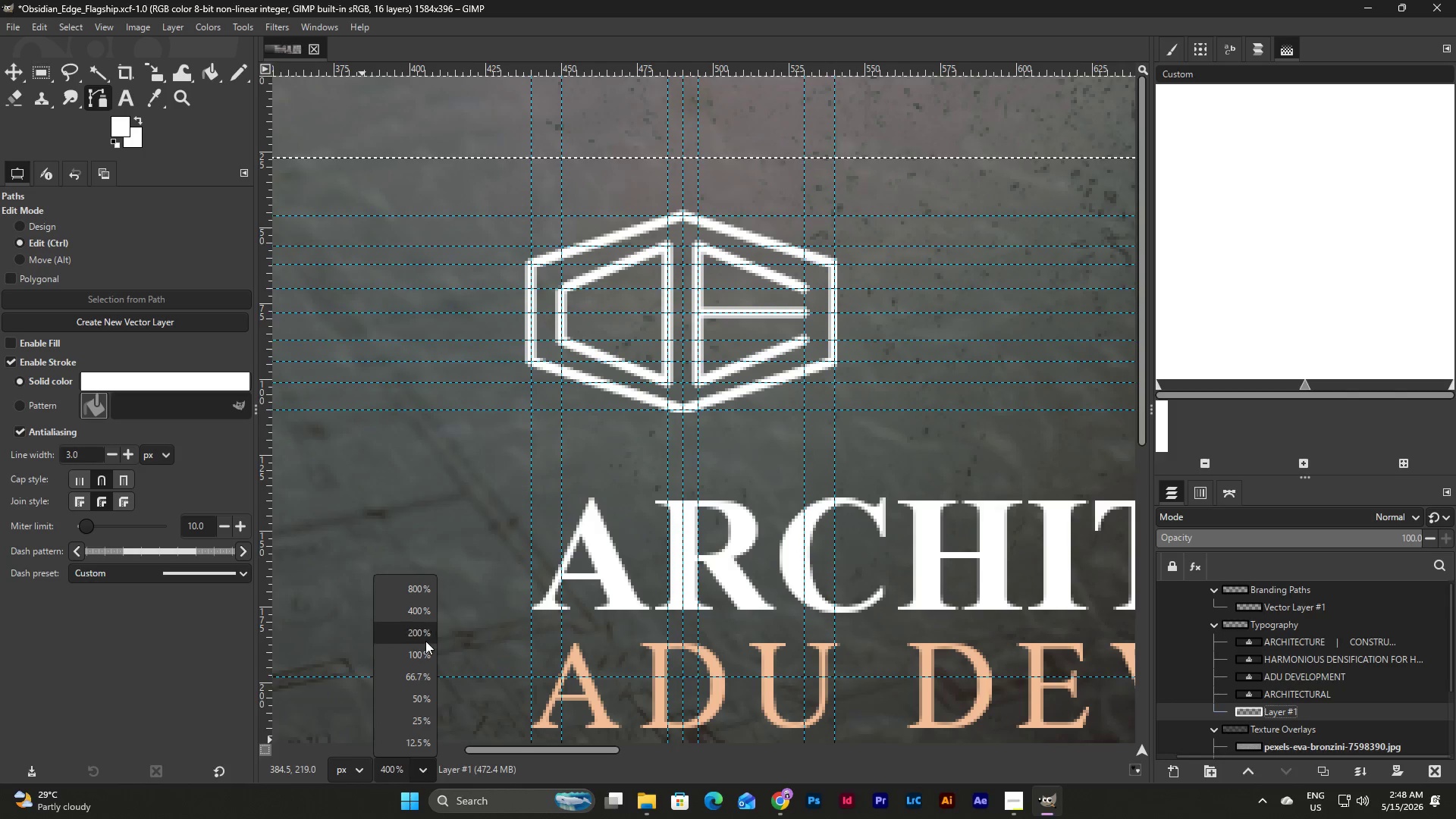 
left_click([425, 639])
 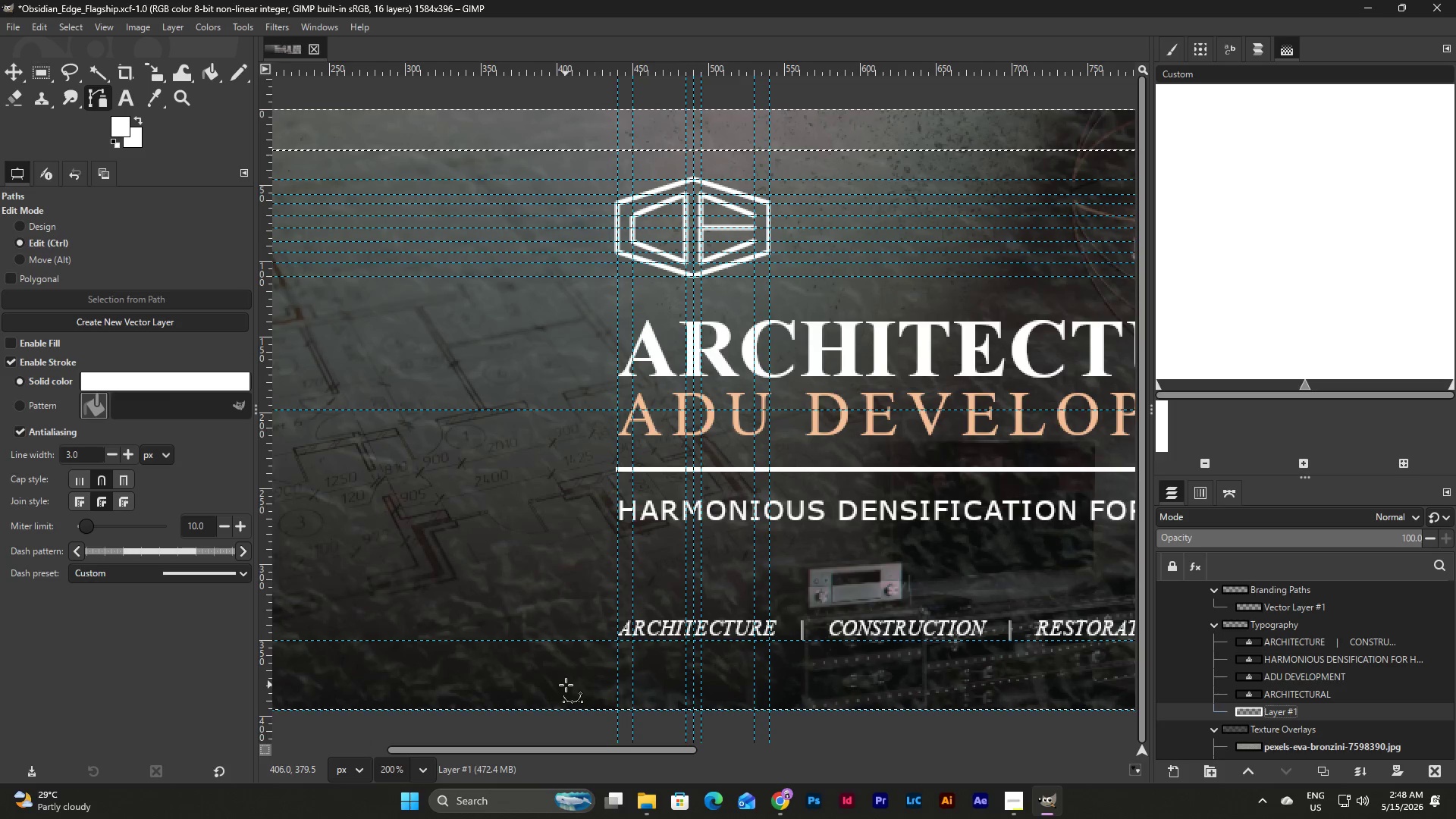 
left_click([419, 767])
 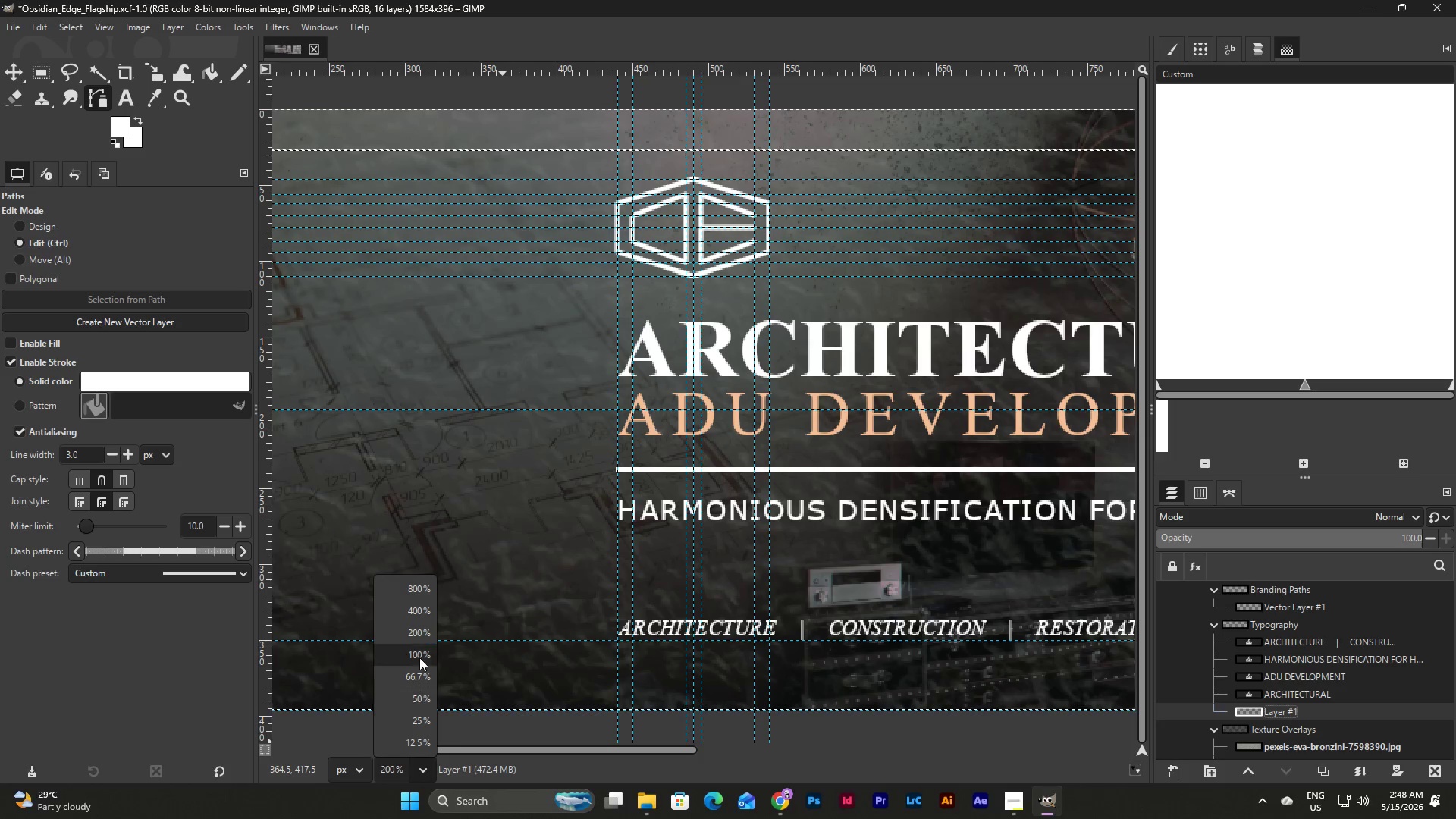 
left_click([419, 655])
 